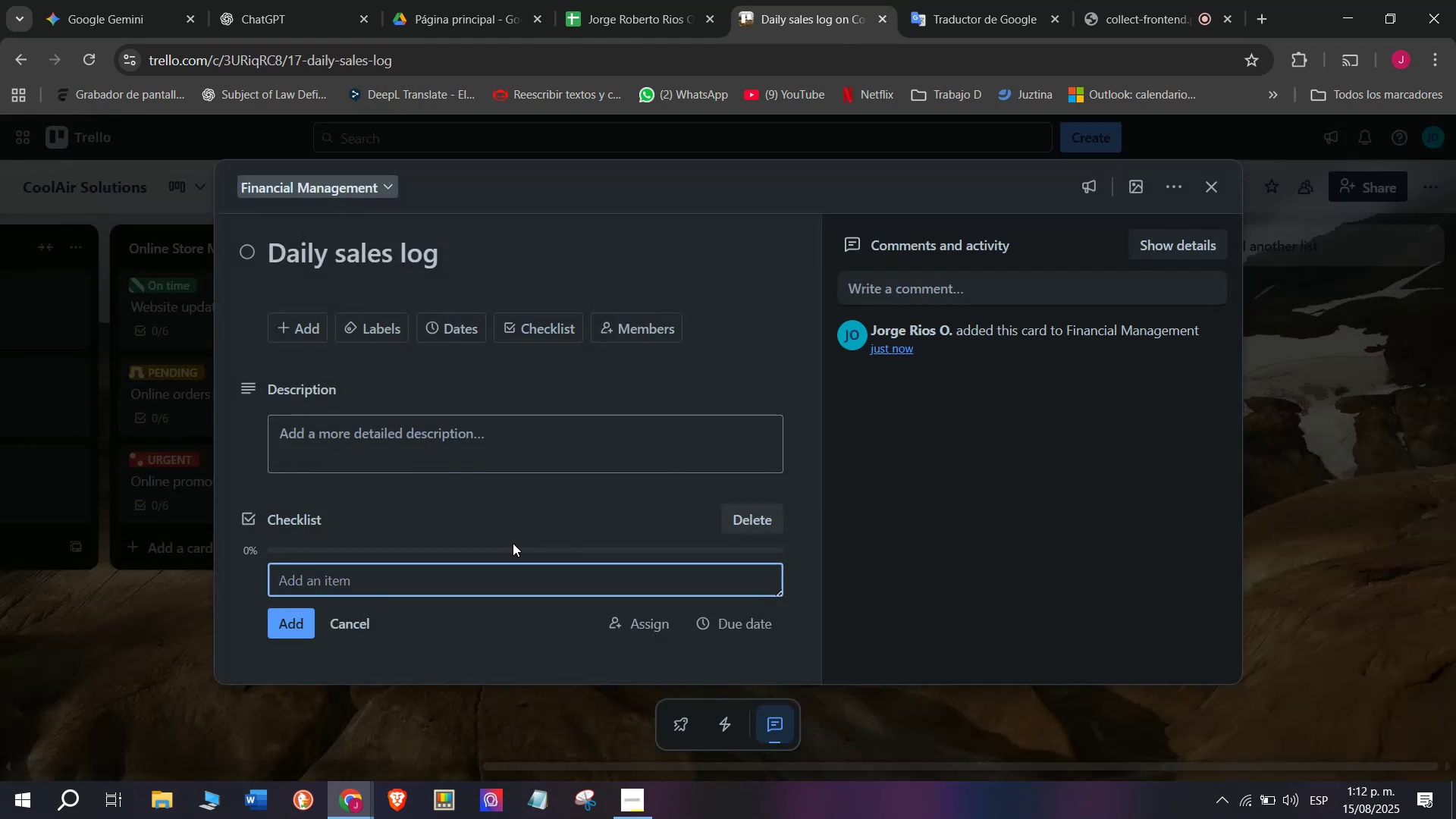 
type(Recor)
 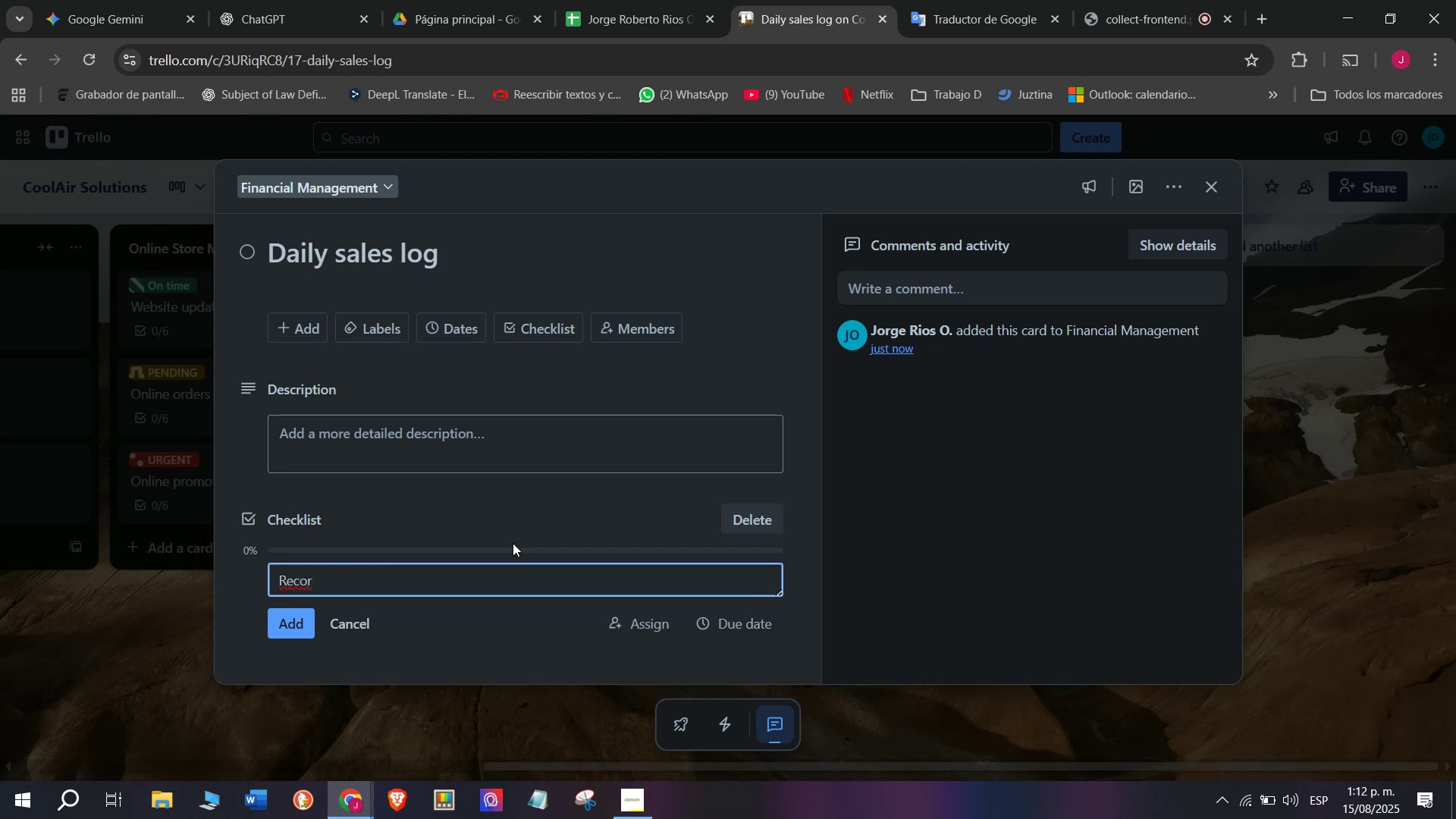 
wait(5.16)
 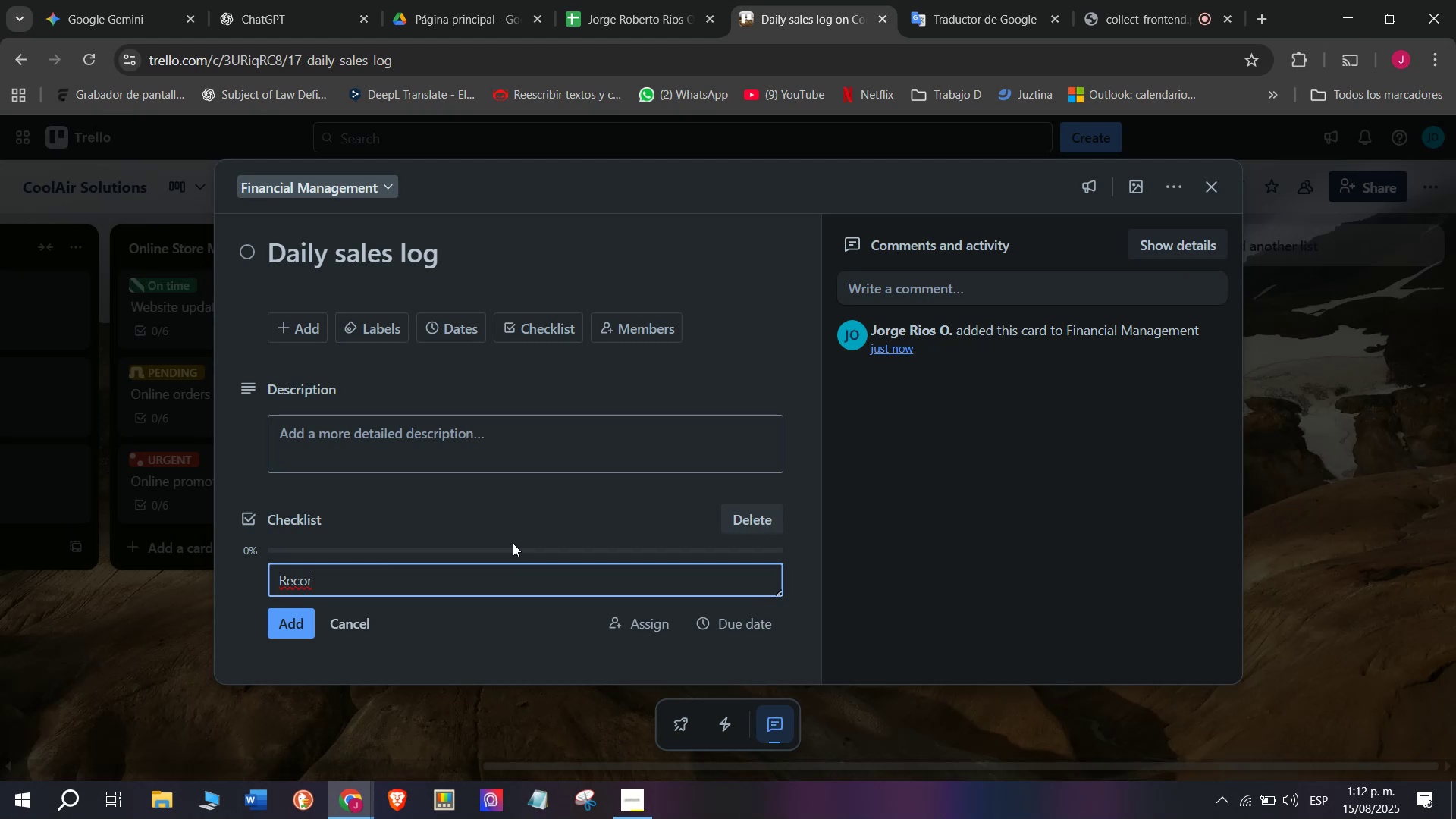 
key(D)
 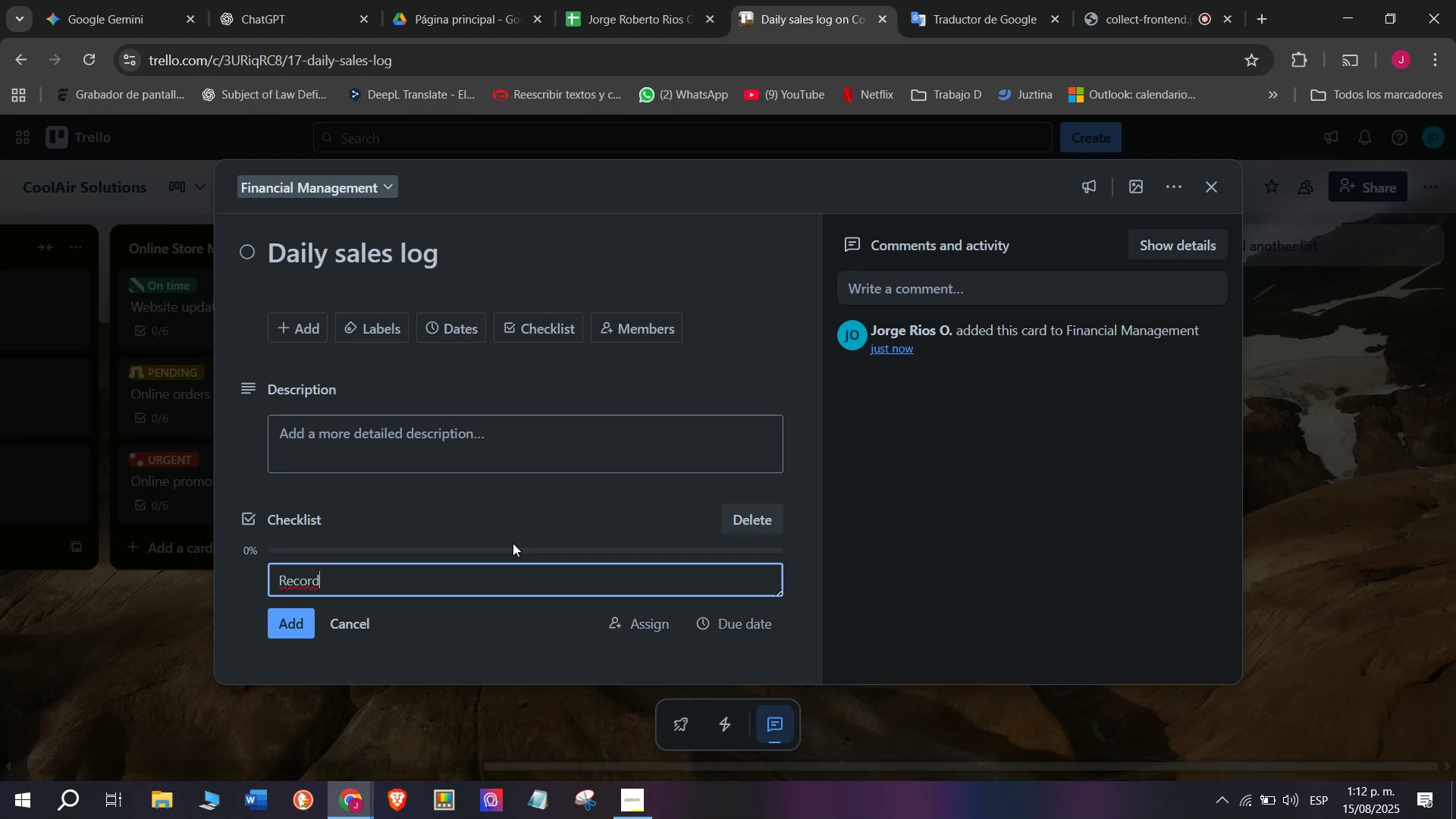 
type( in POS)
 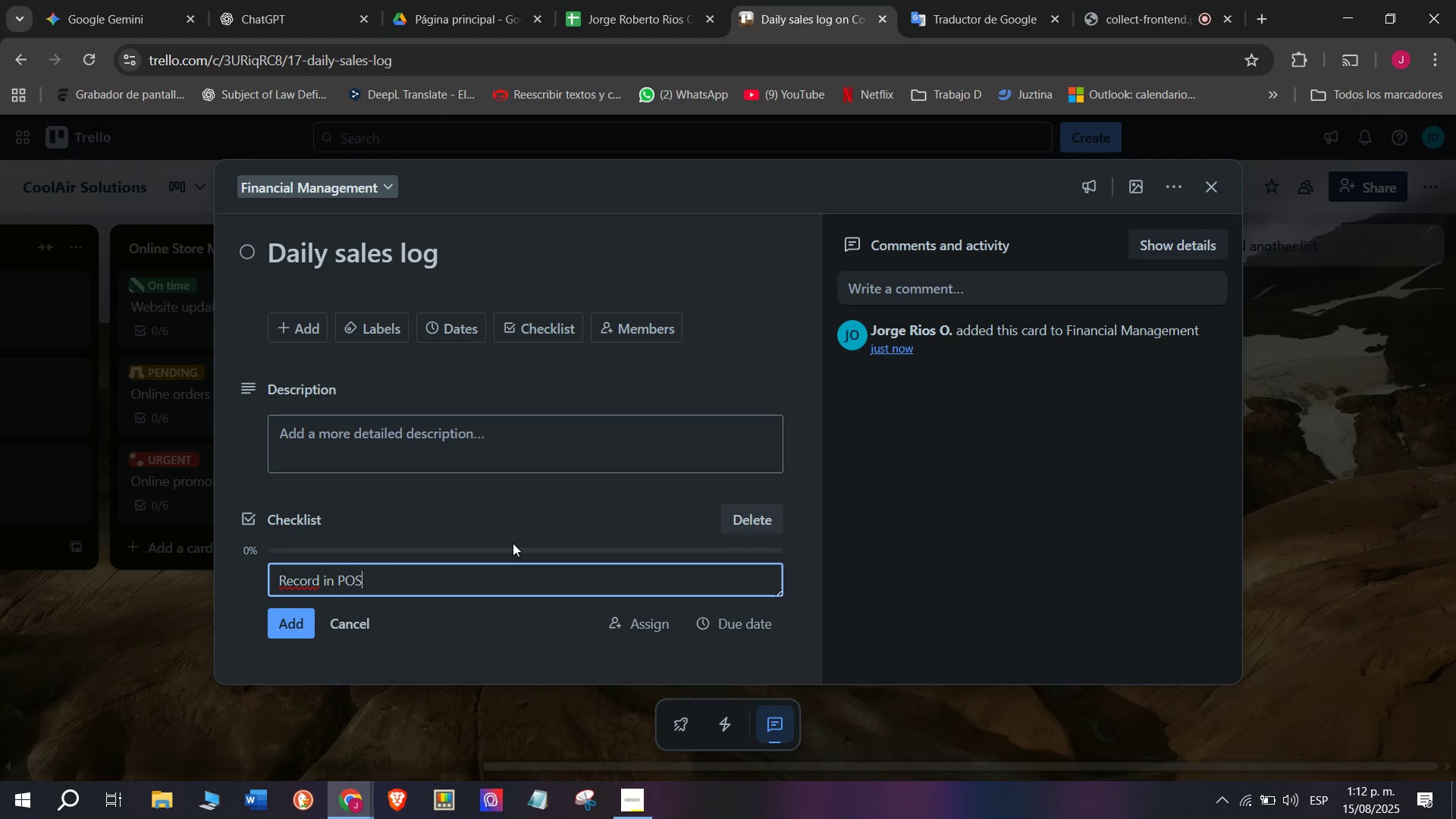 
key(Enter)
 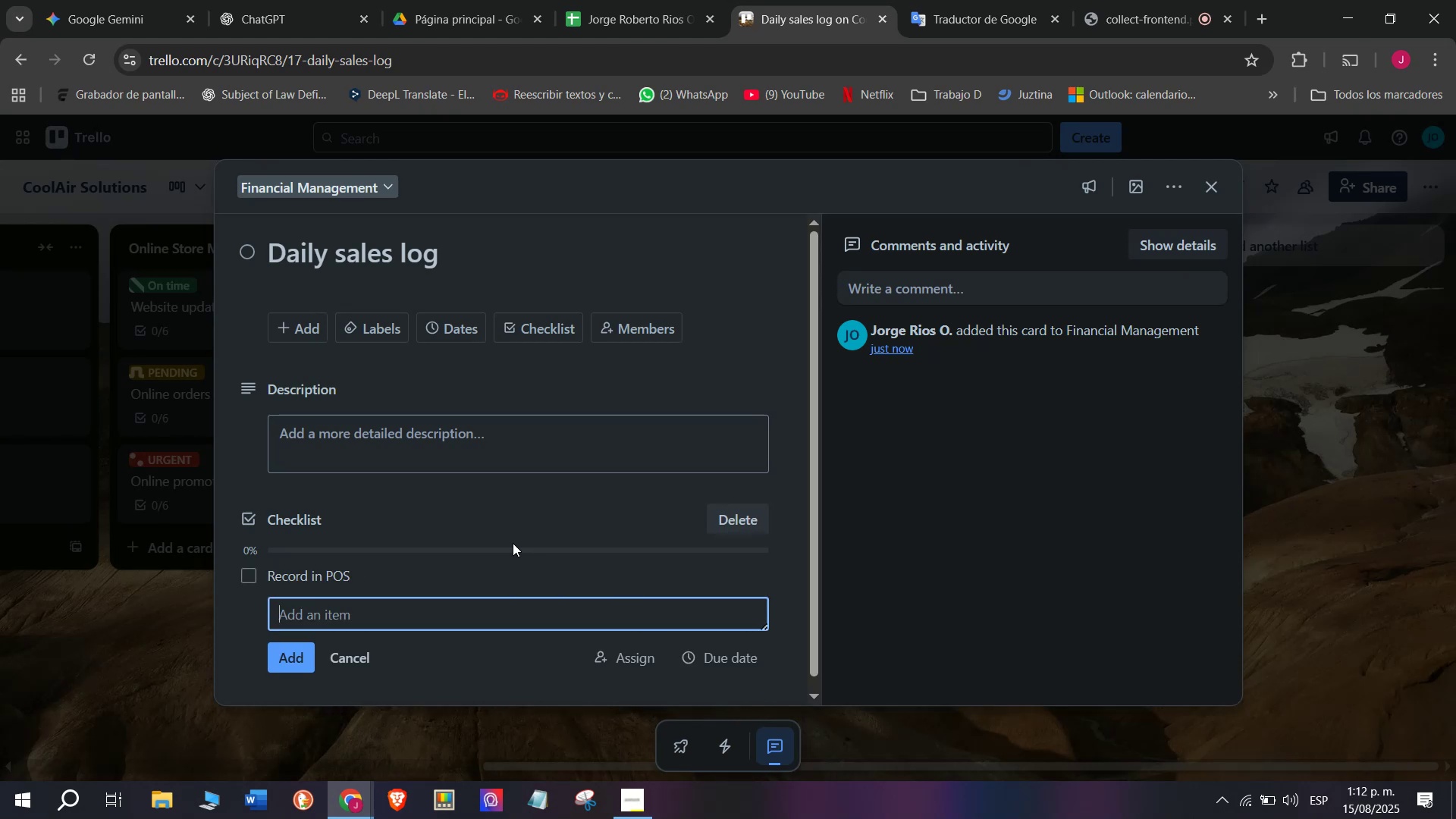 
type(Compare with )
 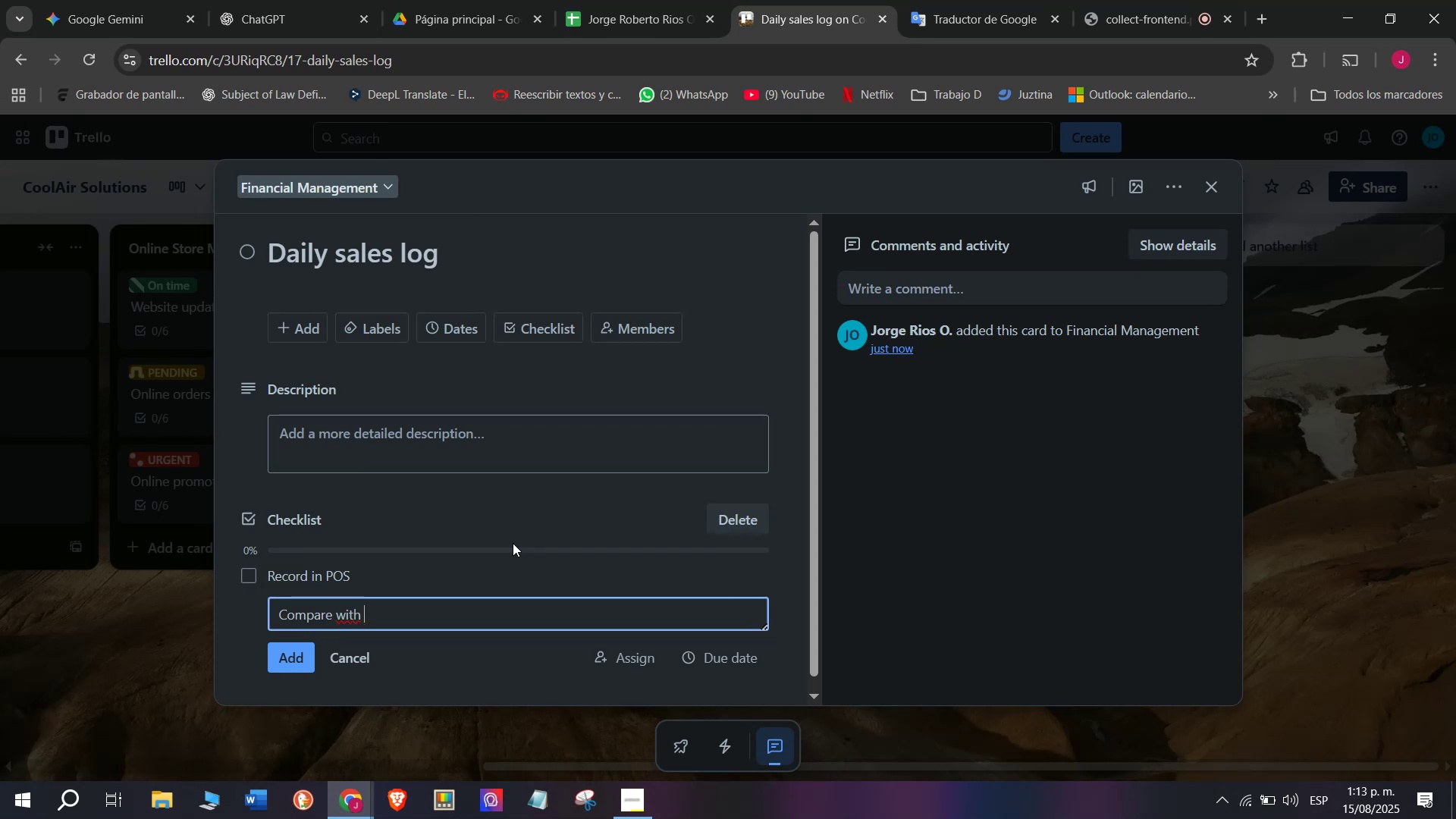 
type(targets)
 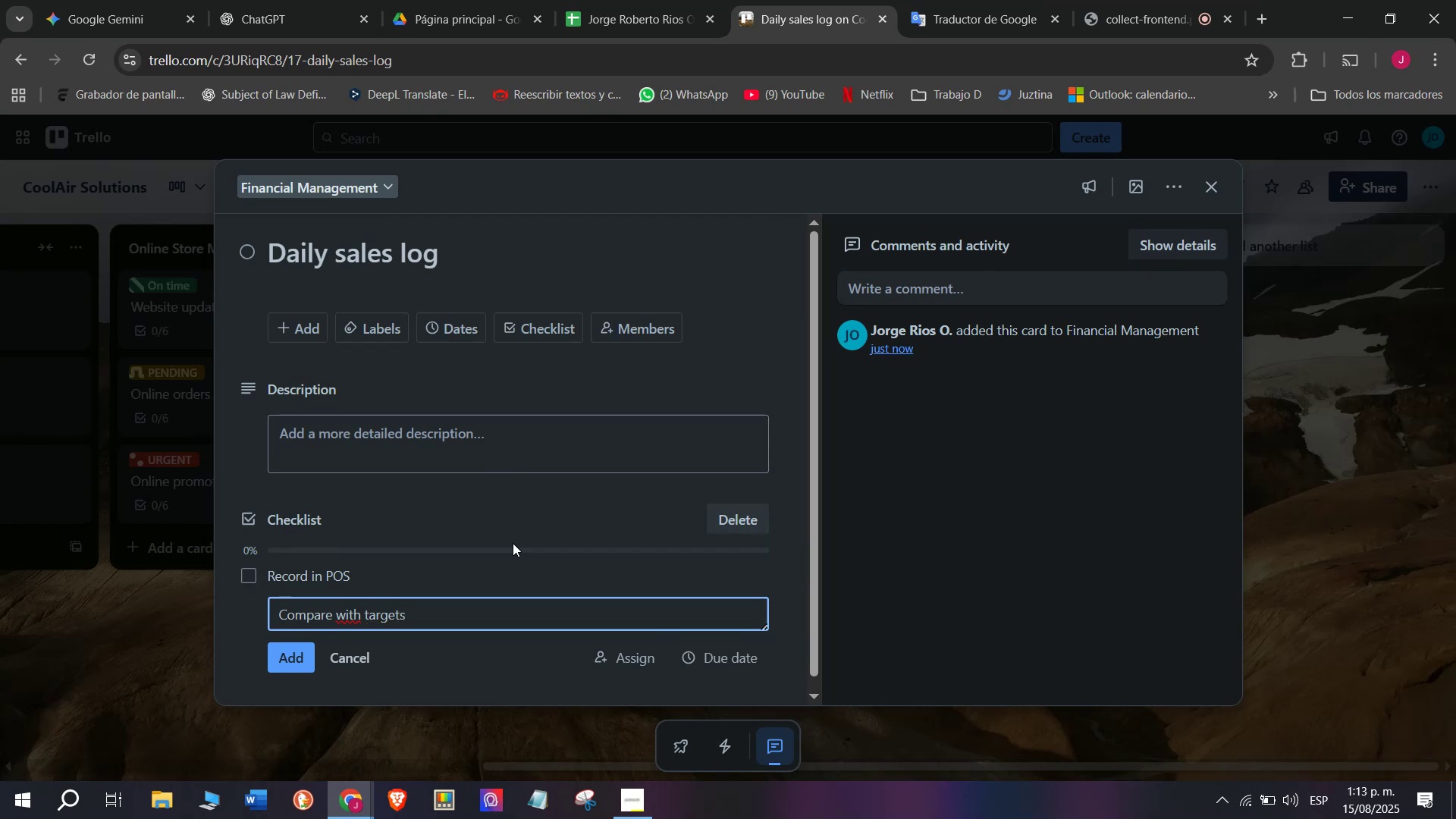 
key(Enter)
 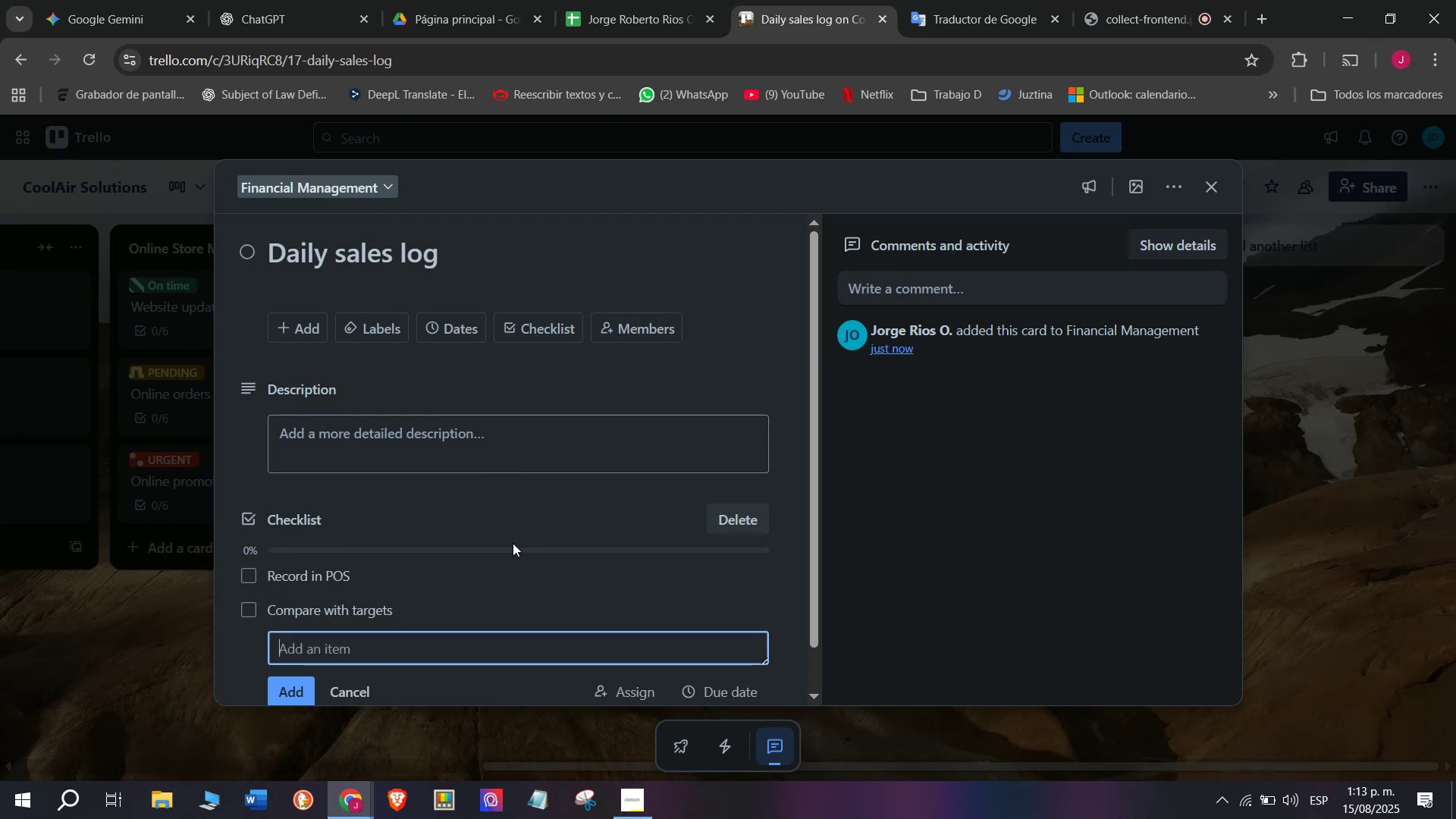 
type(Identi)
 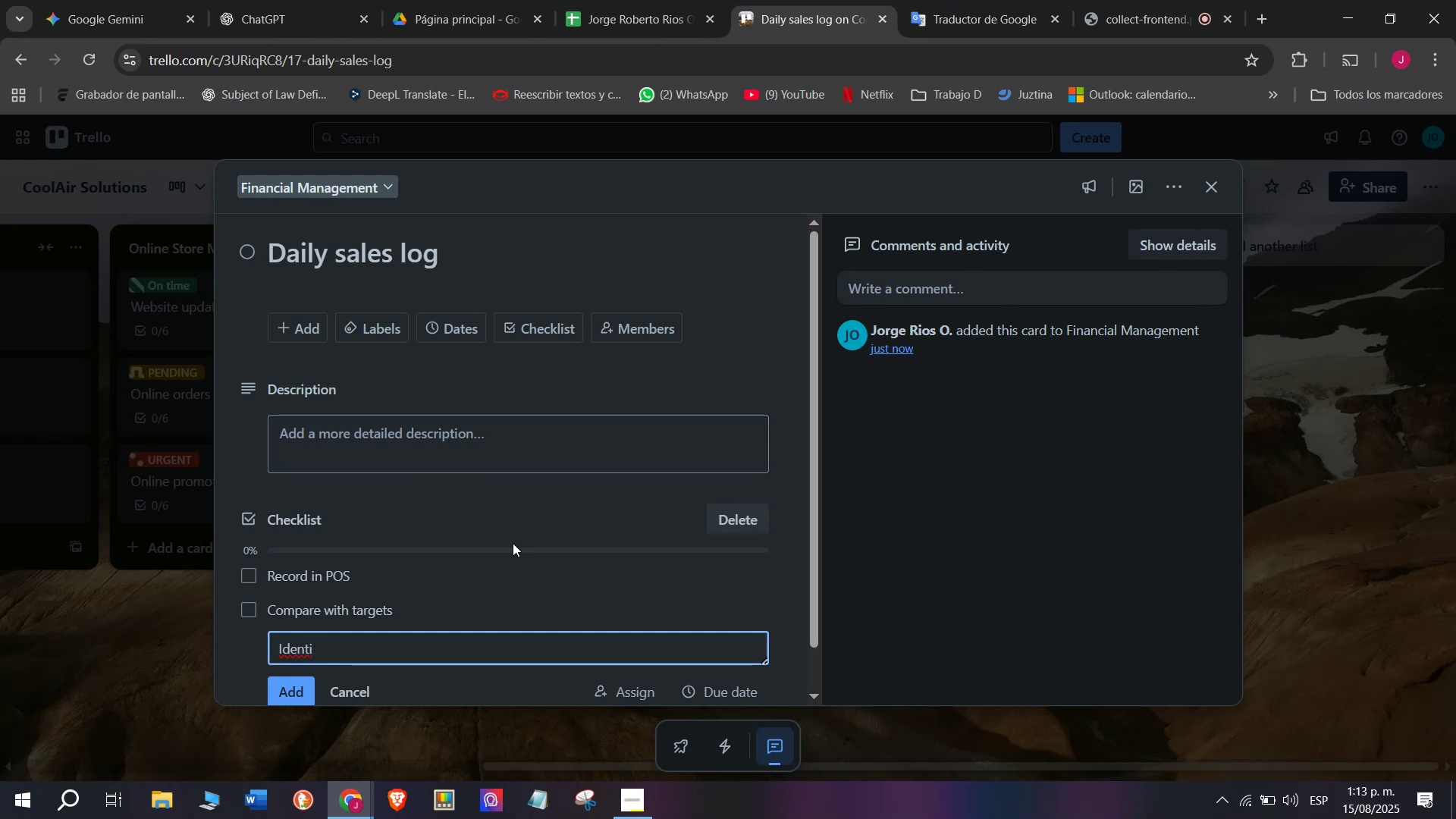 
type(fy )
 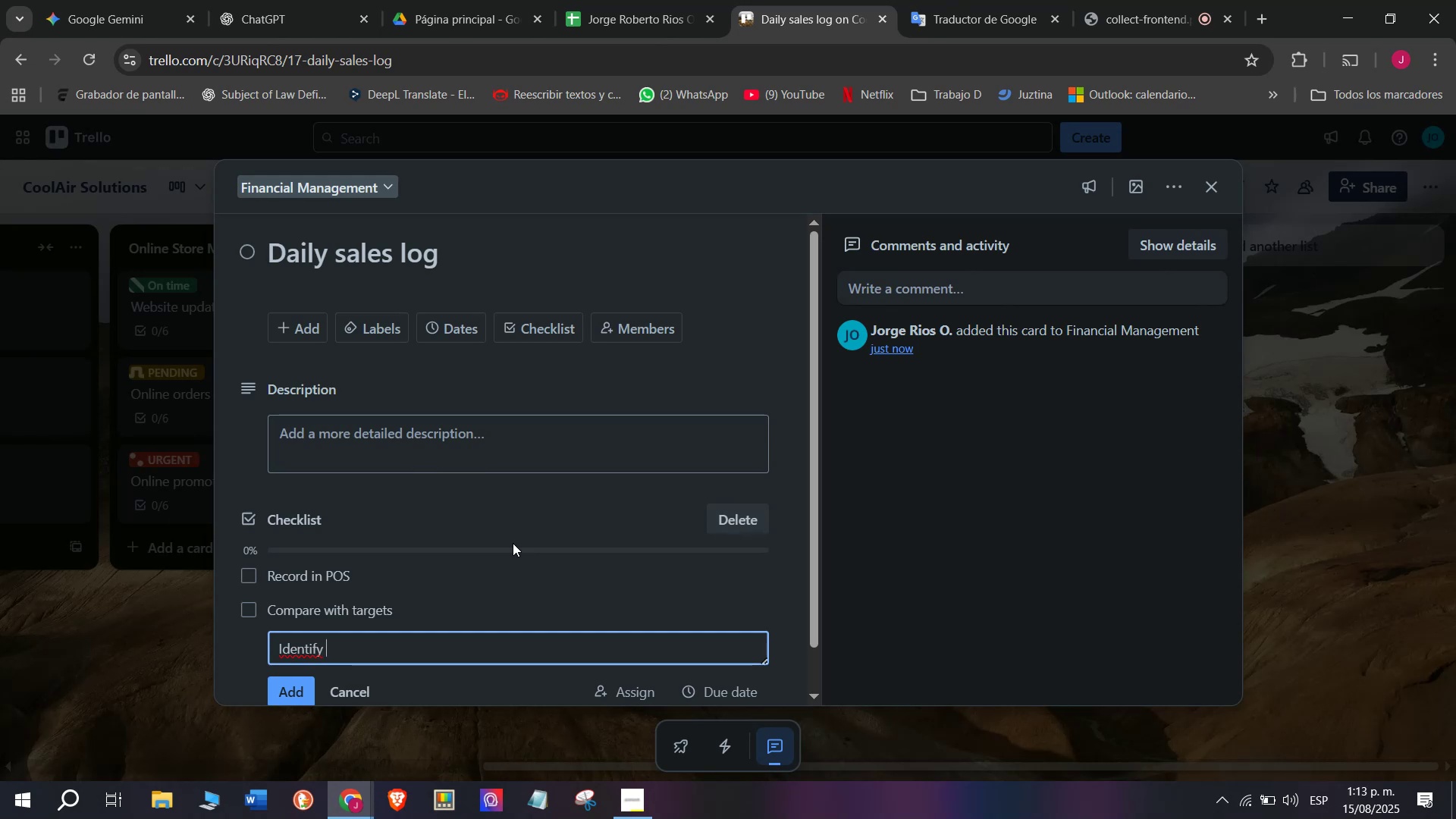 
type(top products)
 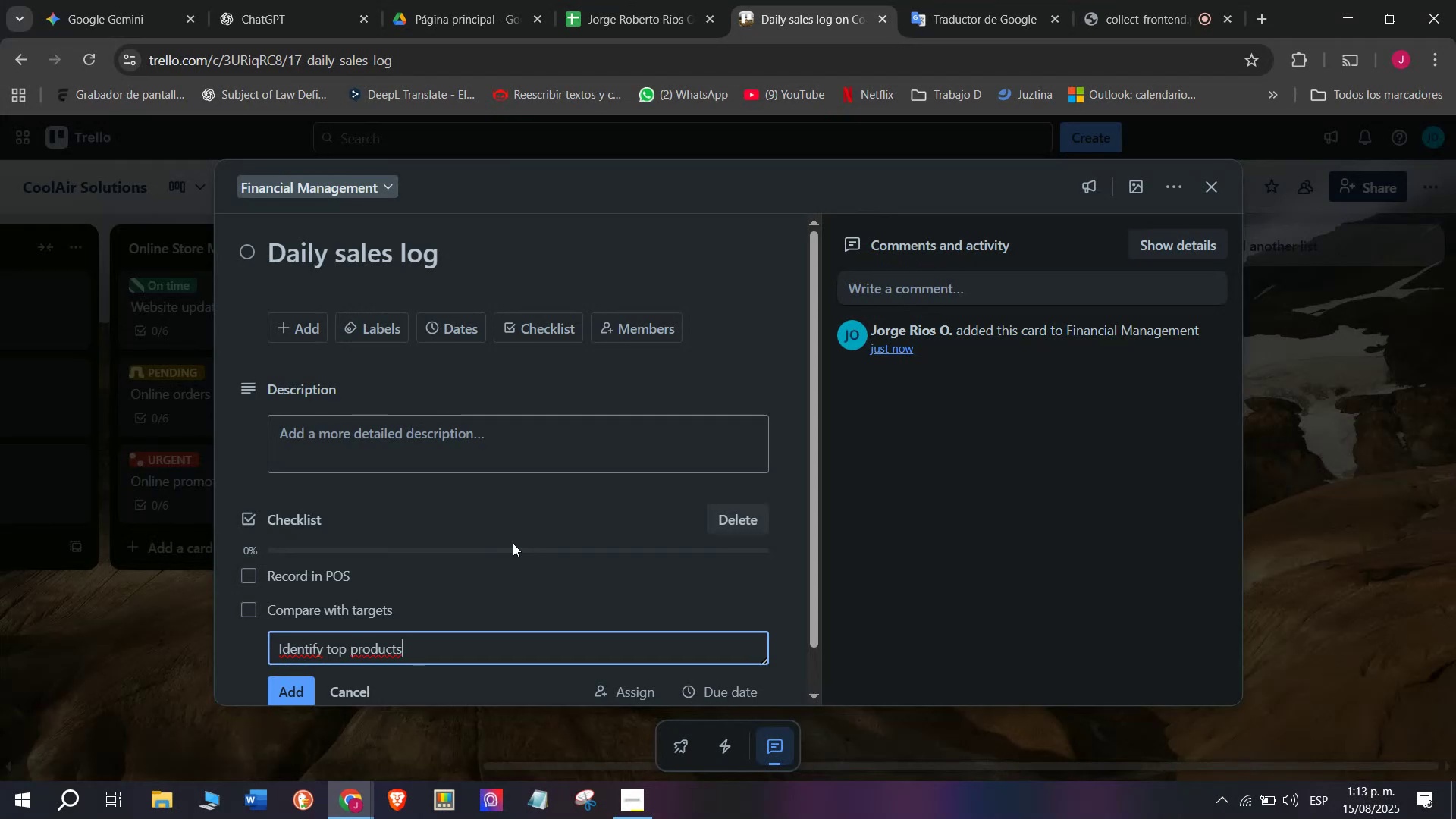 
key(Enter)
 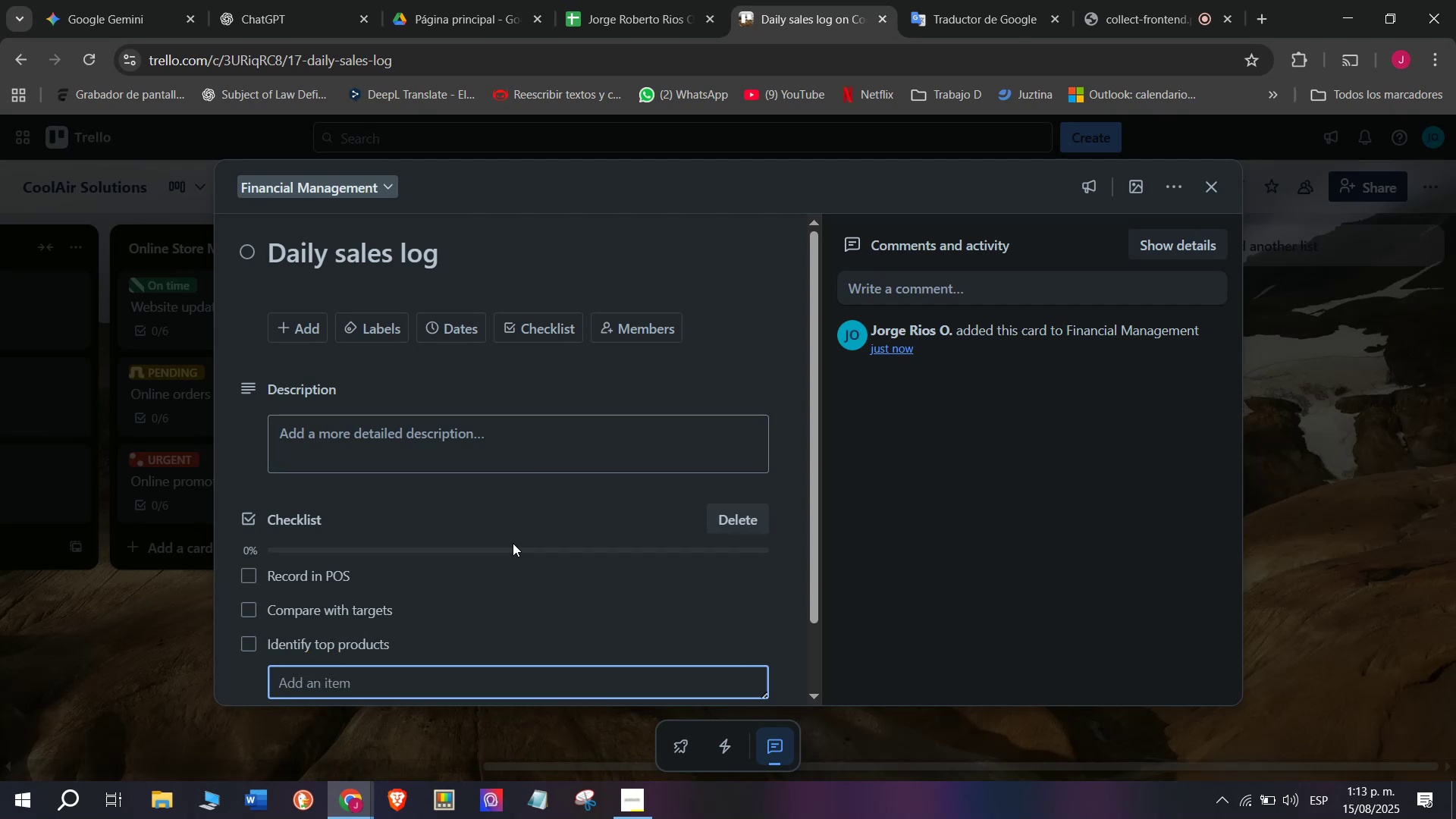 
type(Prepare daily)
 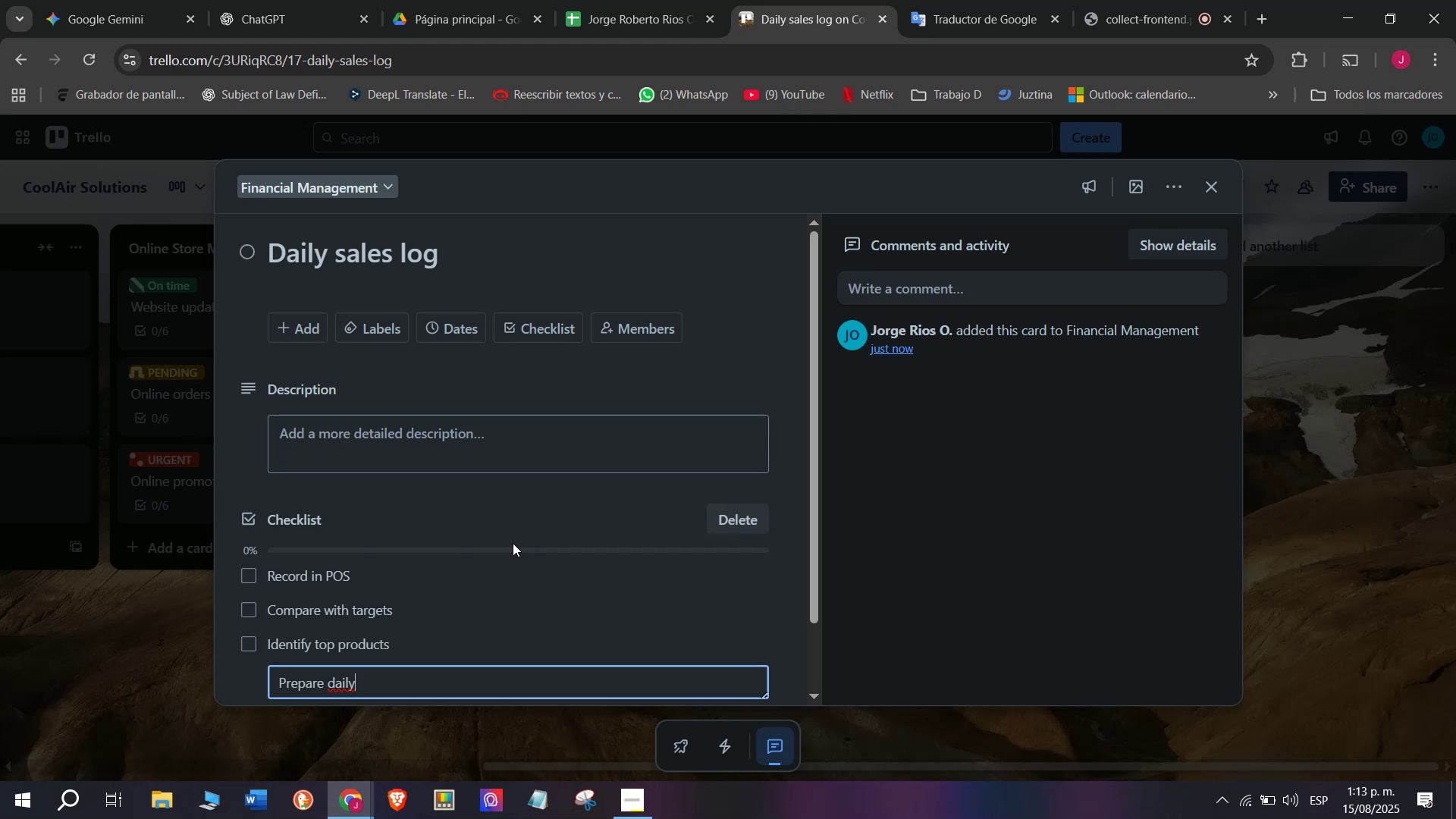 
type( report)
 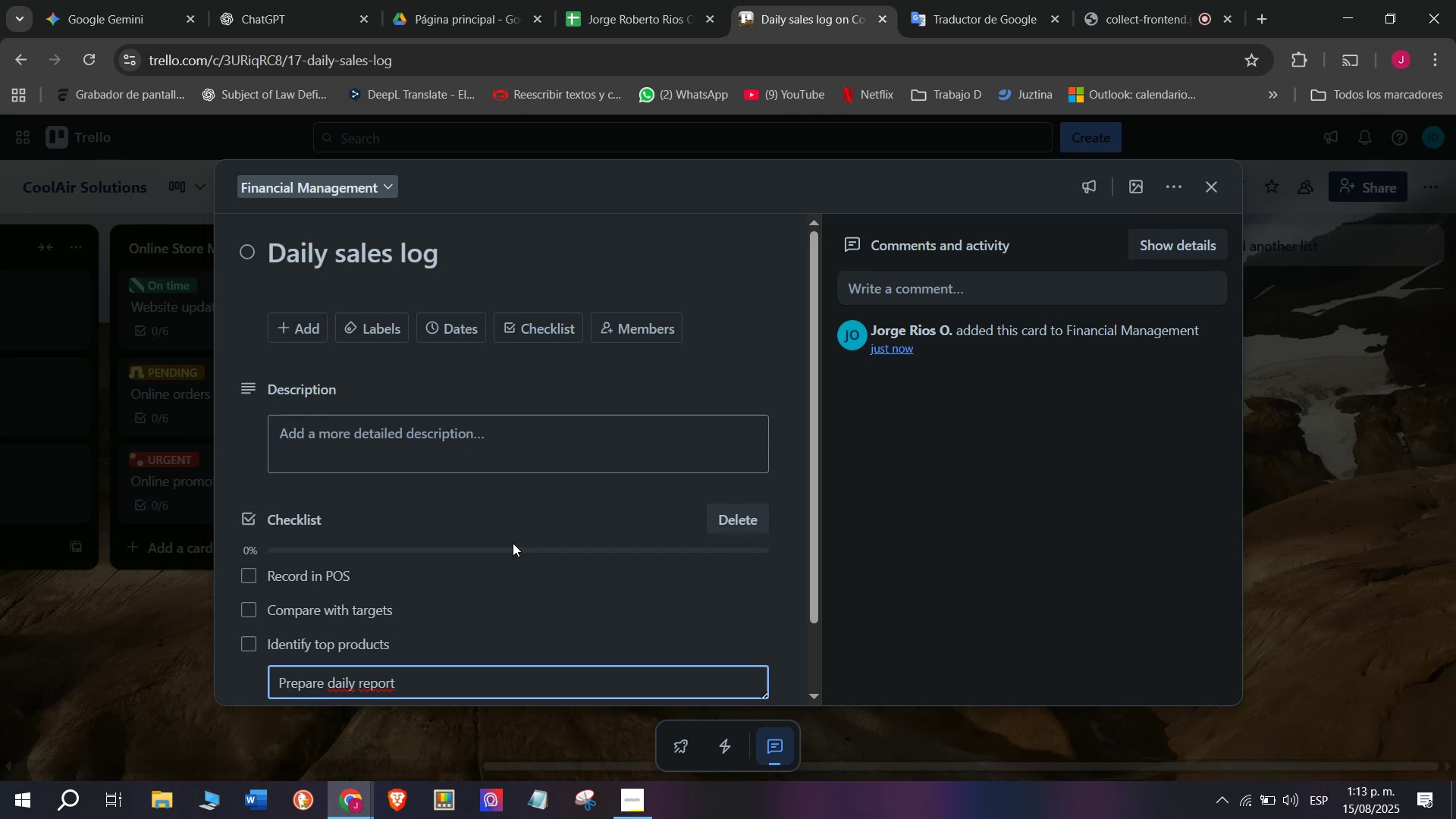 
key(Enter)
 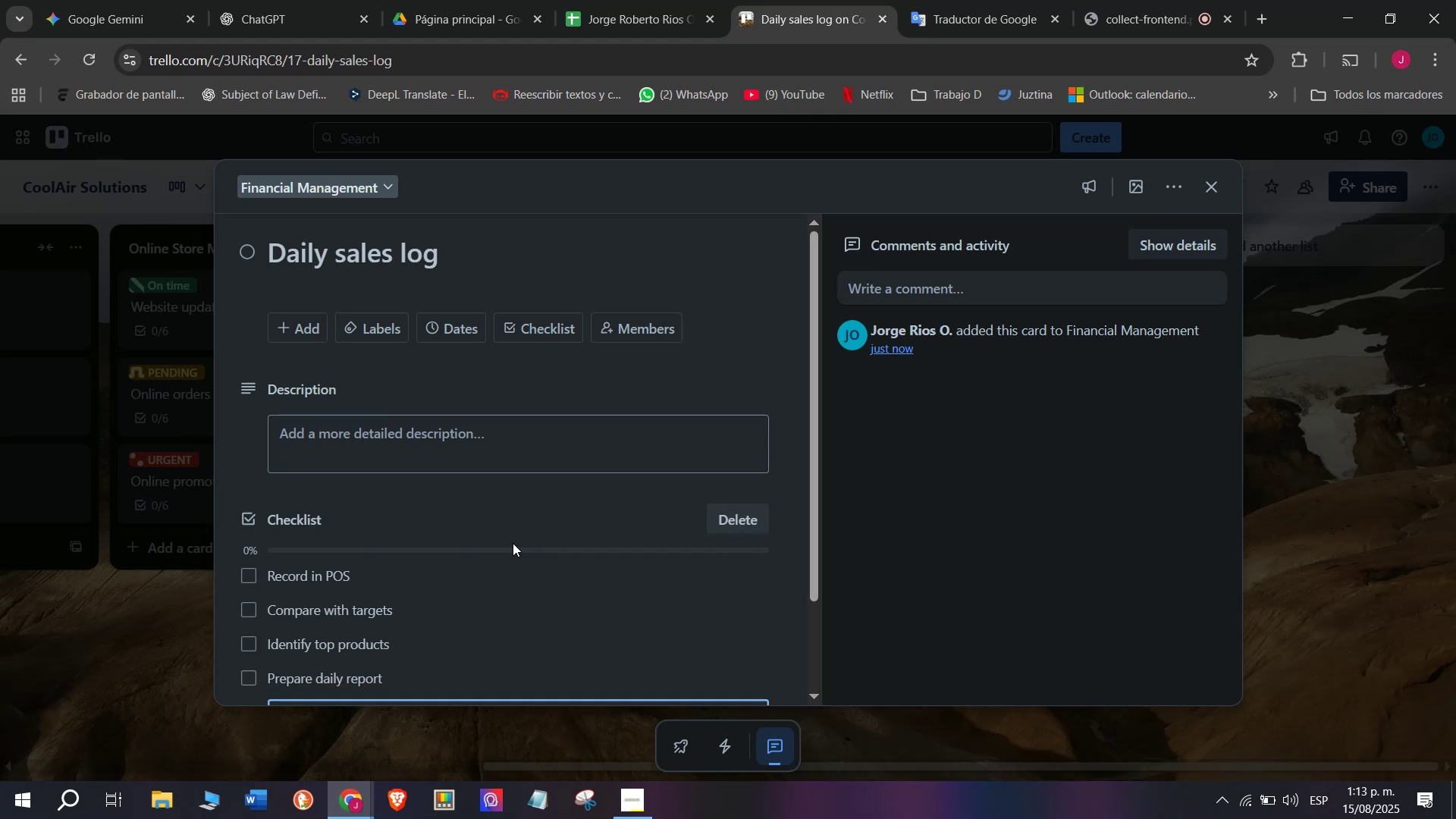 
type(Share with )
 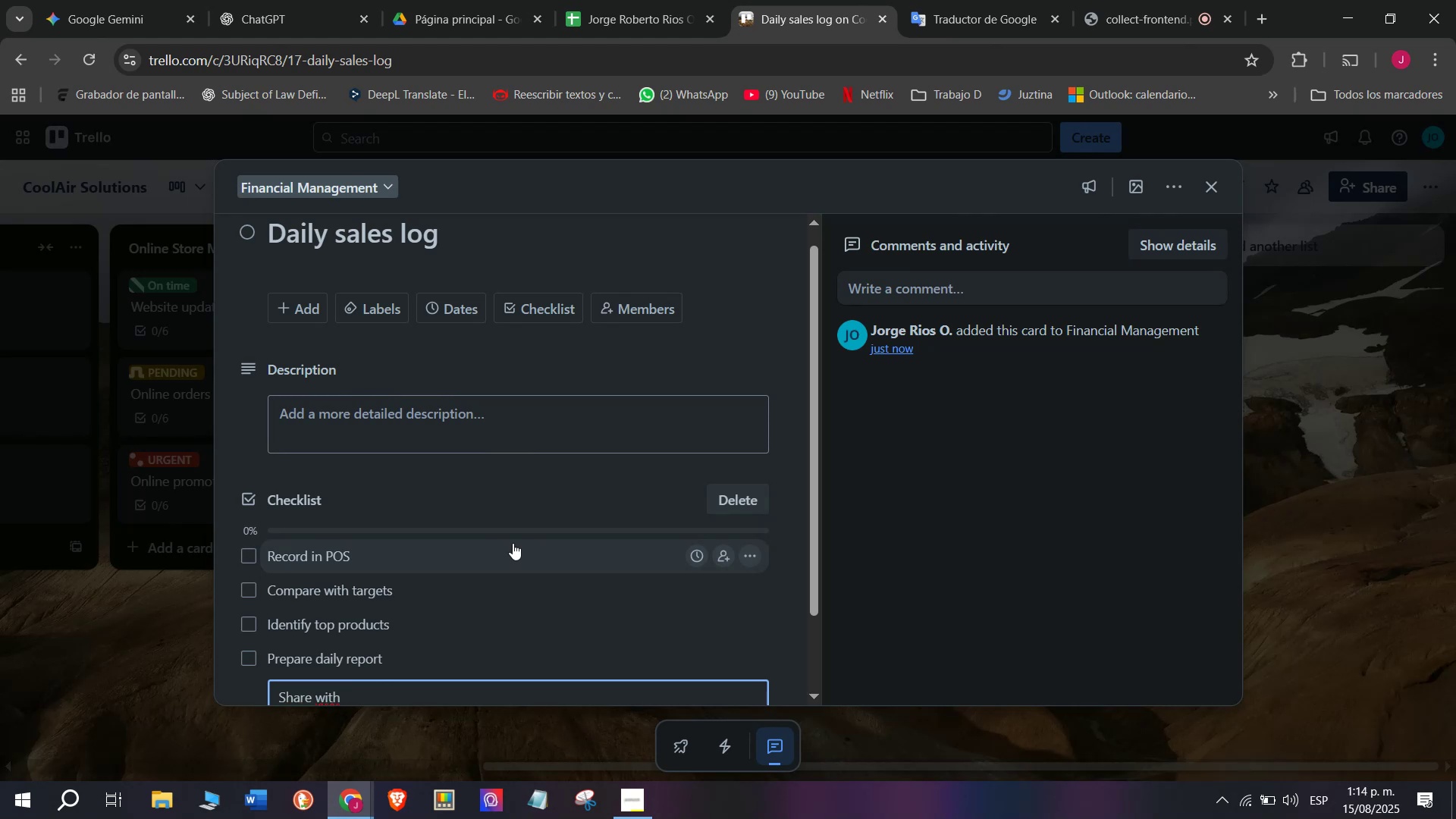 
type(management)
 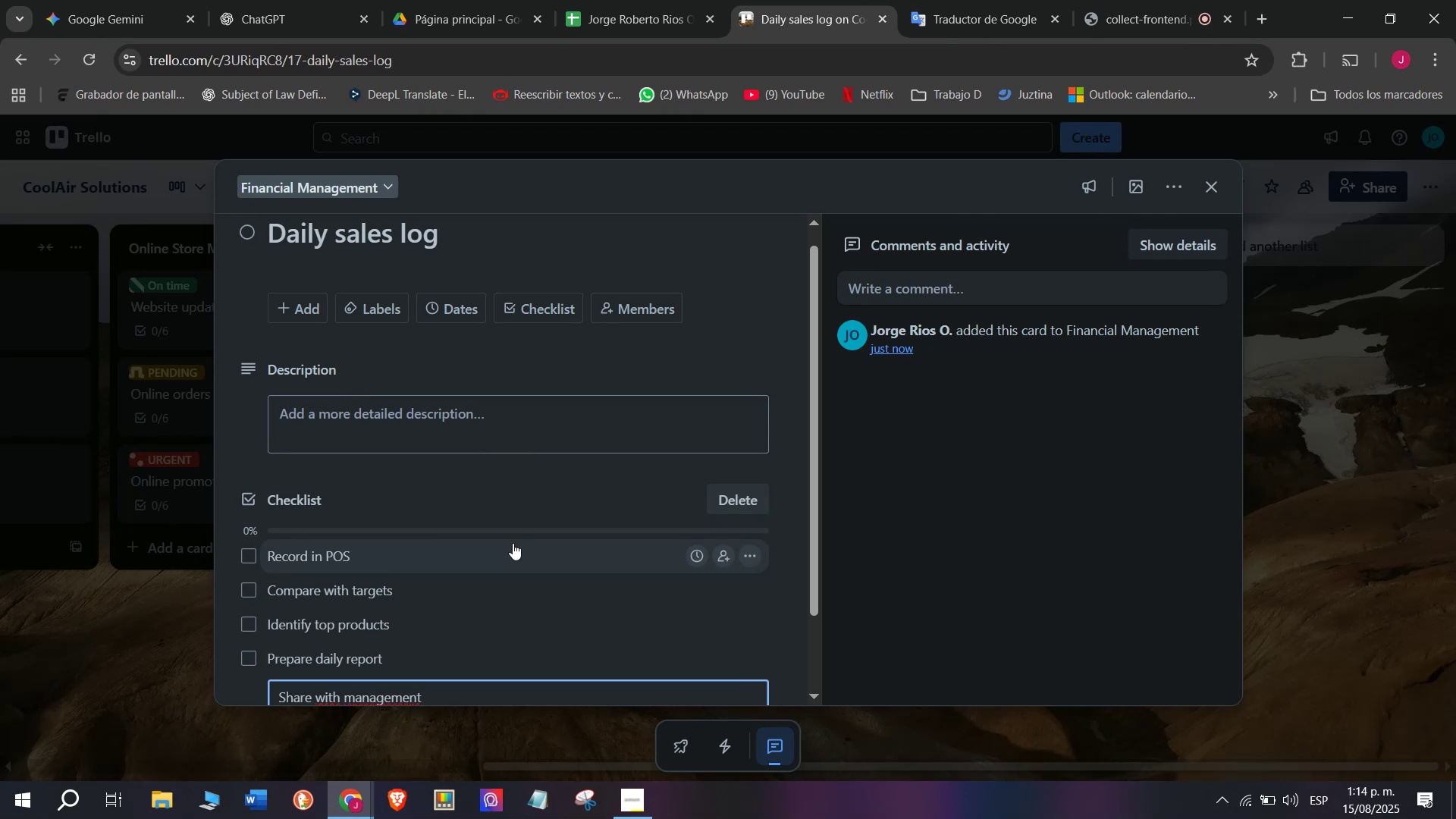 
key(Enter)
 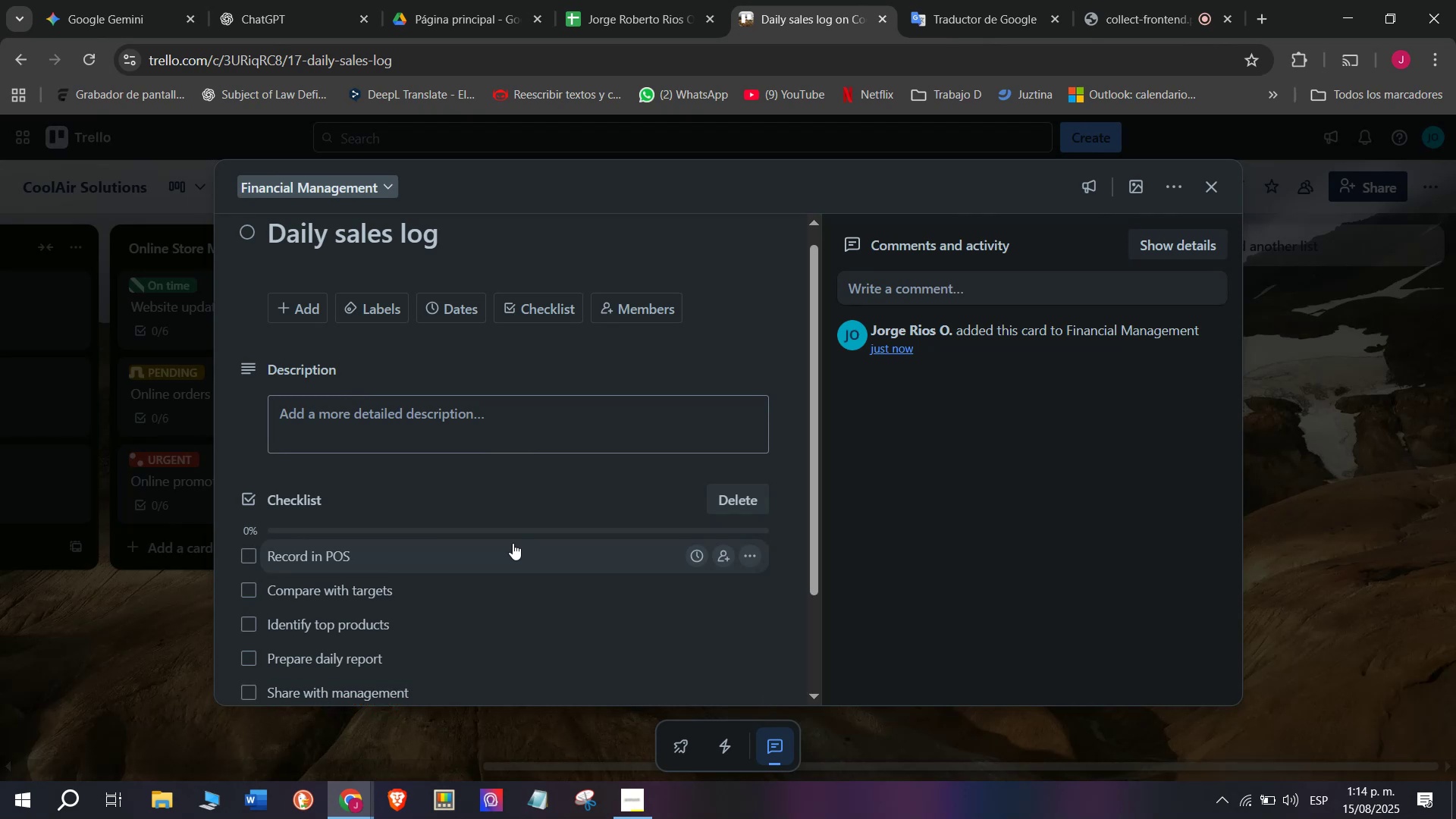 
type(Save in archives )
 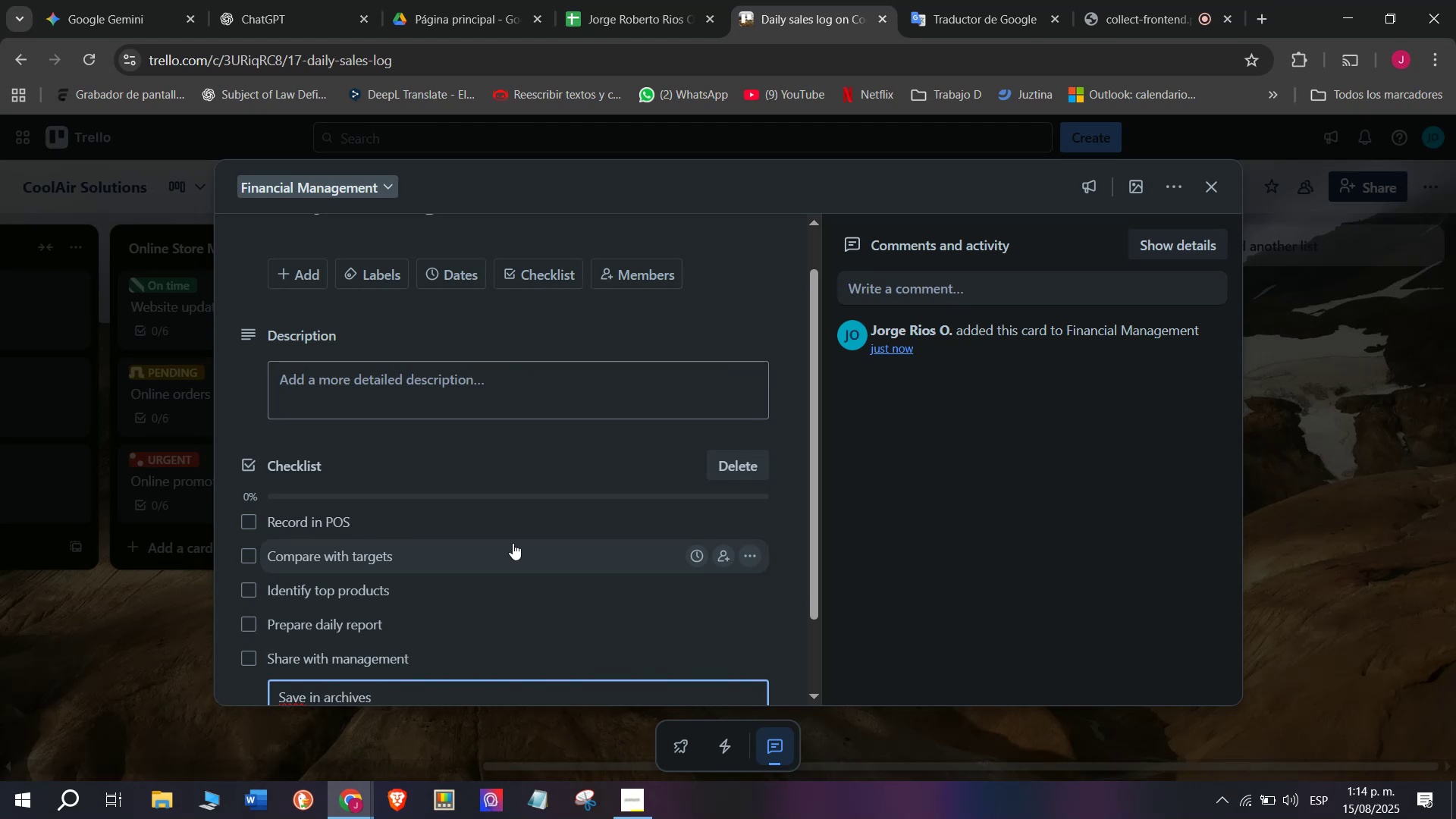 
wait(5.27)
 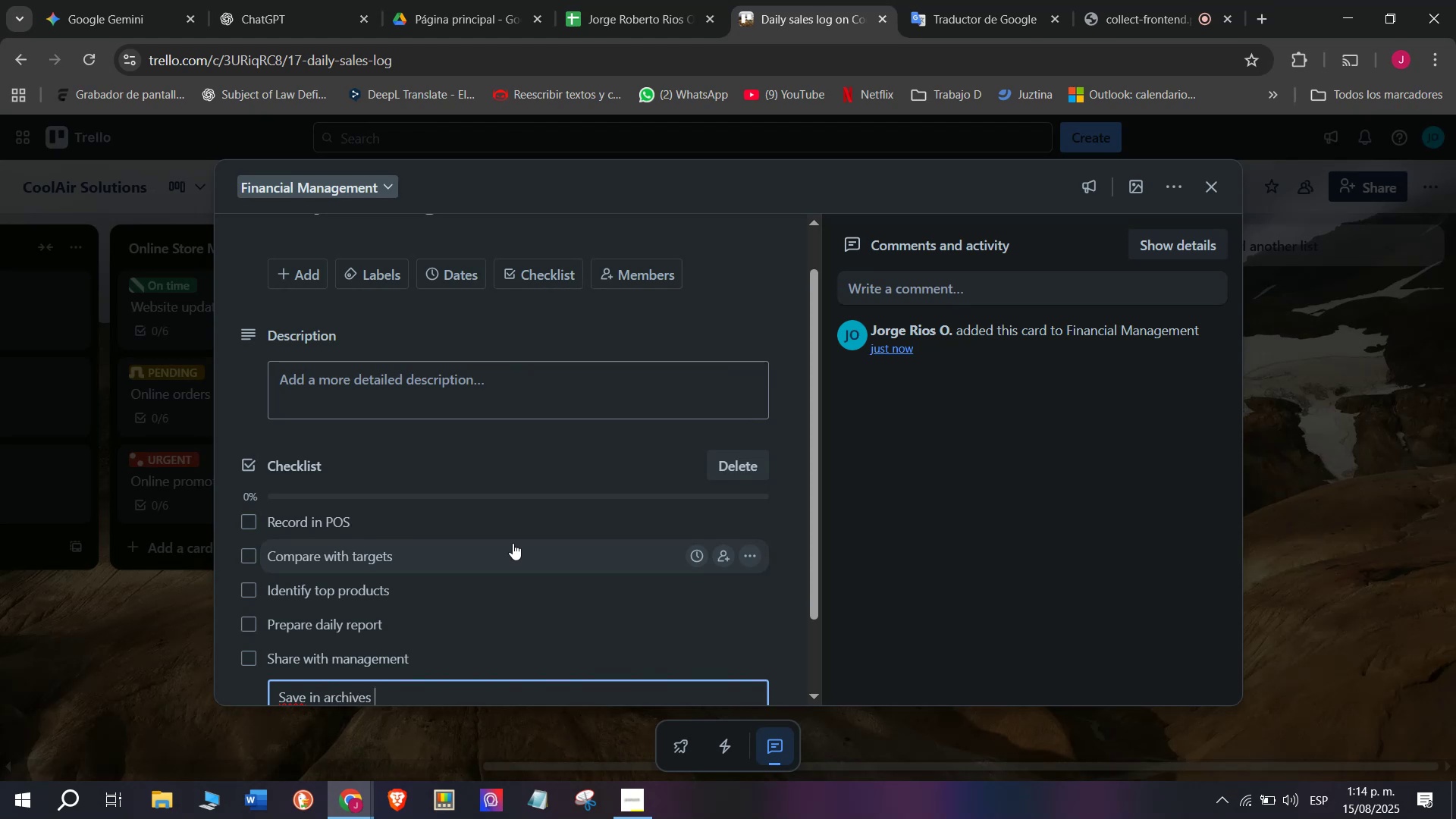 
key(Enter)
 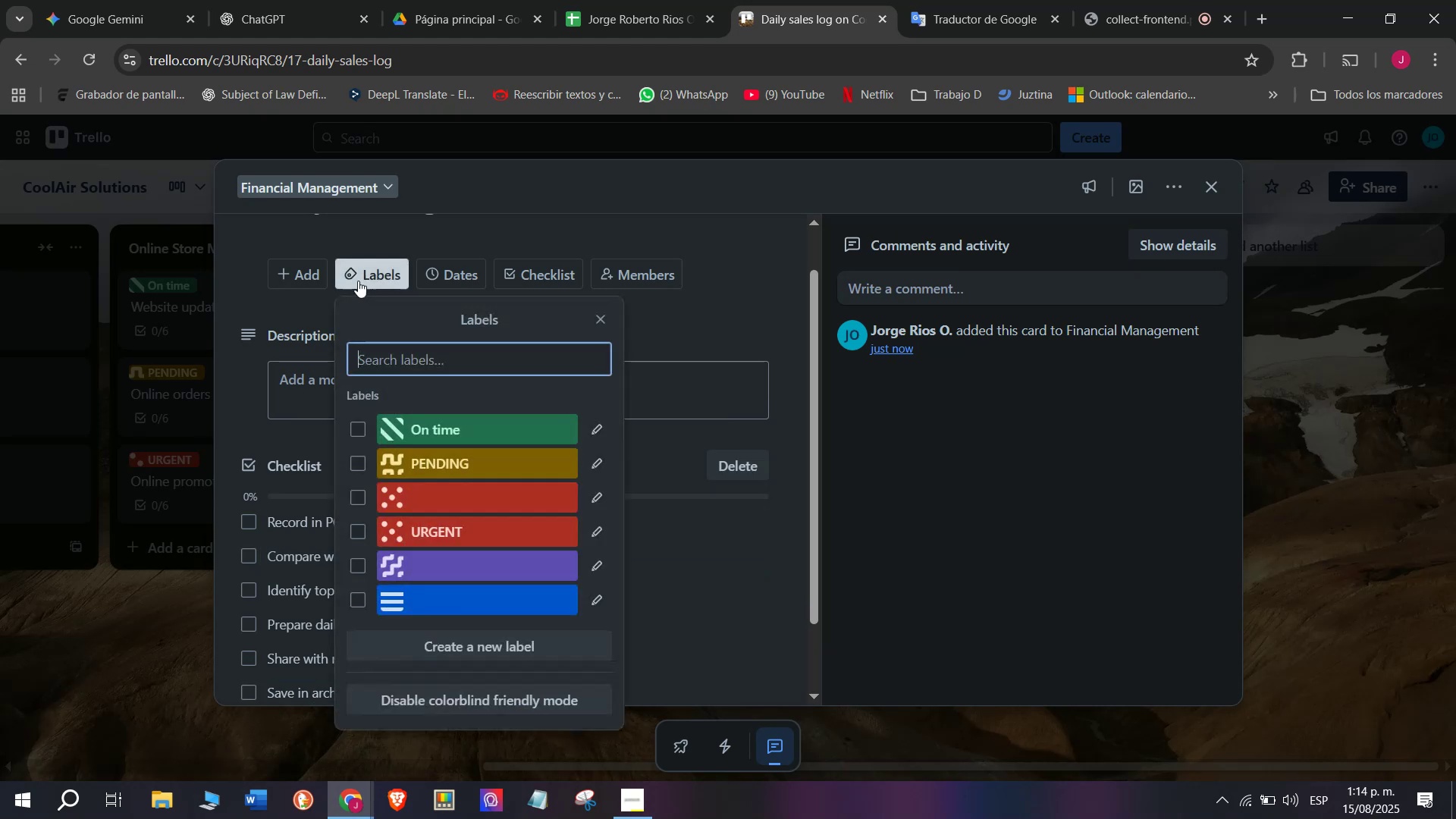 
left_click([359, 425])
 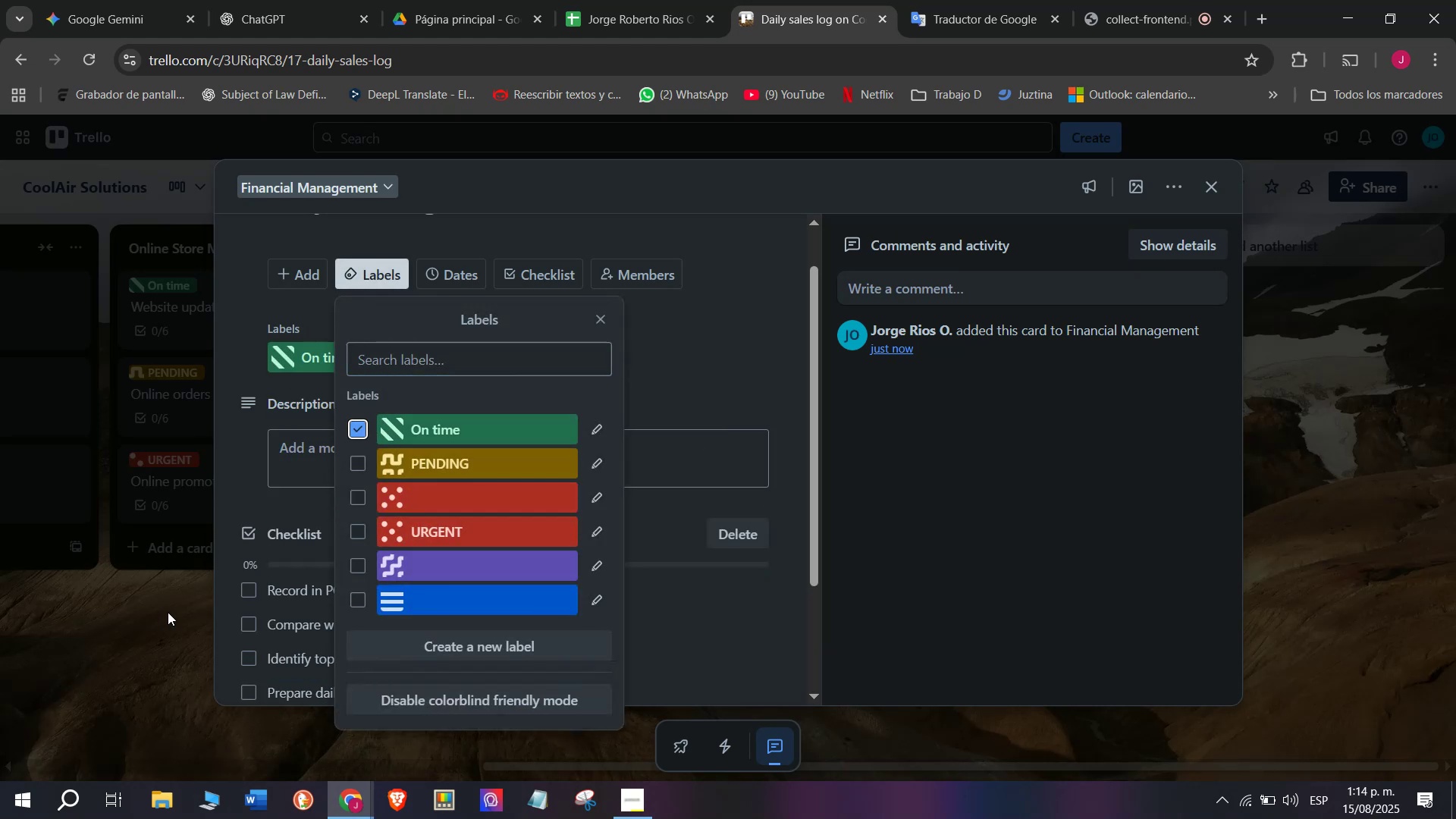 
left_click([150, 625])
 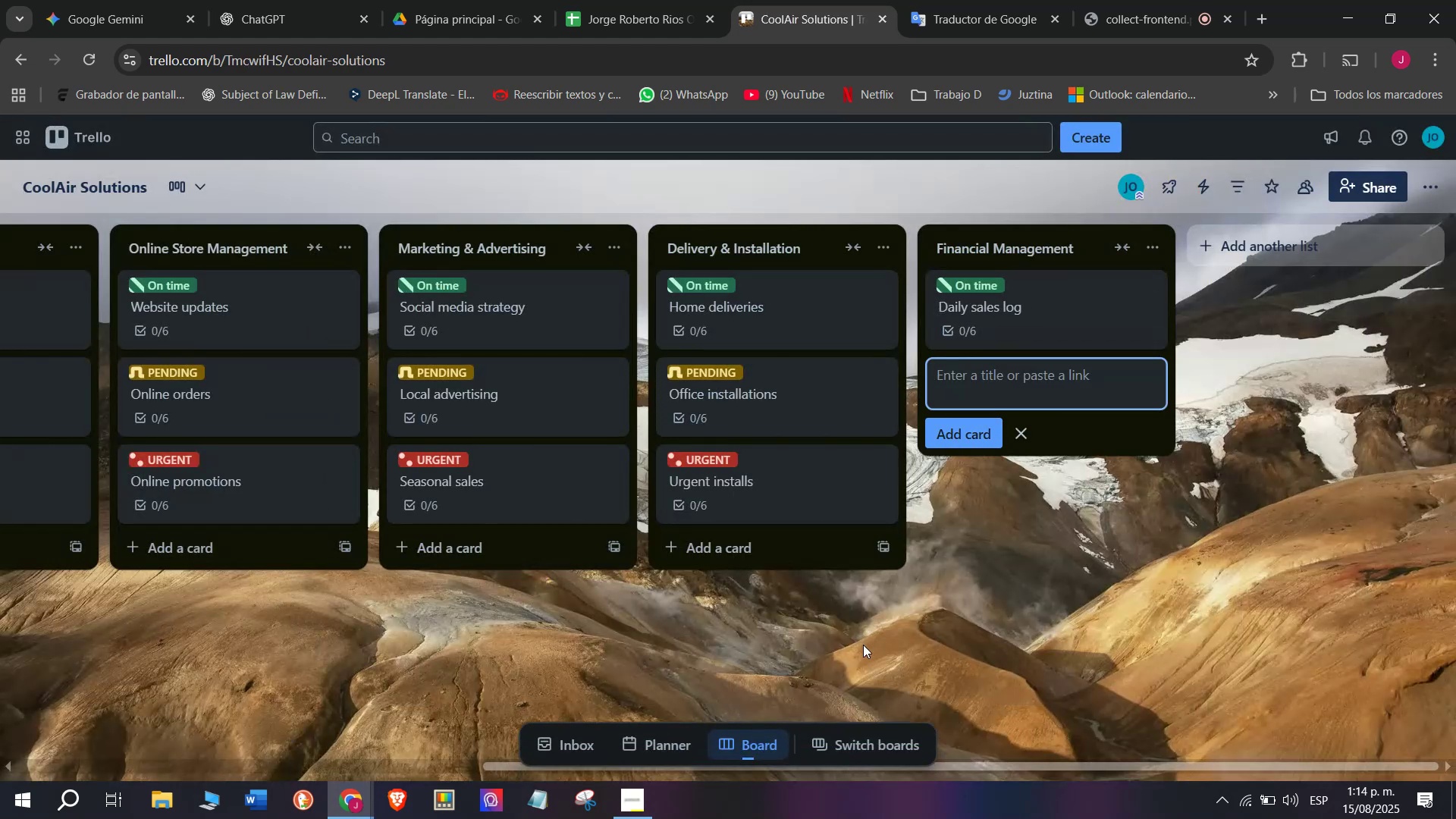 
wait(5.45)
 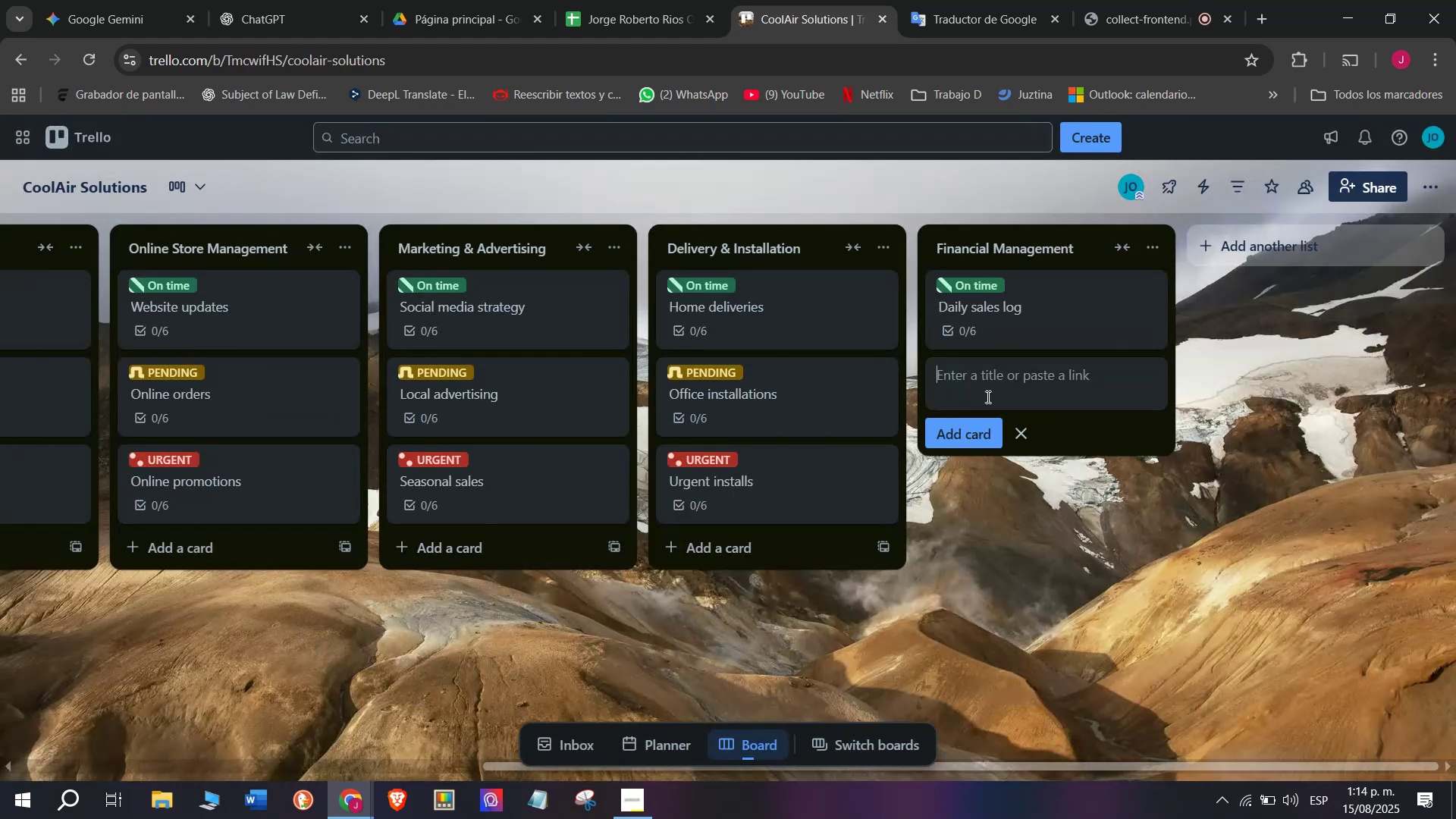 
type(Supplier)
 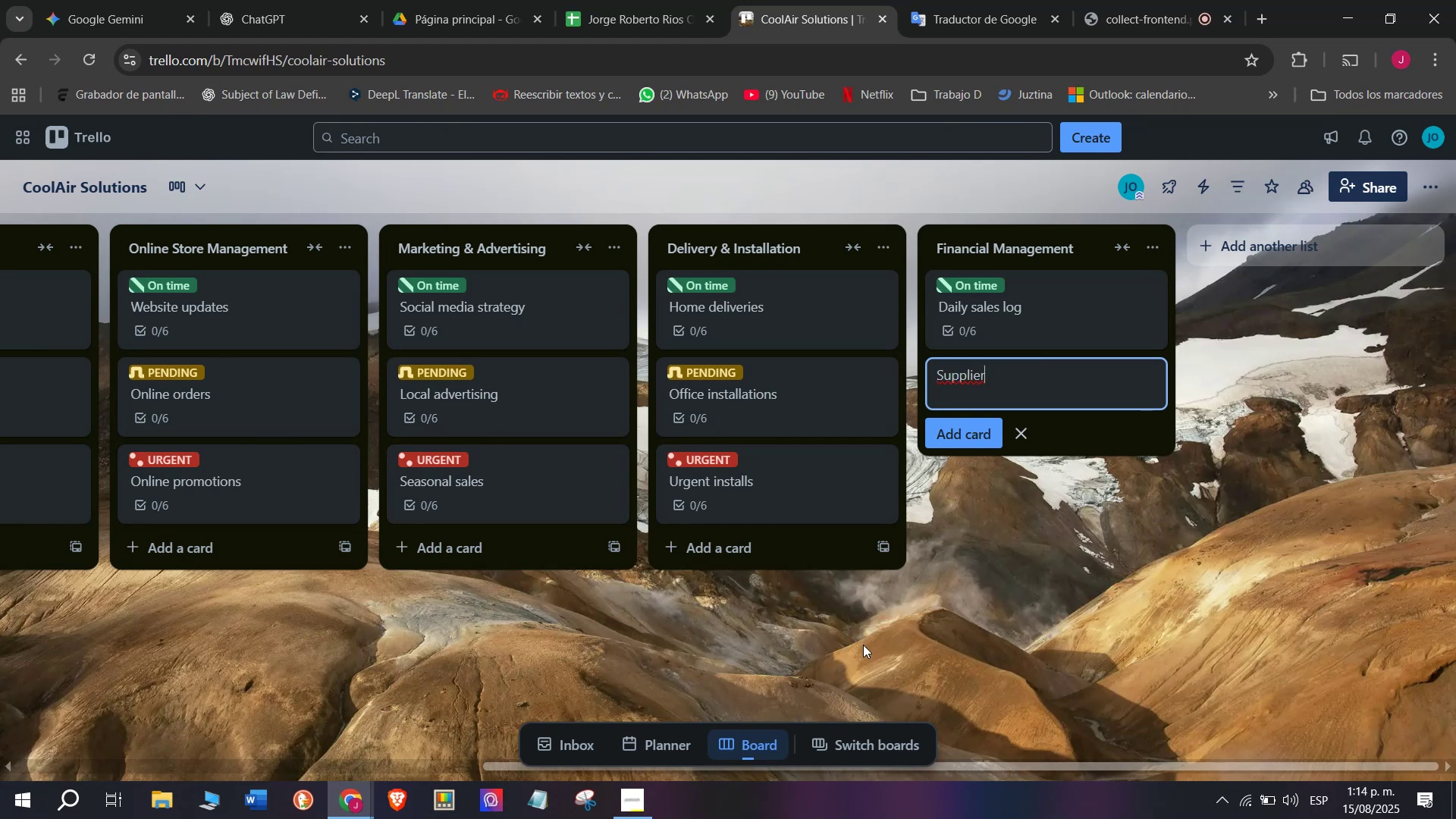 
wait(6.09)
 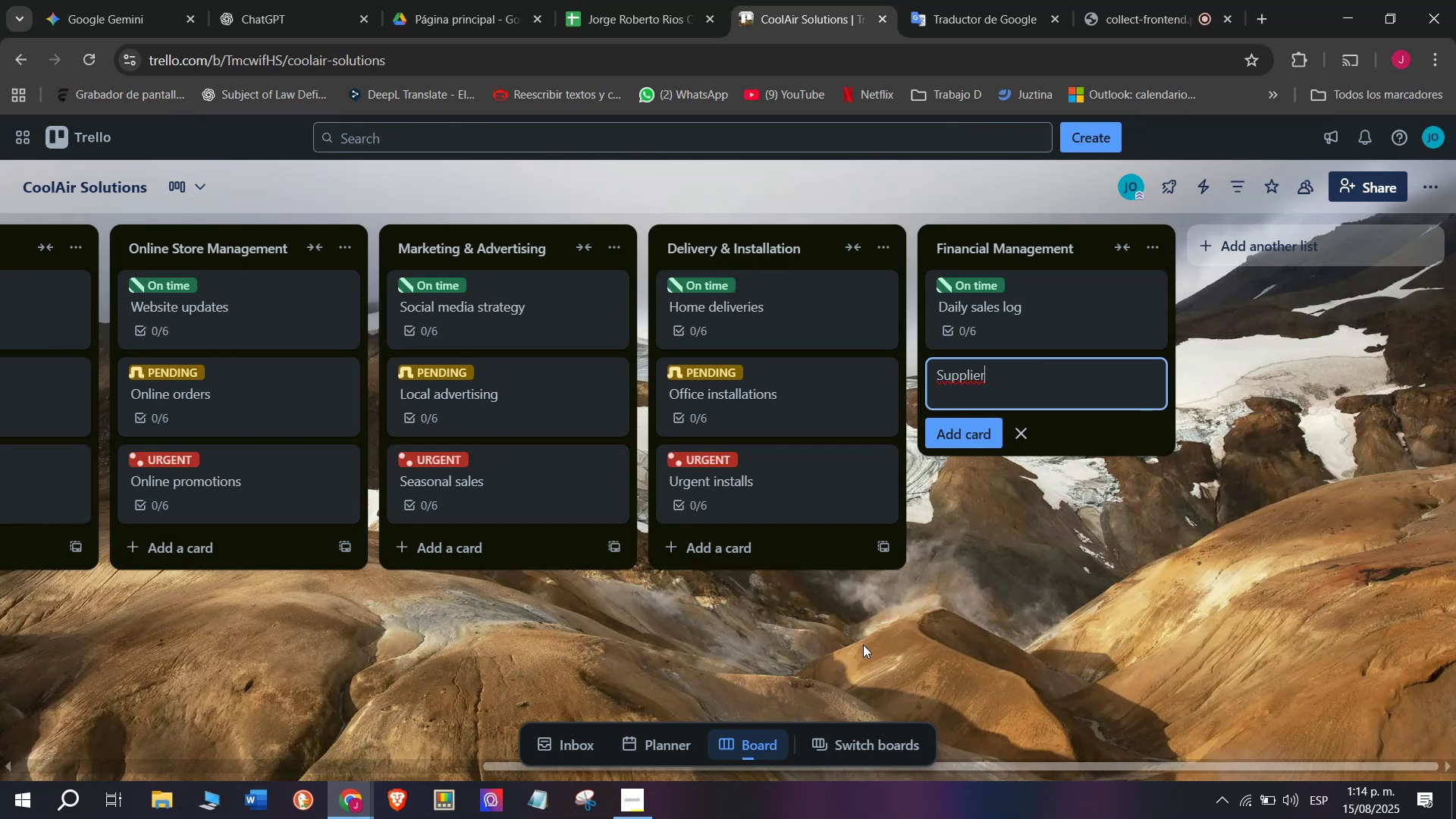 
type( in)
 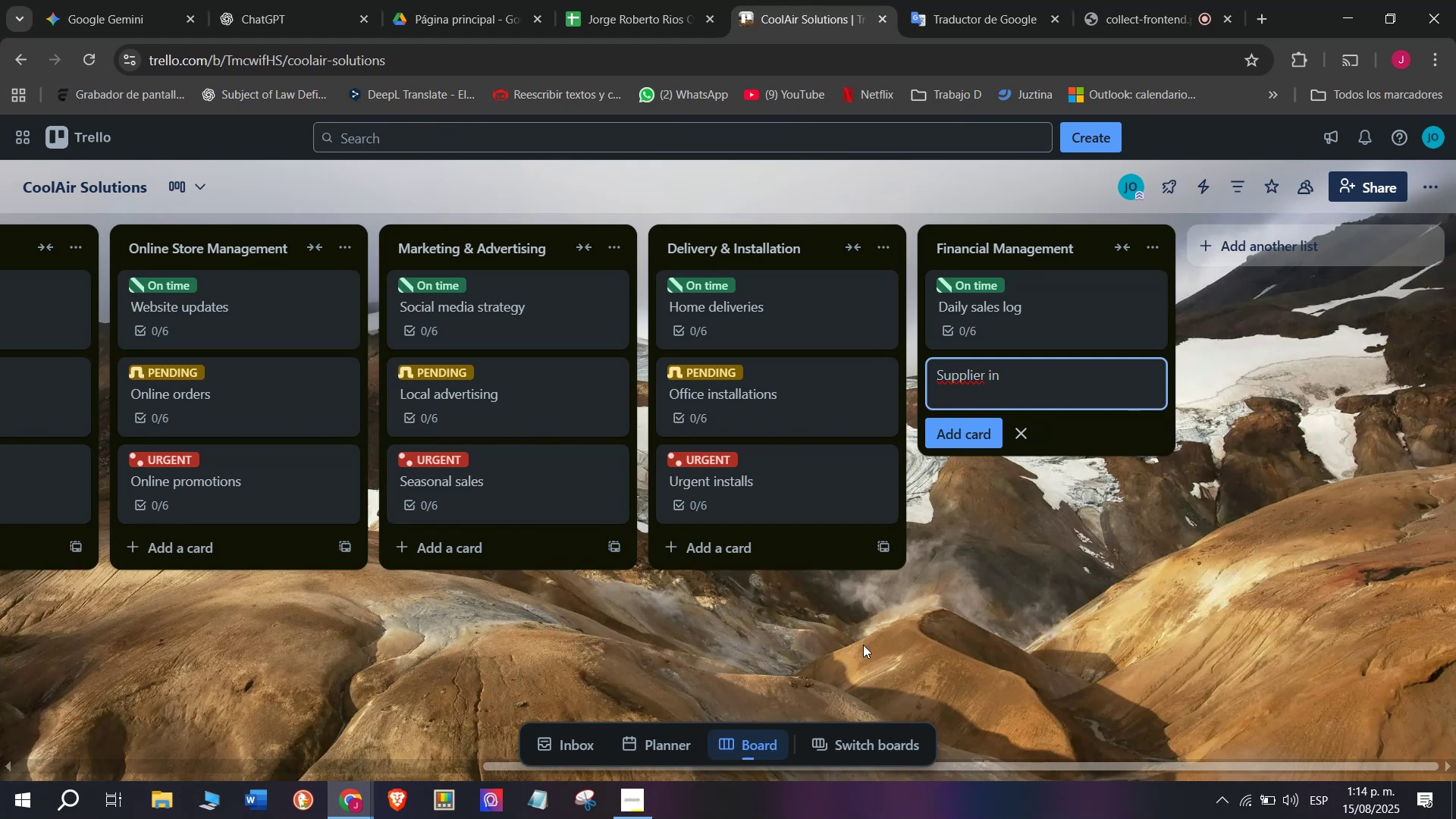 
type(voices)
 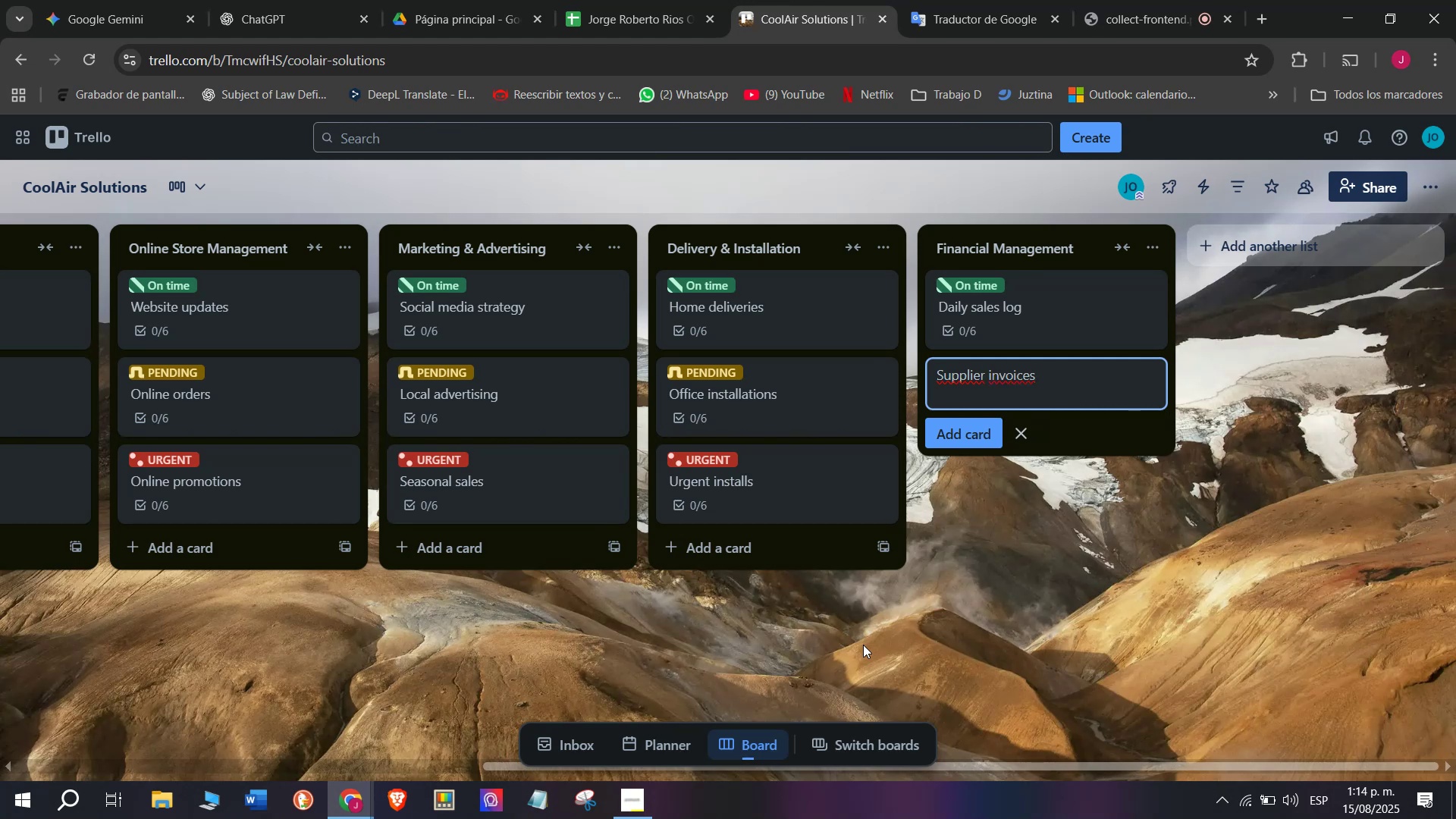 
key(Enter)
 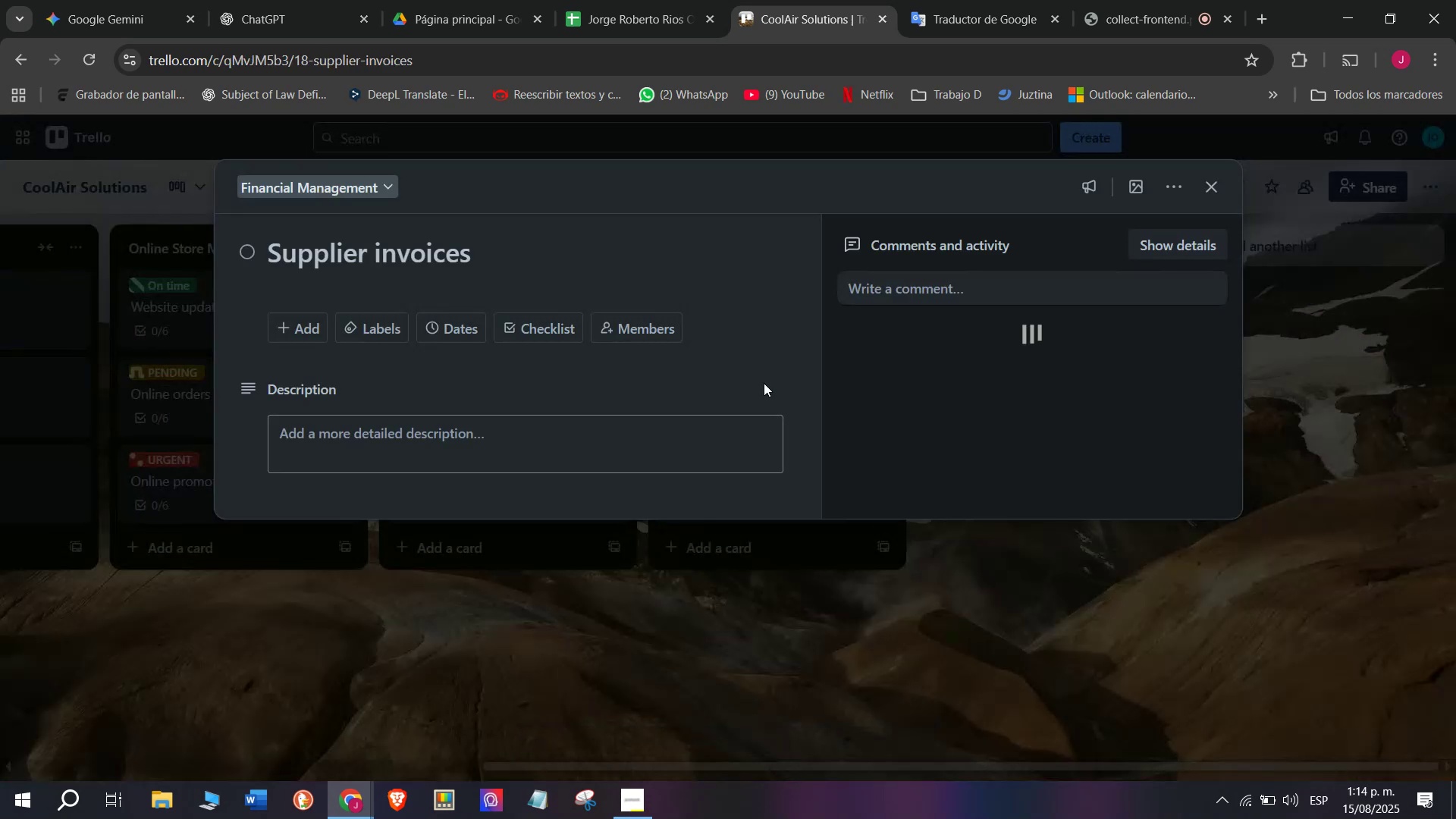 
left_click([526, 328])
 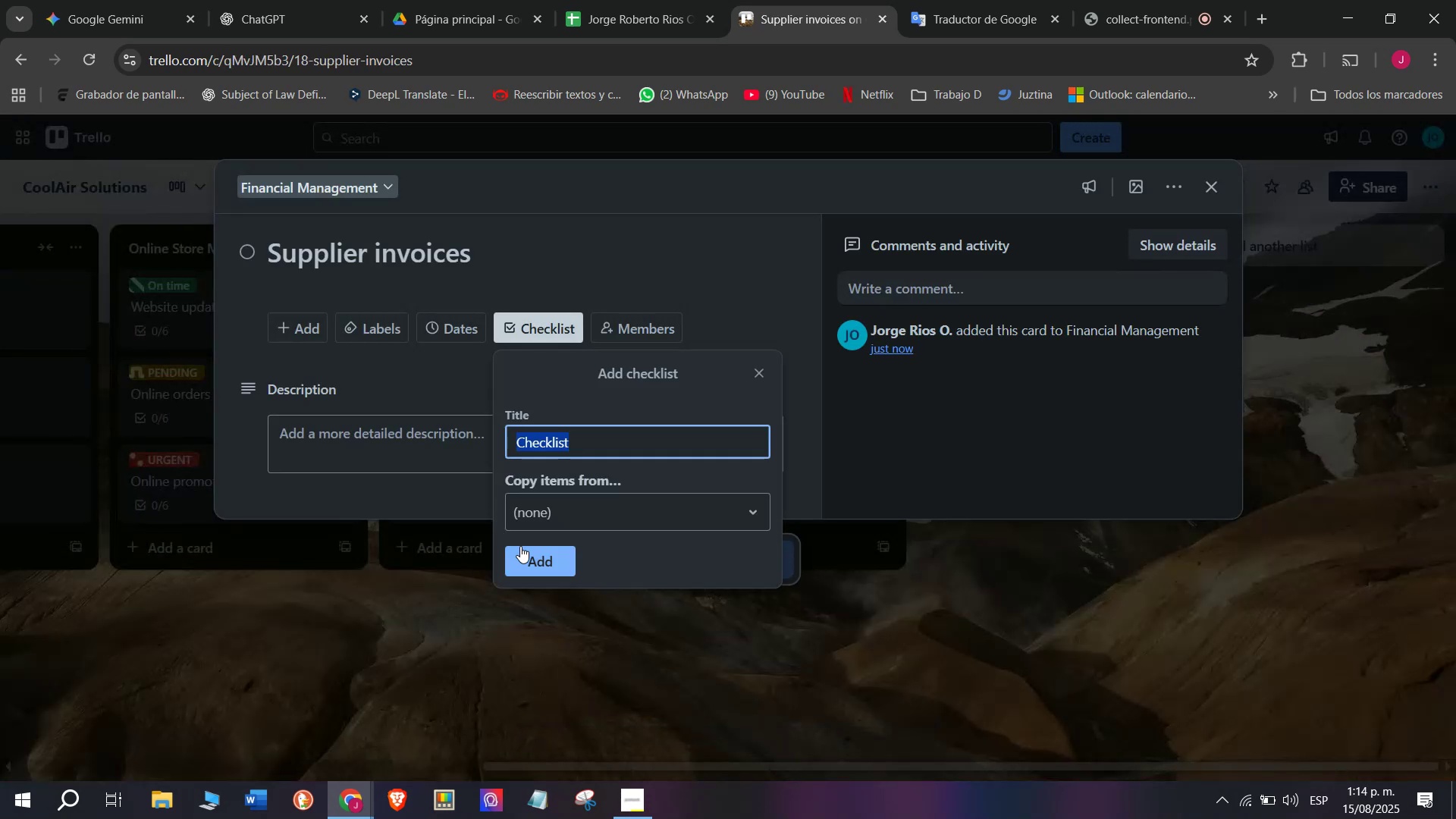 
left_click([533, 560])
 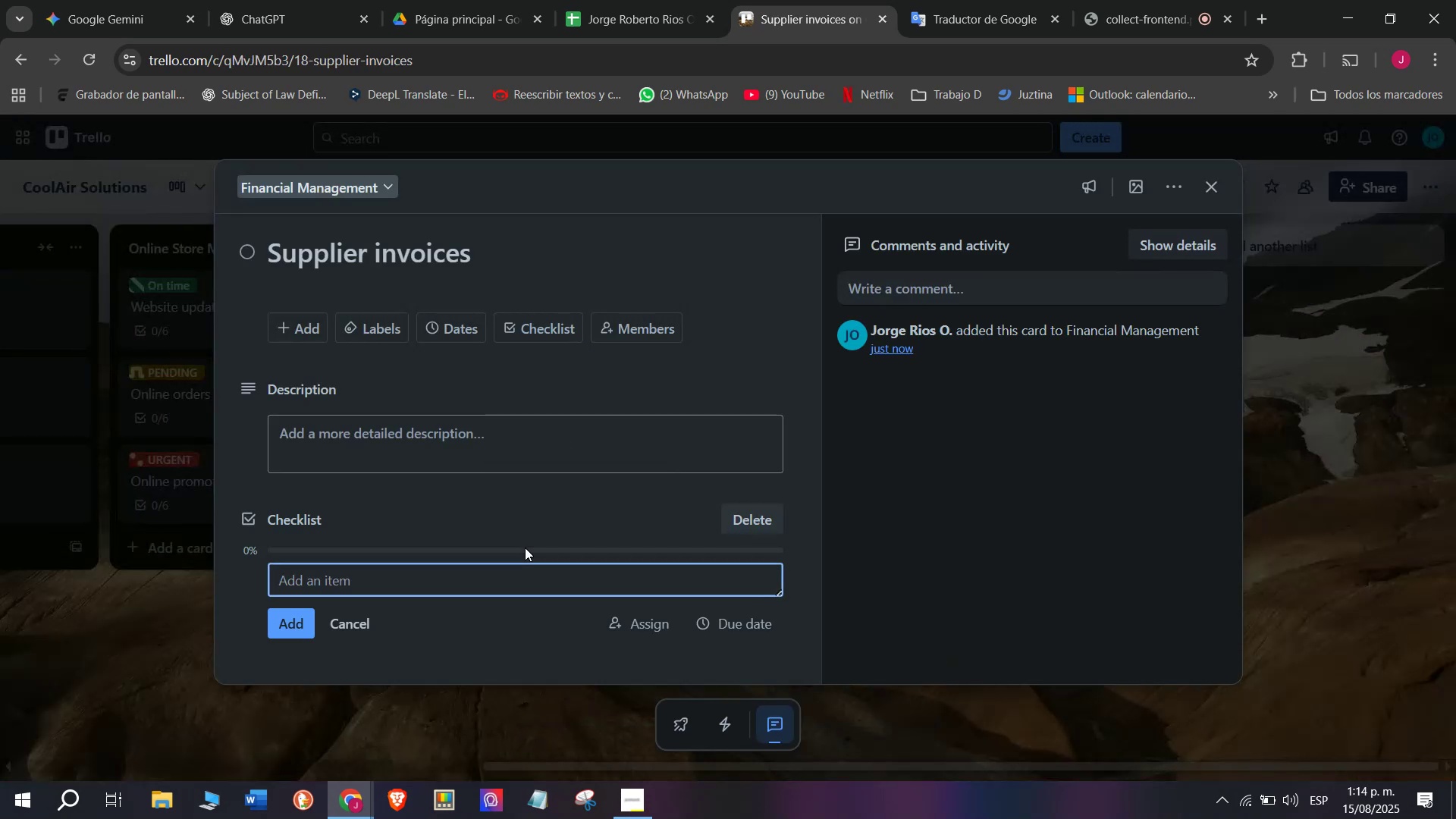 
type(Review )
 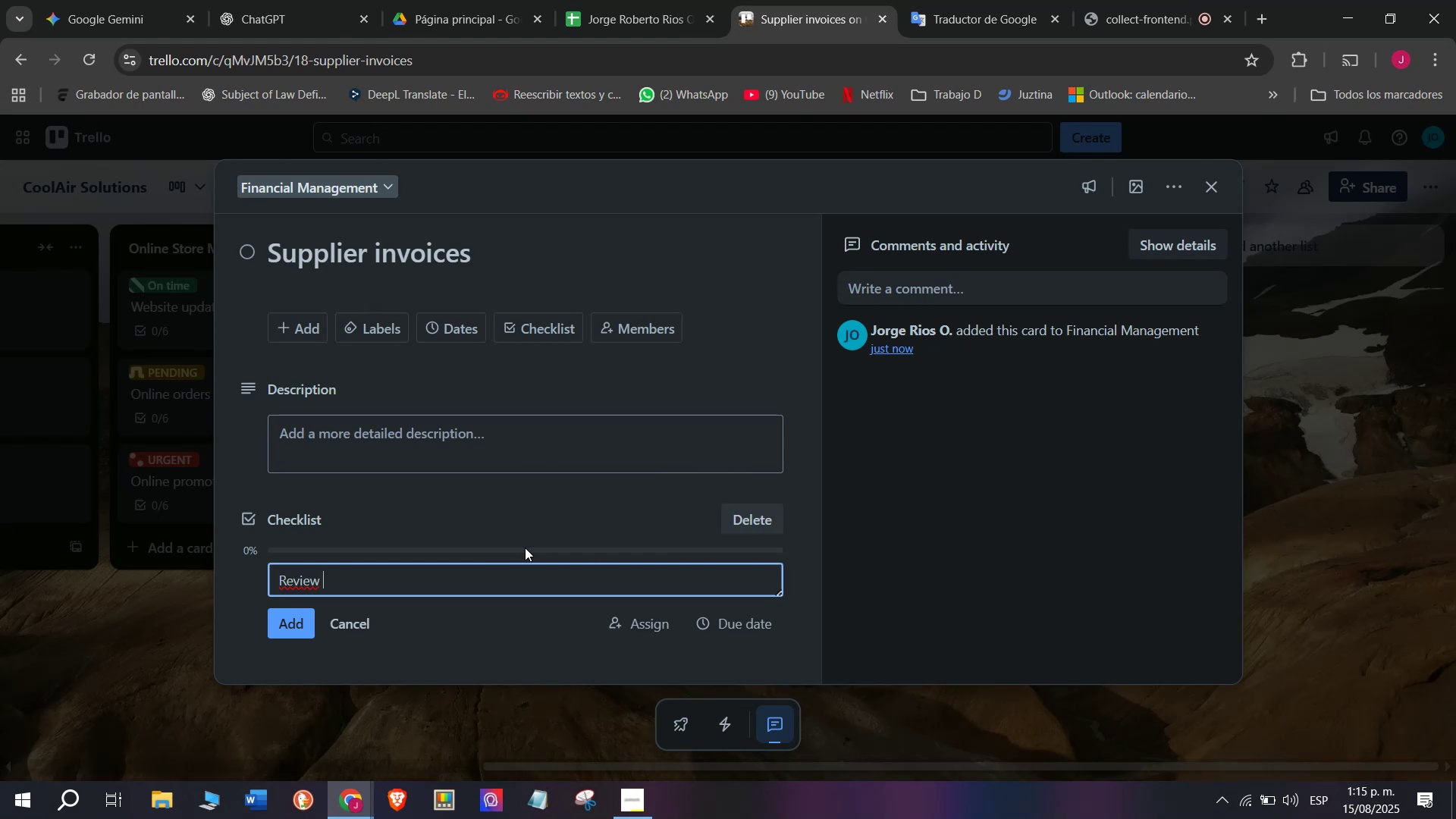 
type(billing )
 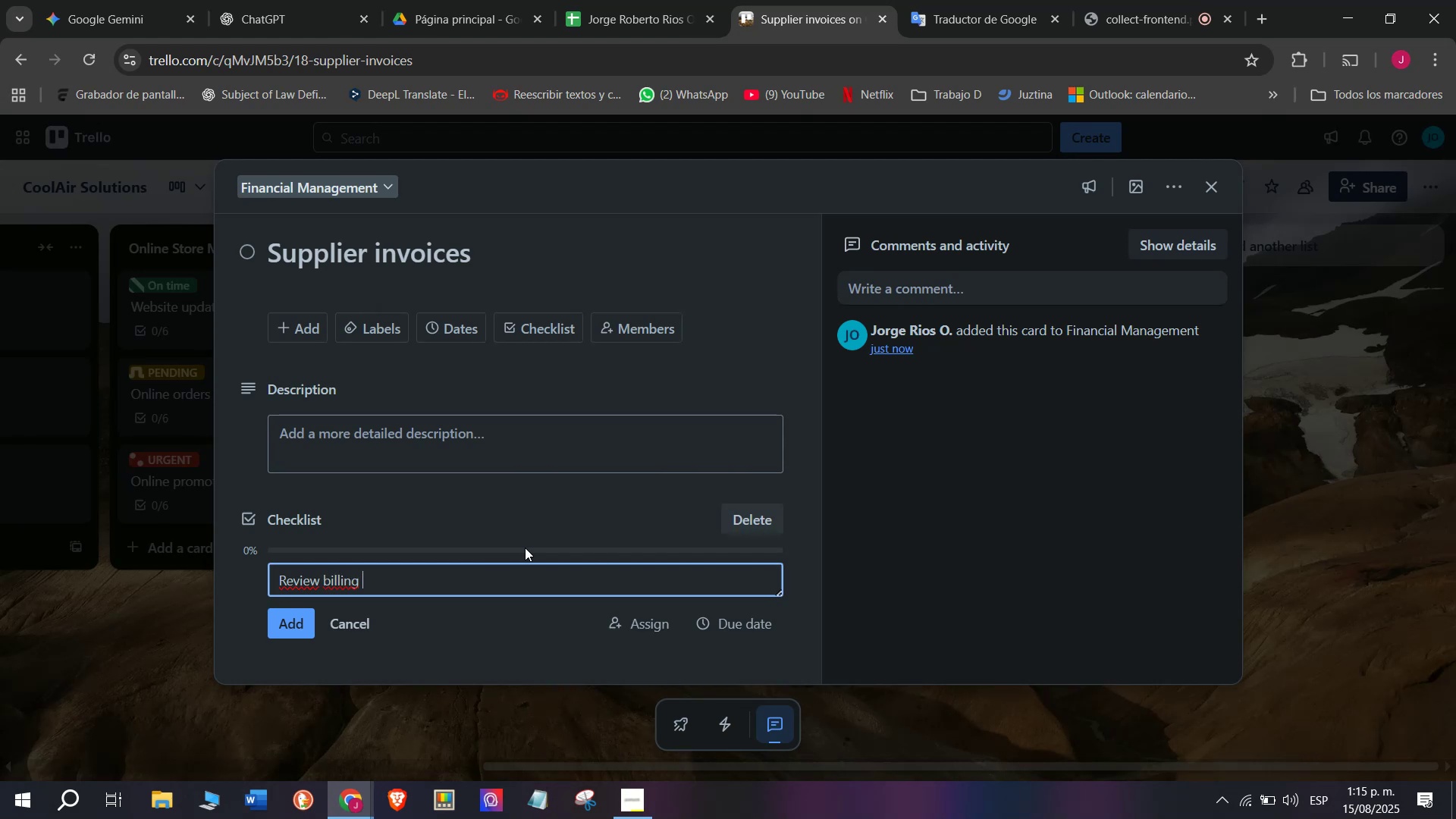 
type(details)
 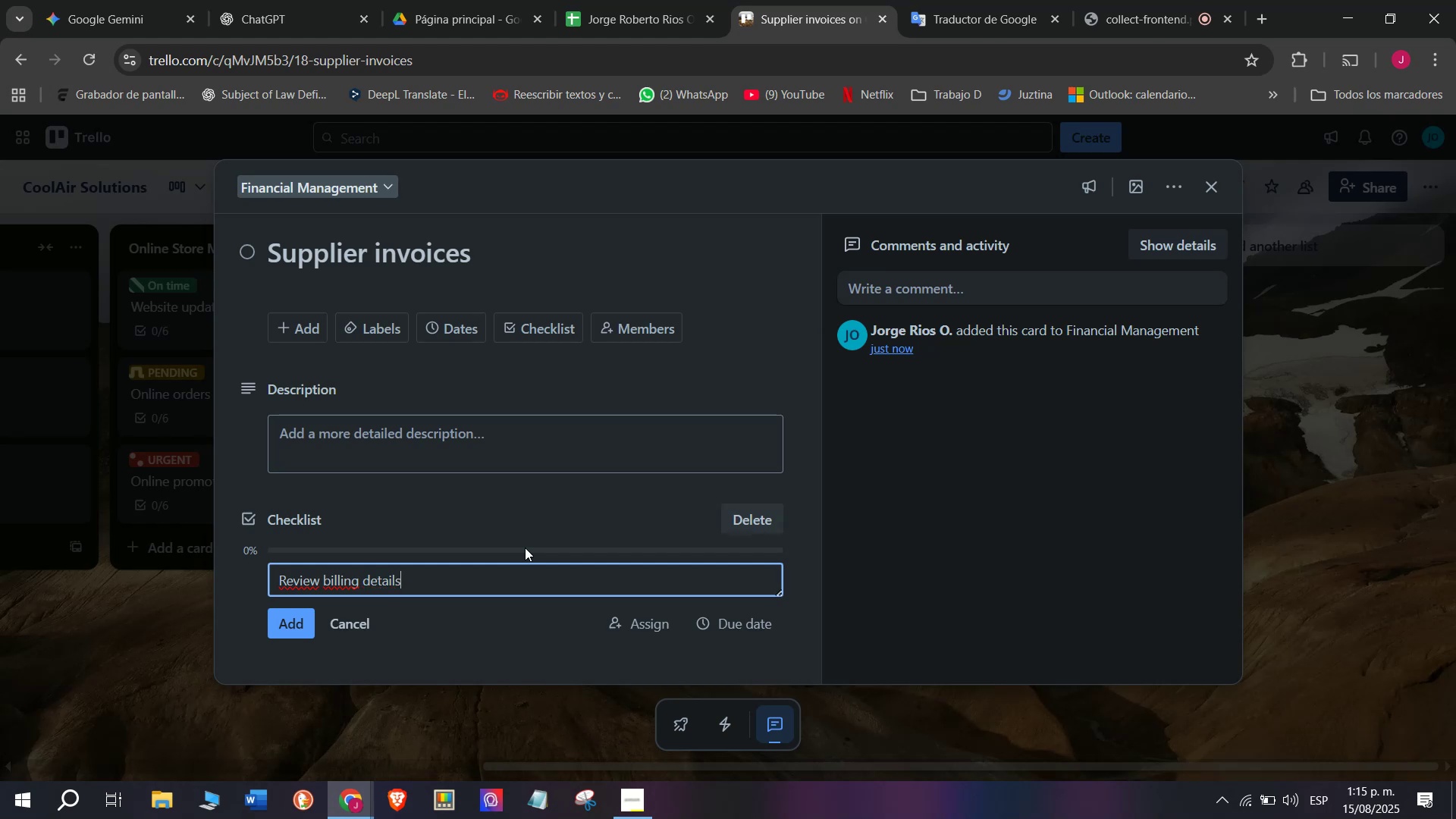 
key(Enter)
 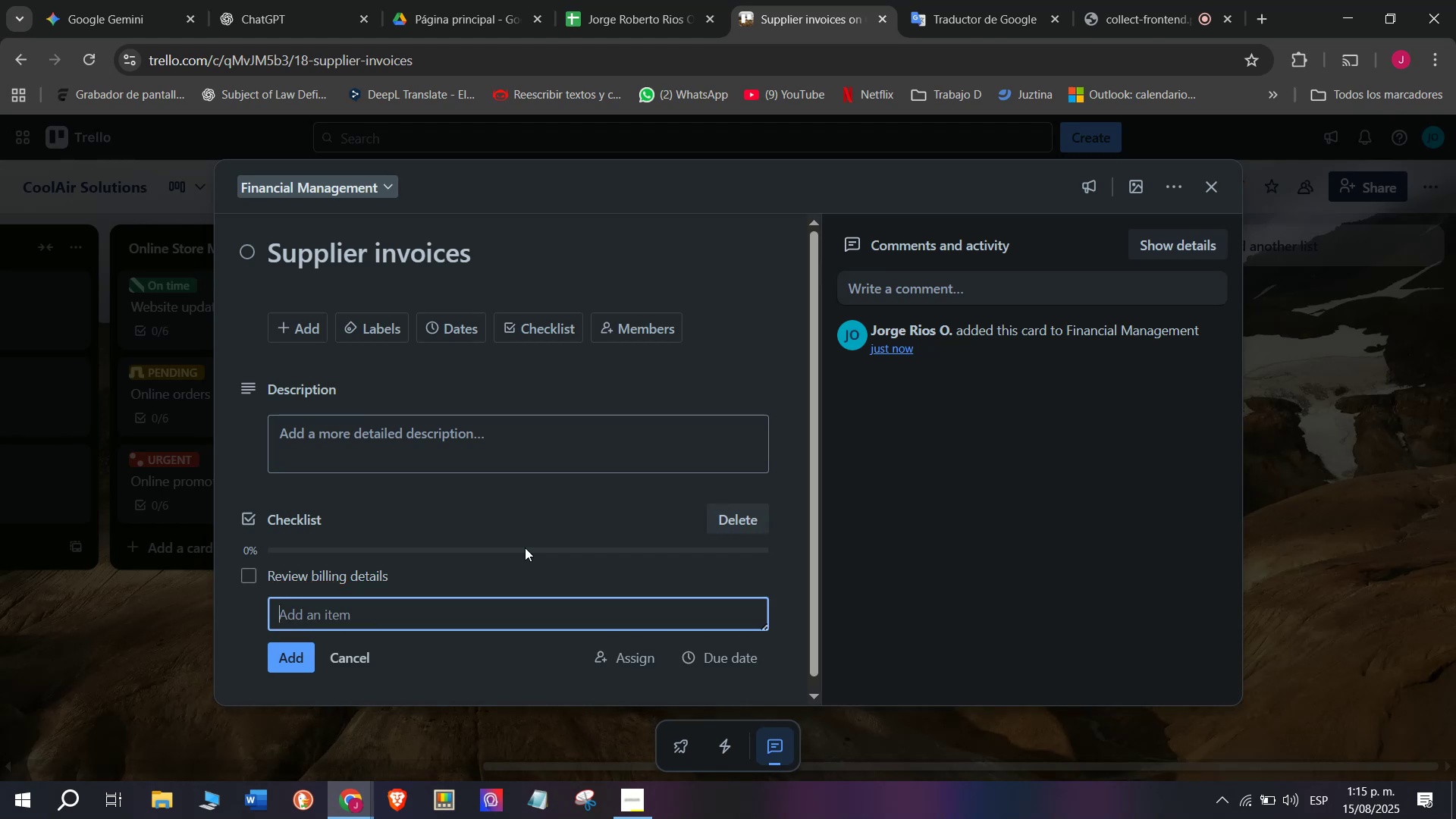 
type(Approve )
 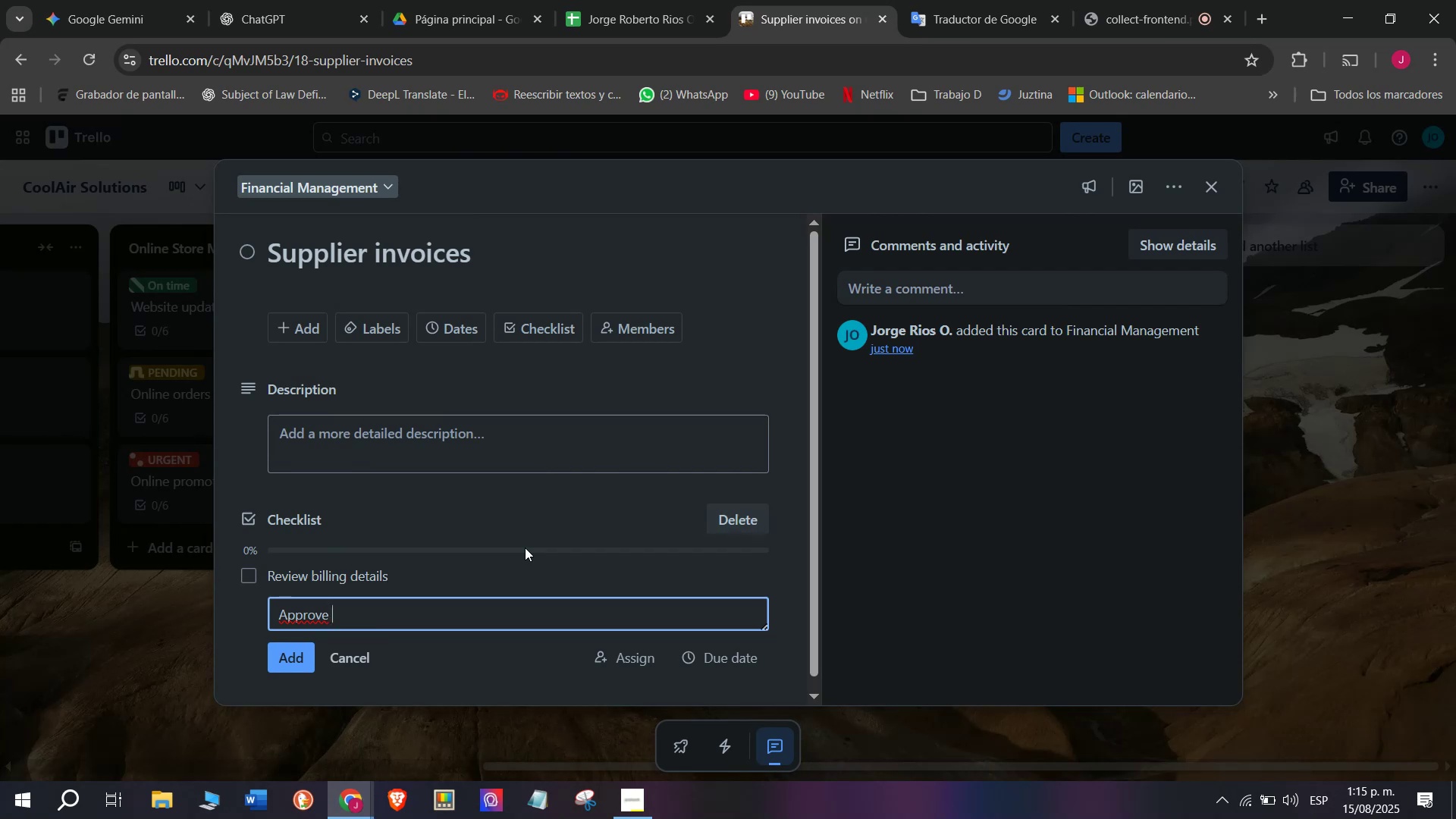 
type(payment )
 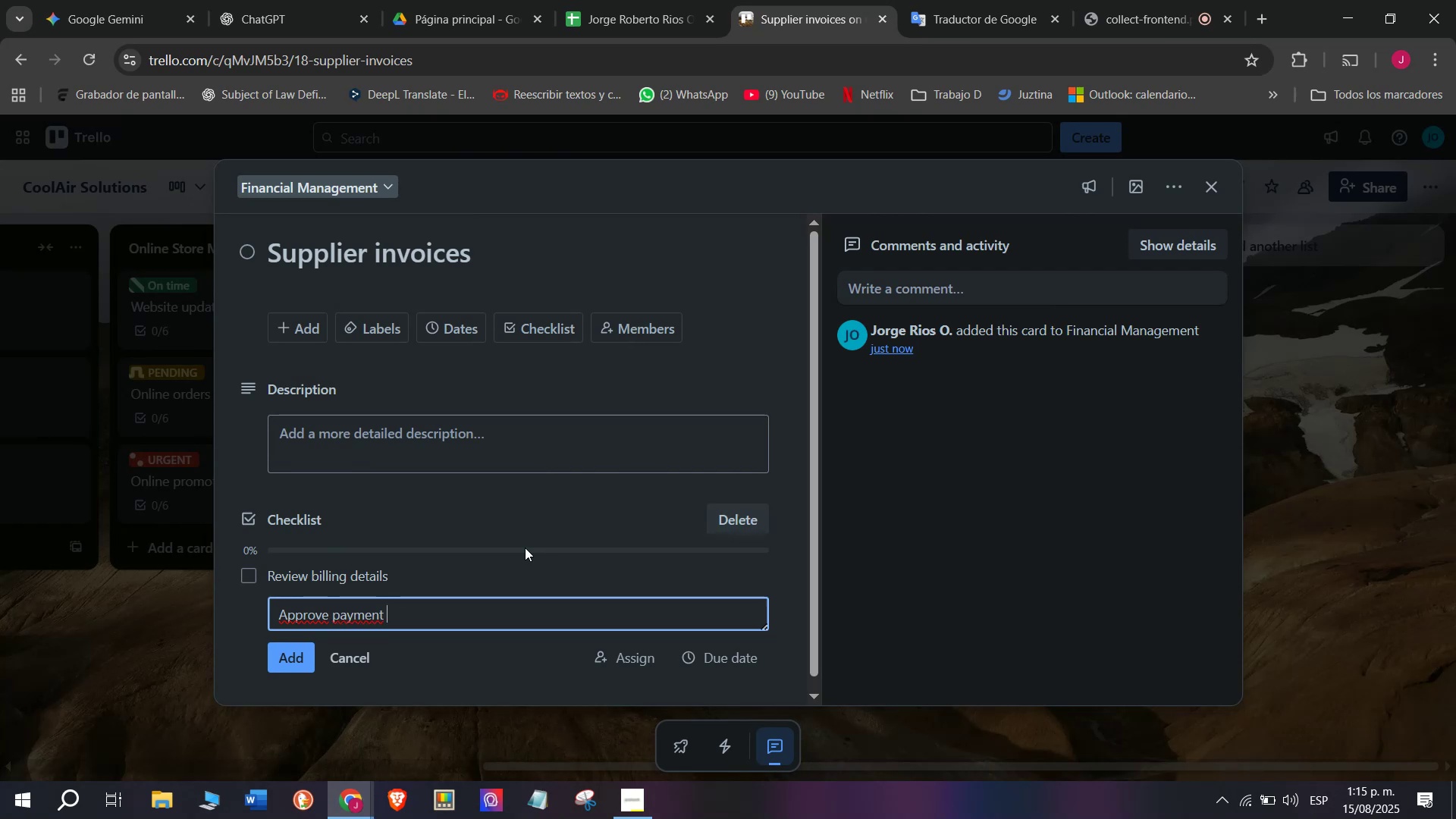 
type(dates)
 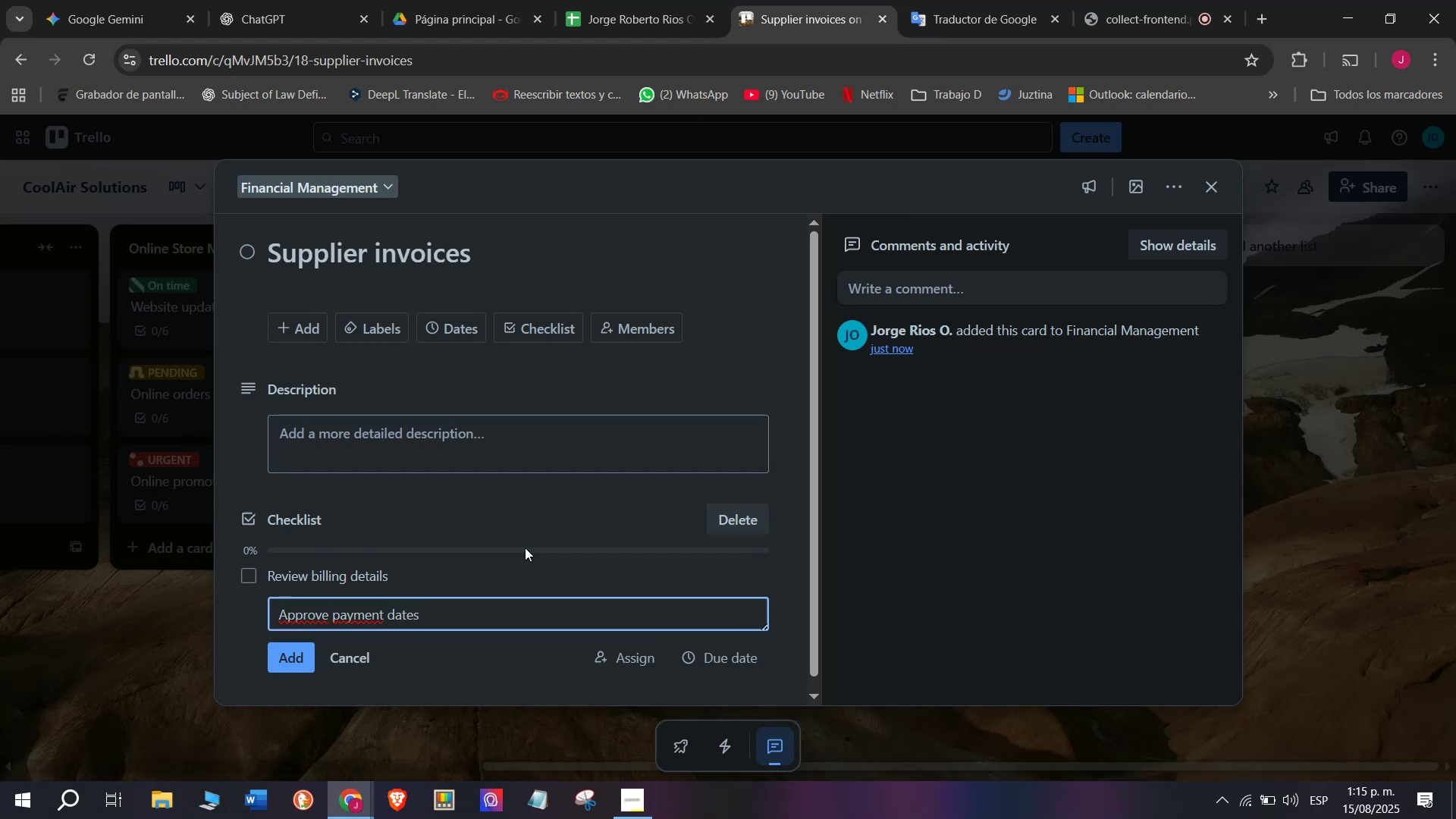 
key(Enter)
 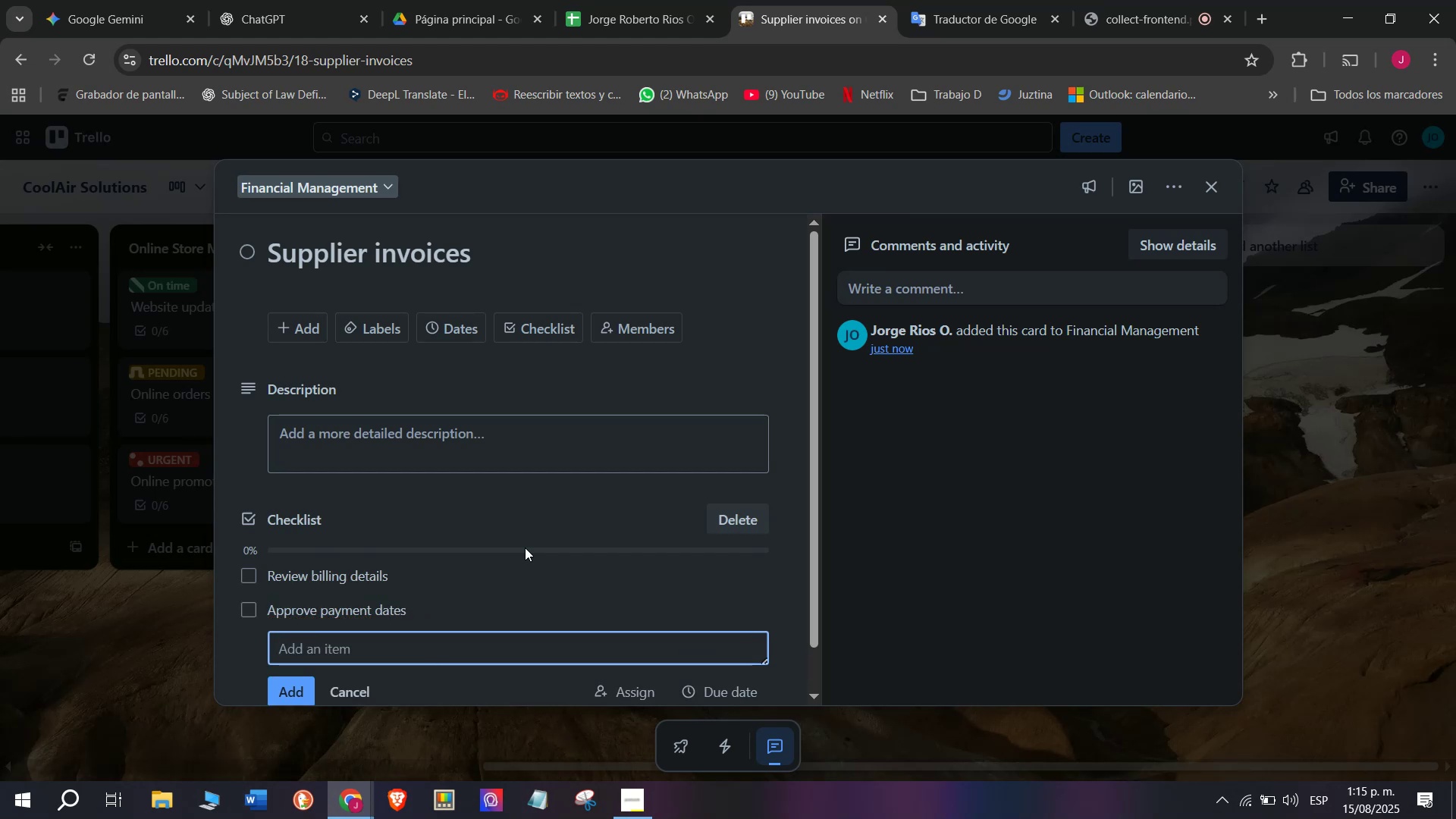 
type(Proce)
 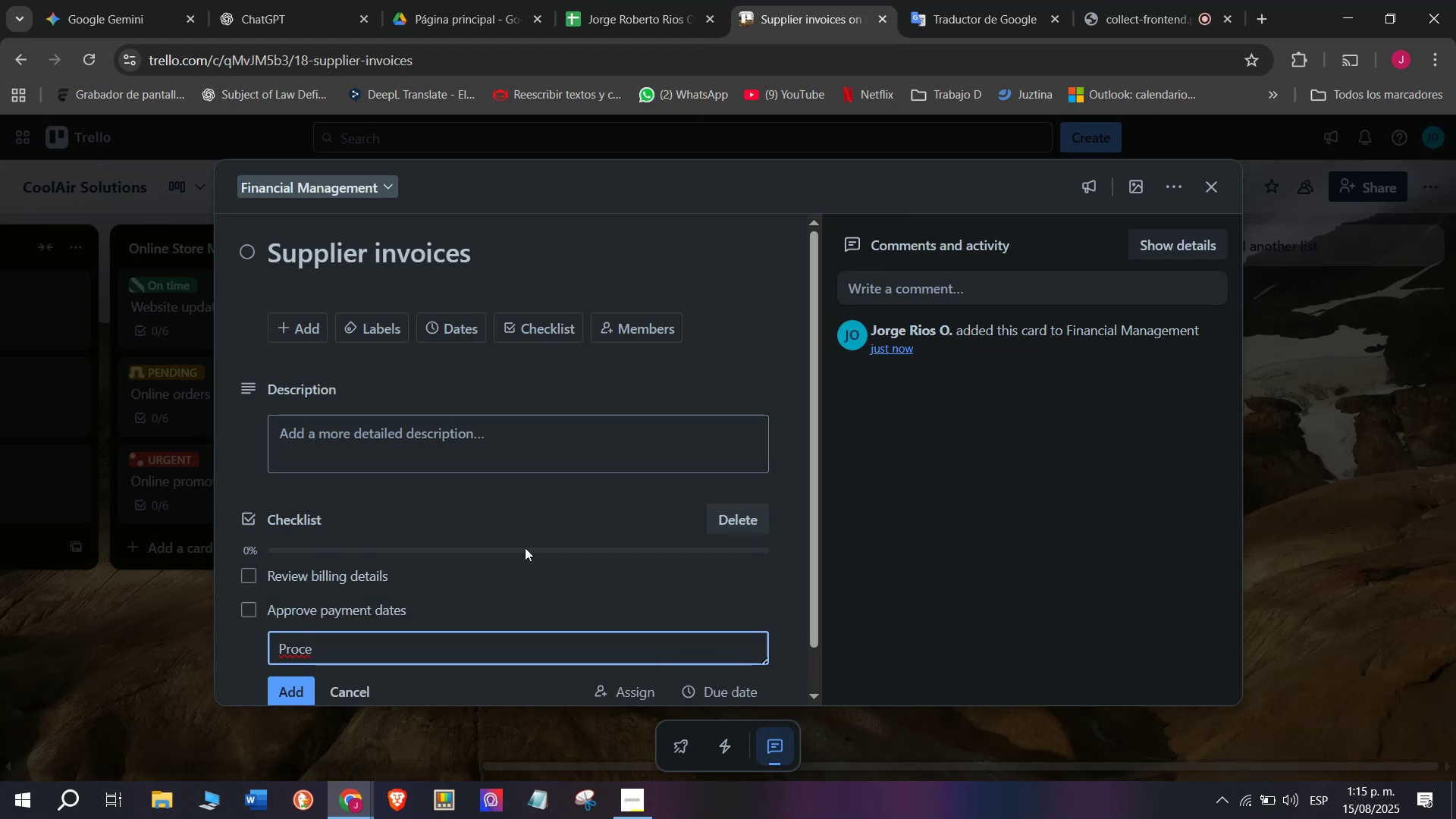 
type(ss trans)
 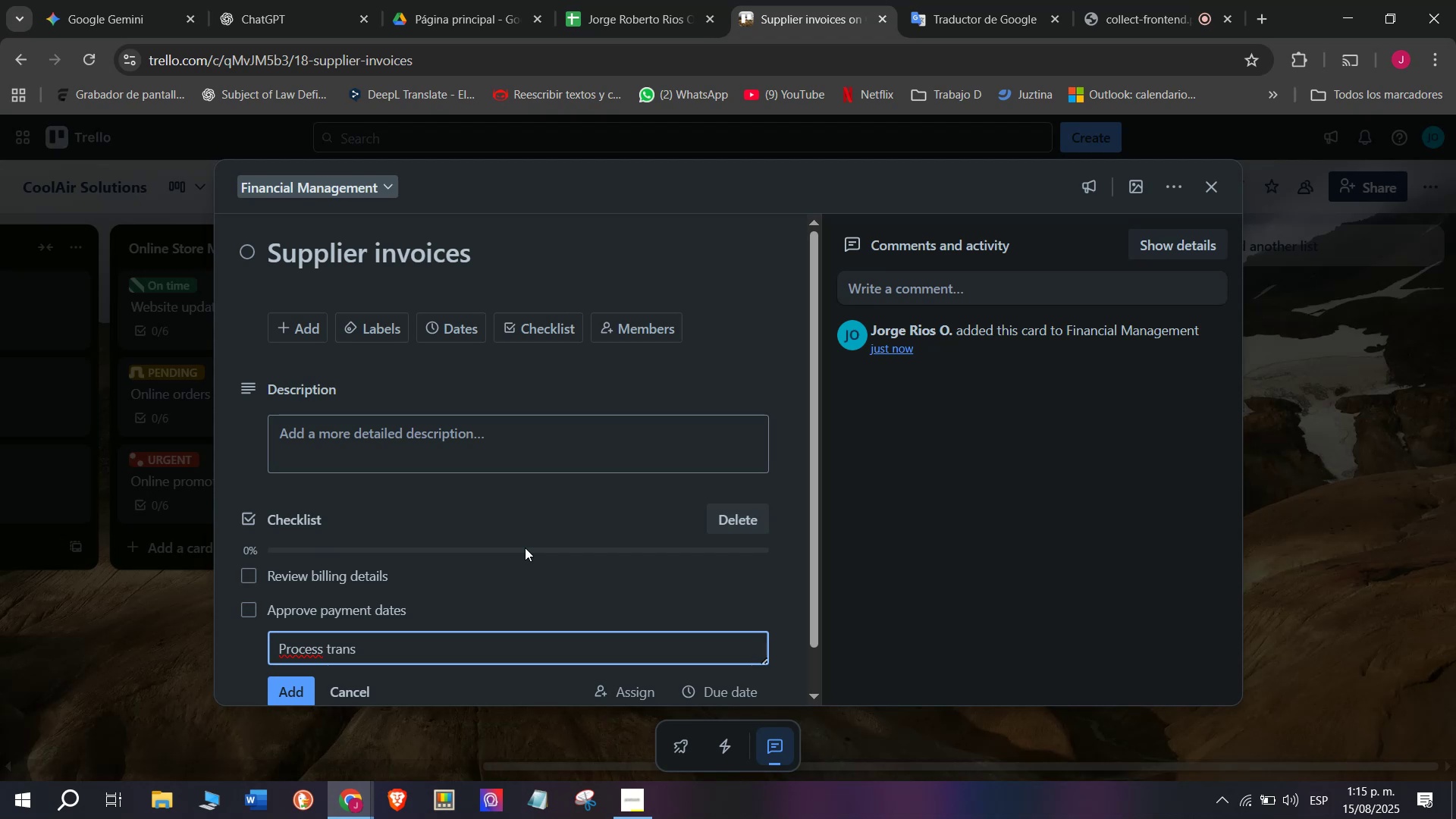 
wait(7.86)
 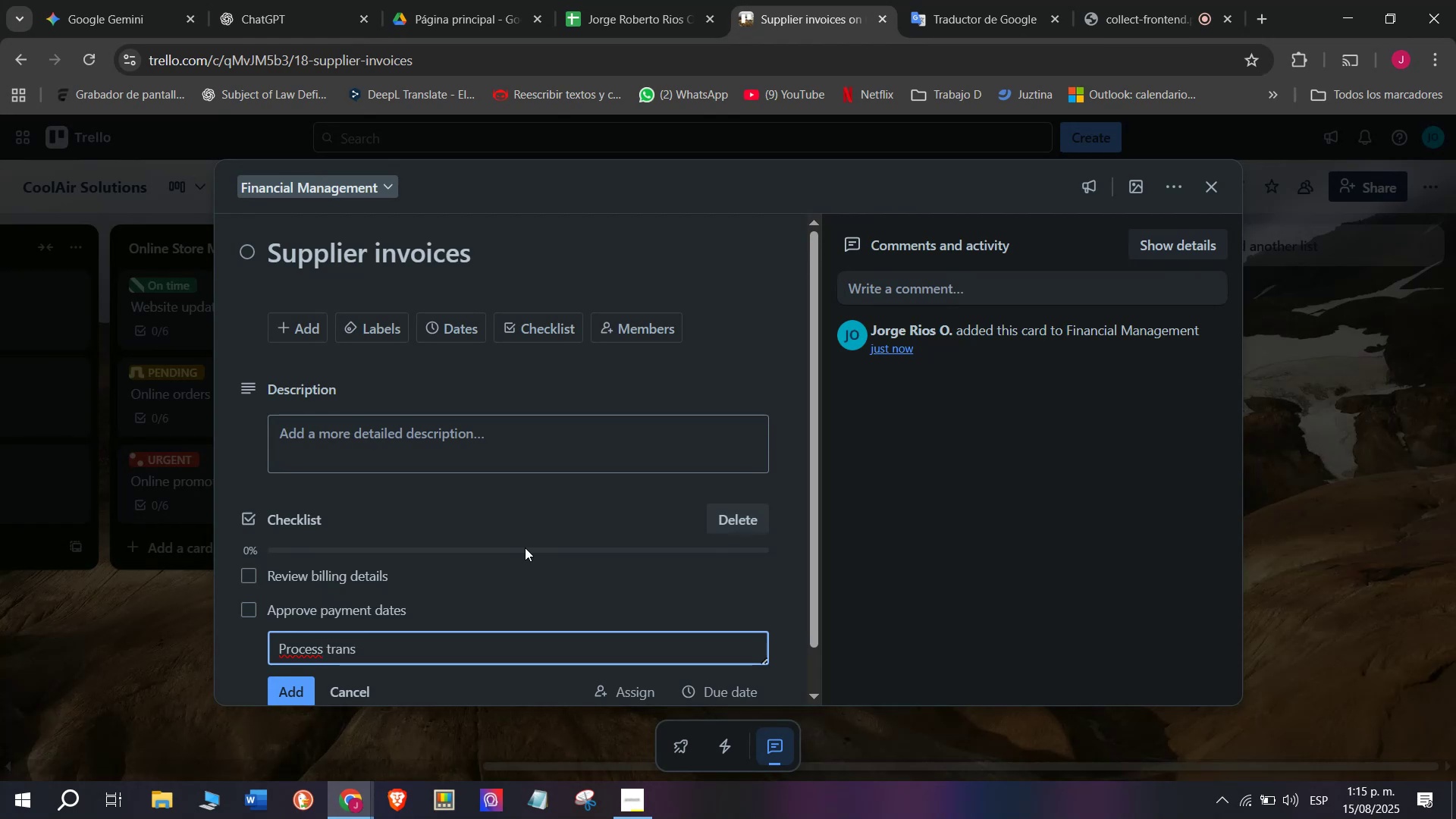 
type(fer)
 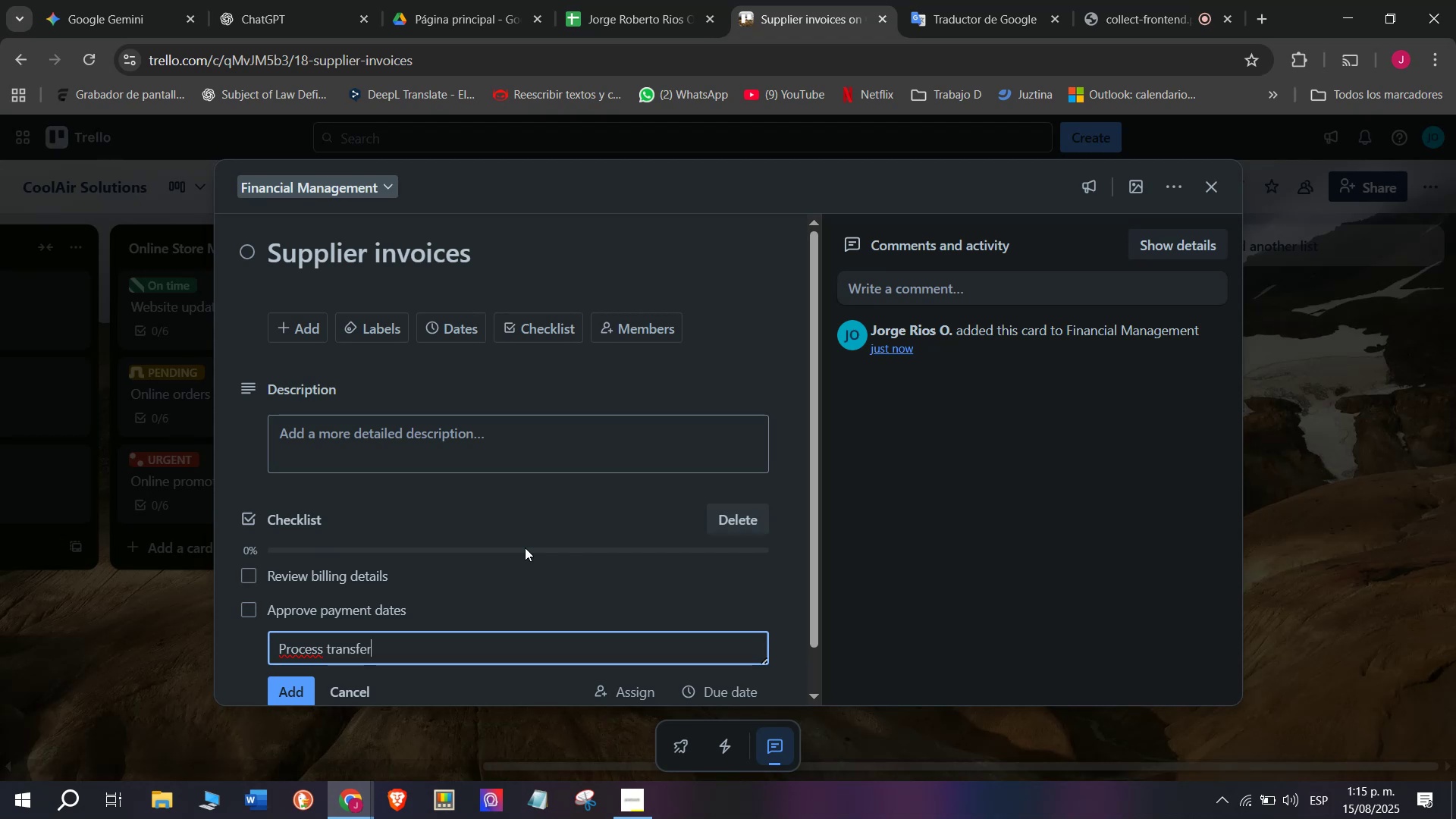 
key(S)
 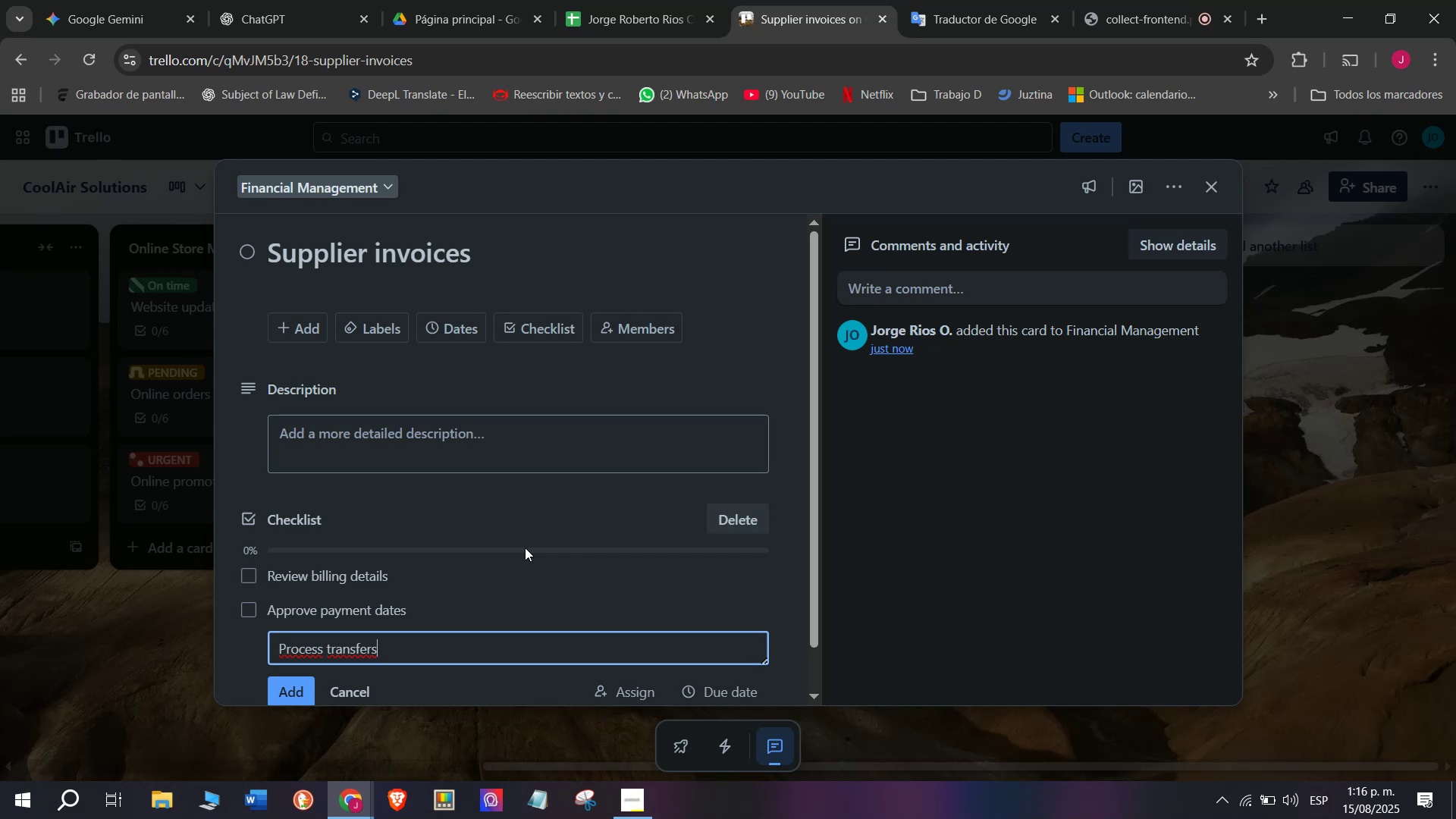 
key(Enter)
 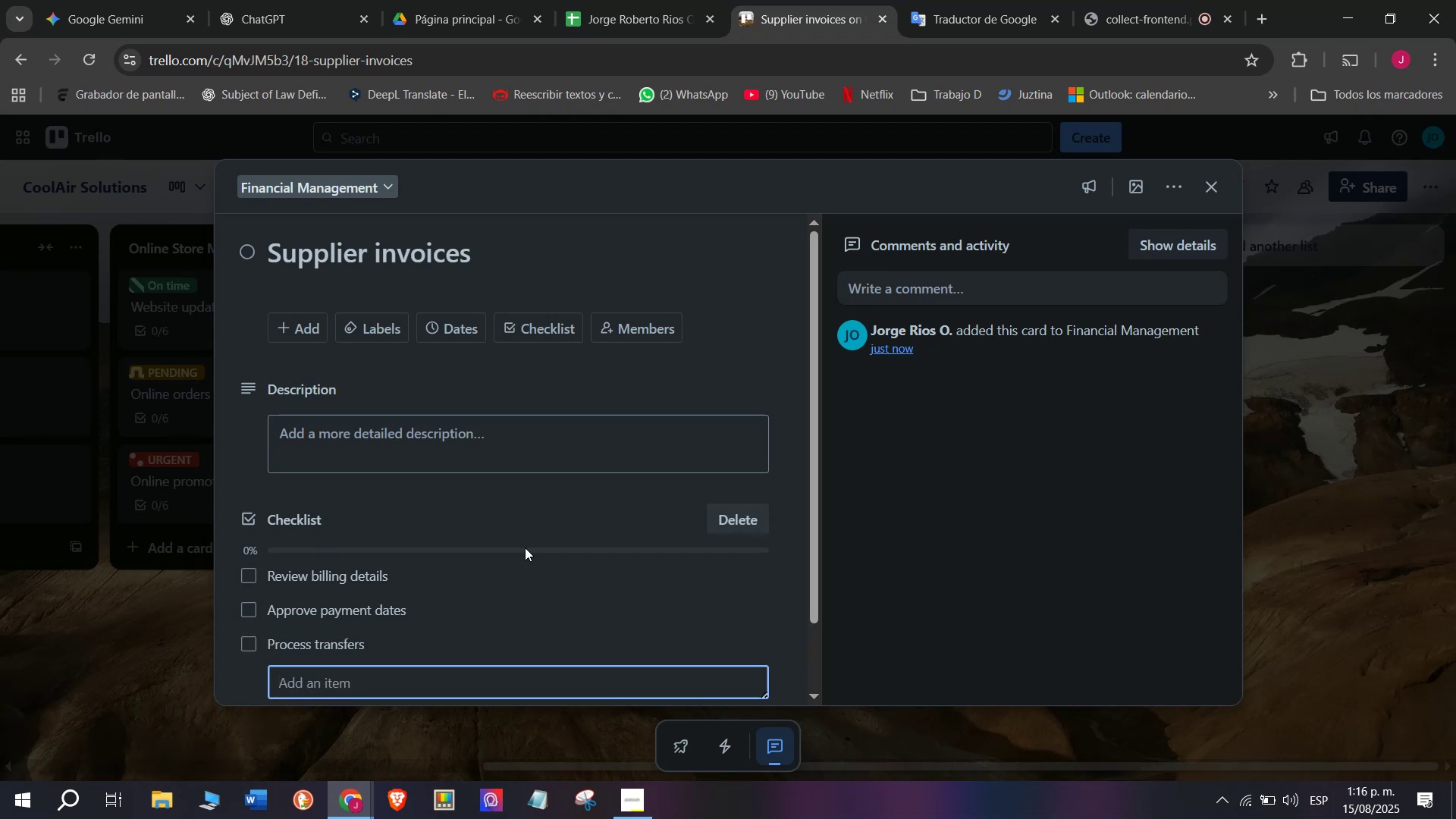 
type(Store pau)
key(Backspace)
type(yment )
 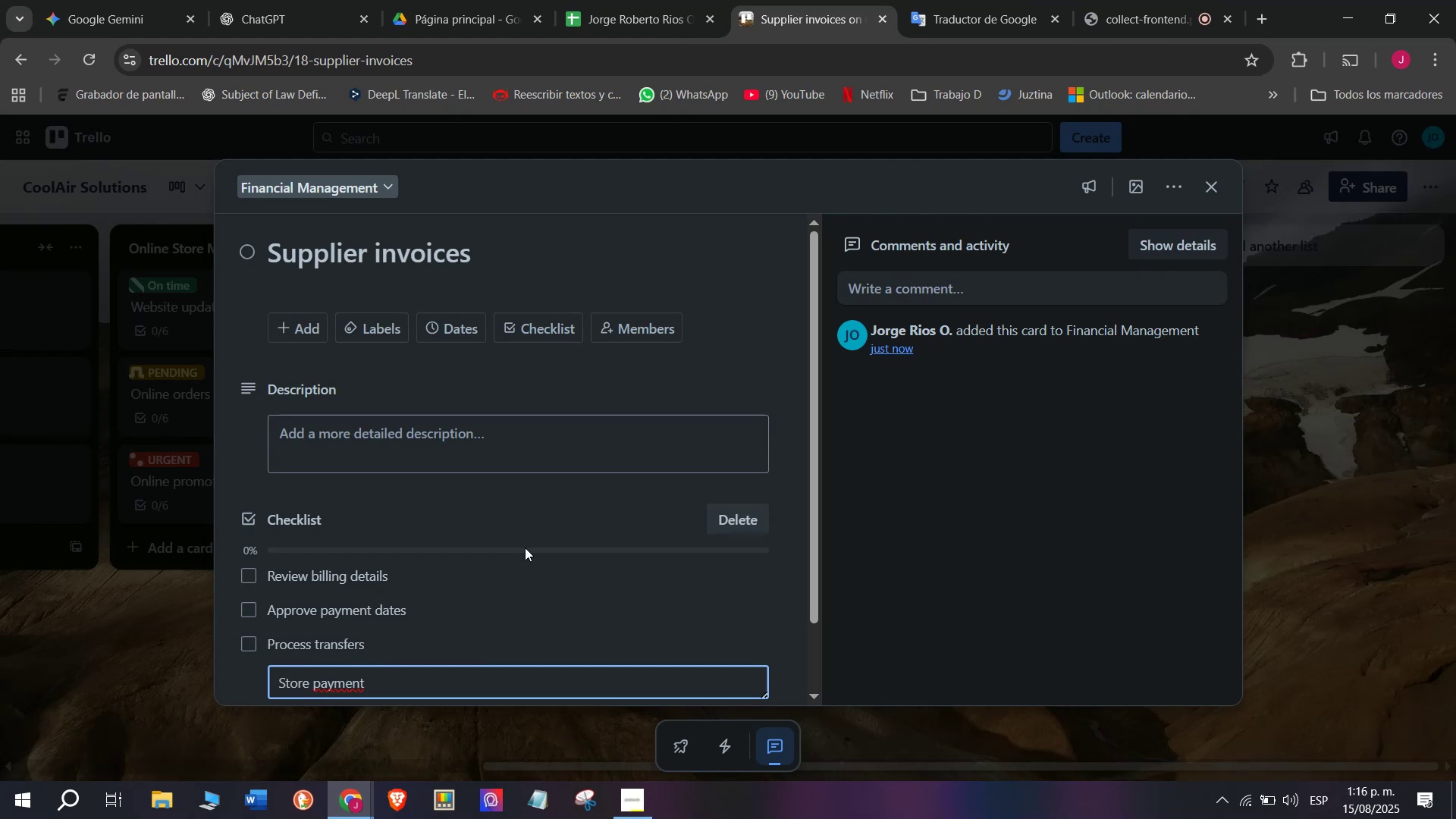 
type(proofs)
 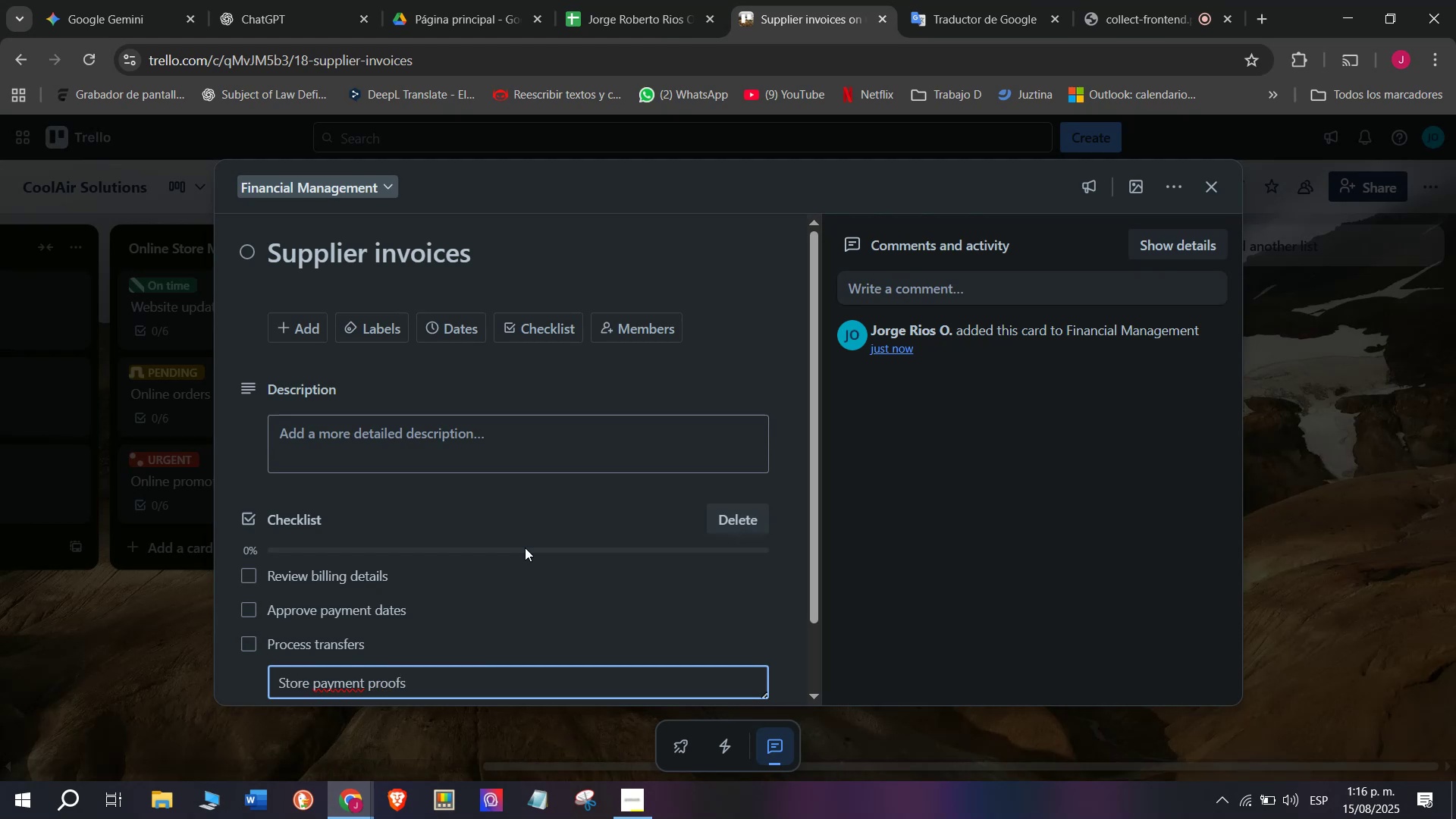 
key(Enter)
 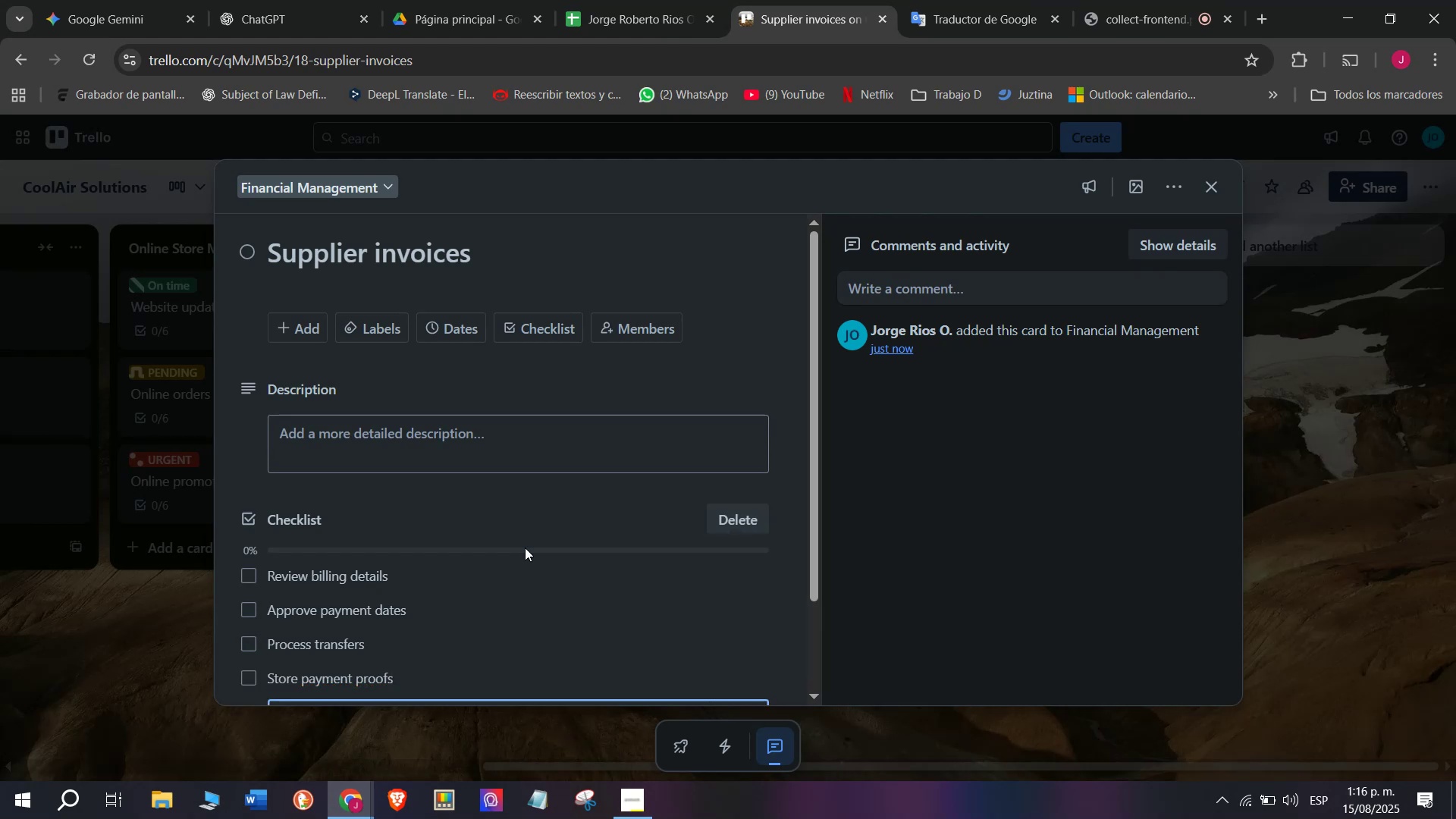 
type(Update supplier)
 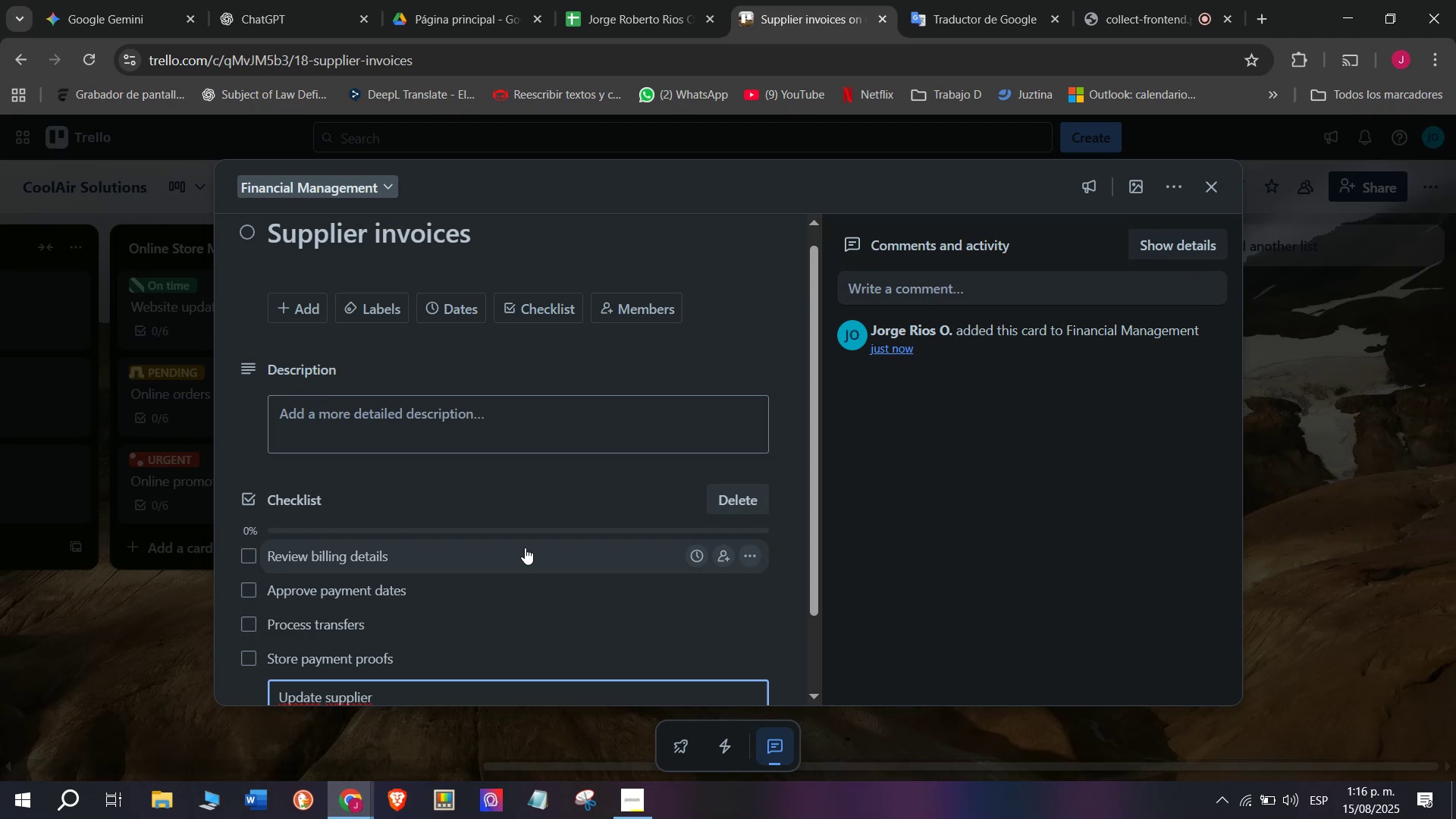 
key(Space)
 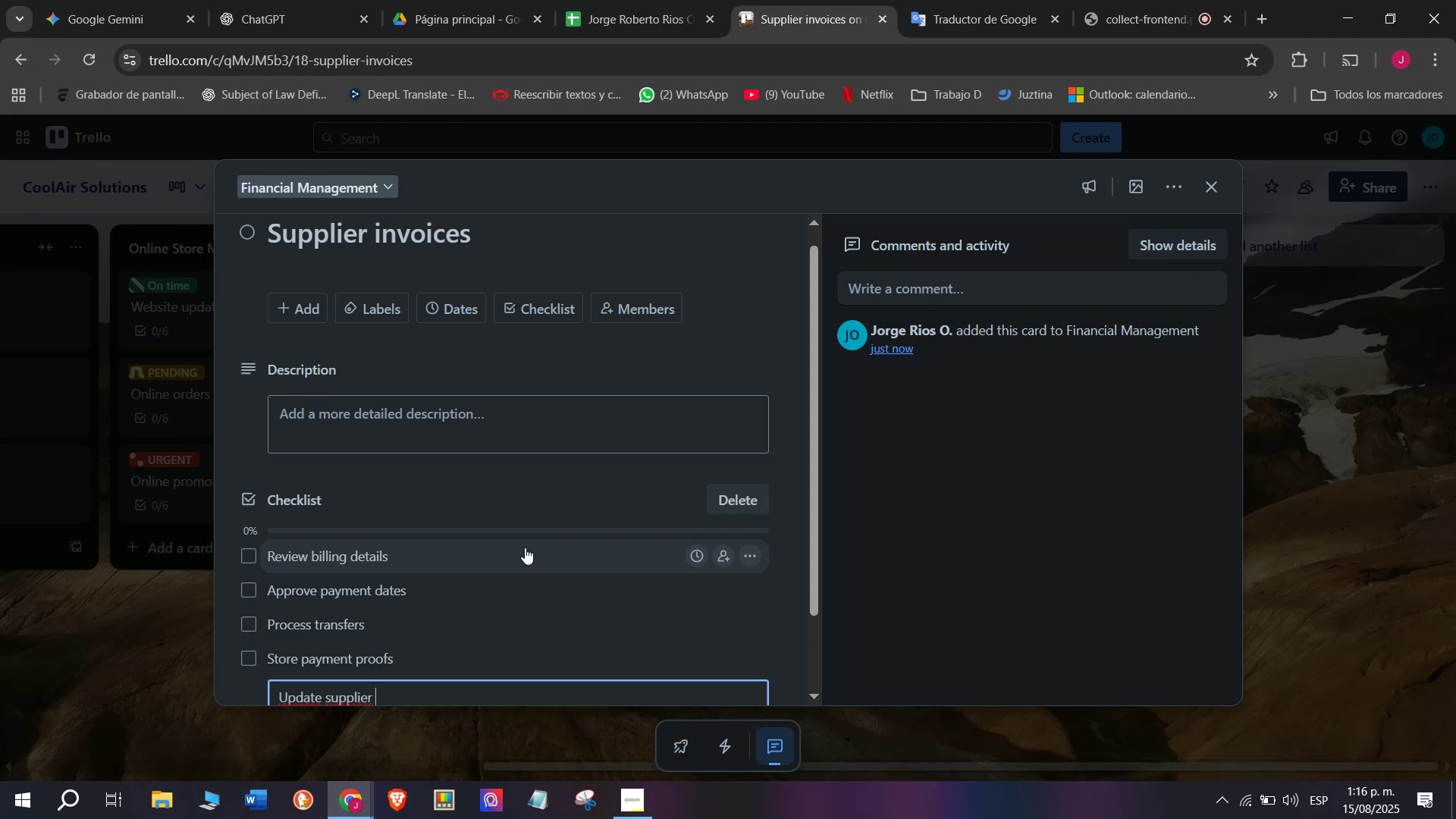 
type(reco)
 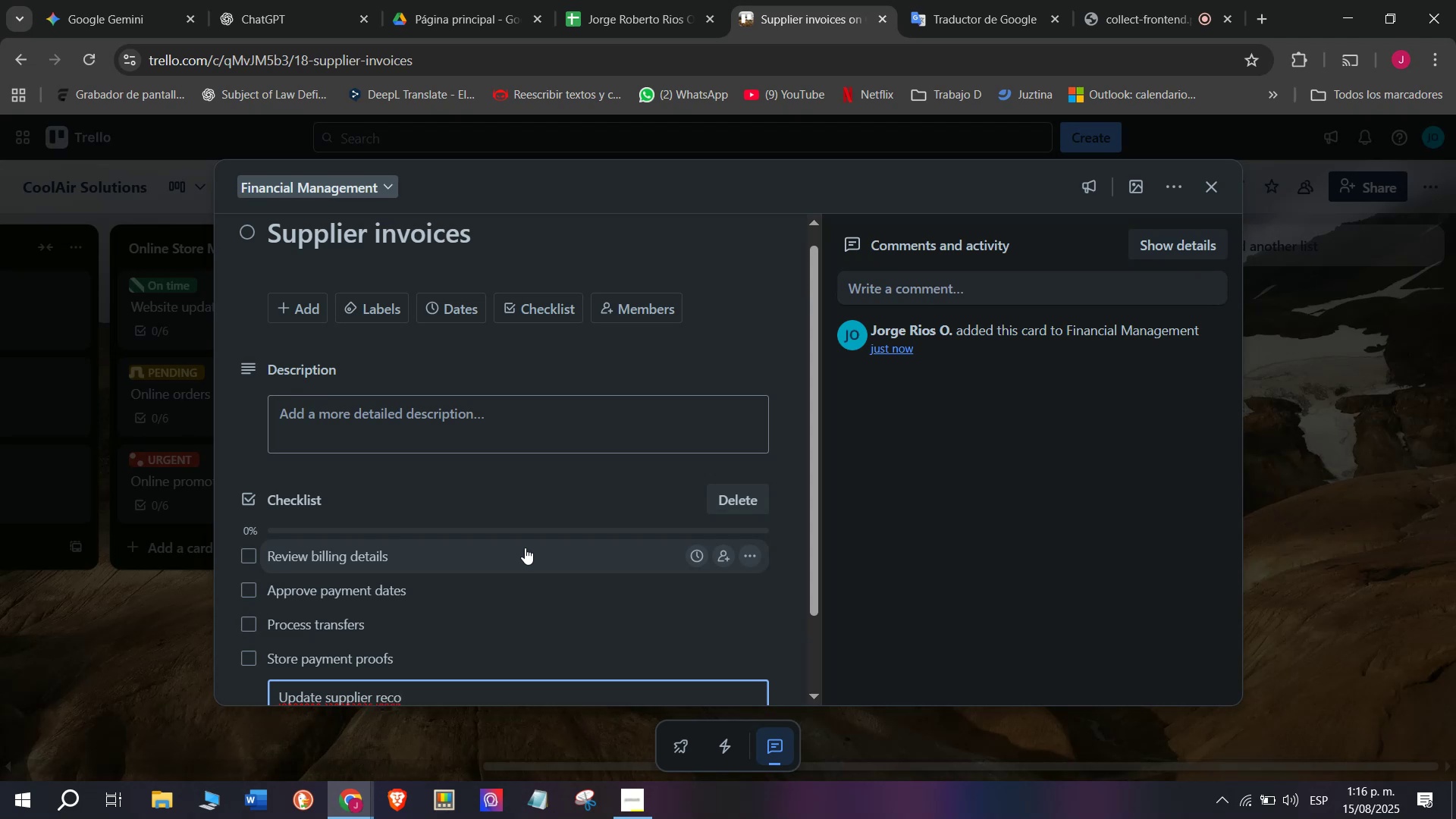 
type(rds)
 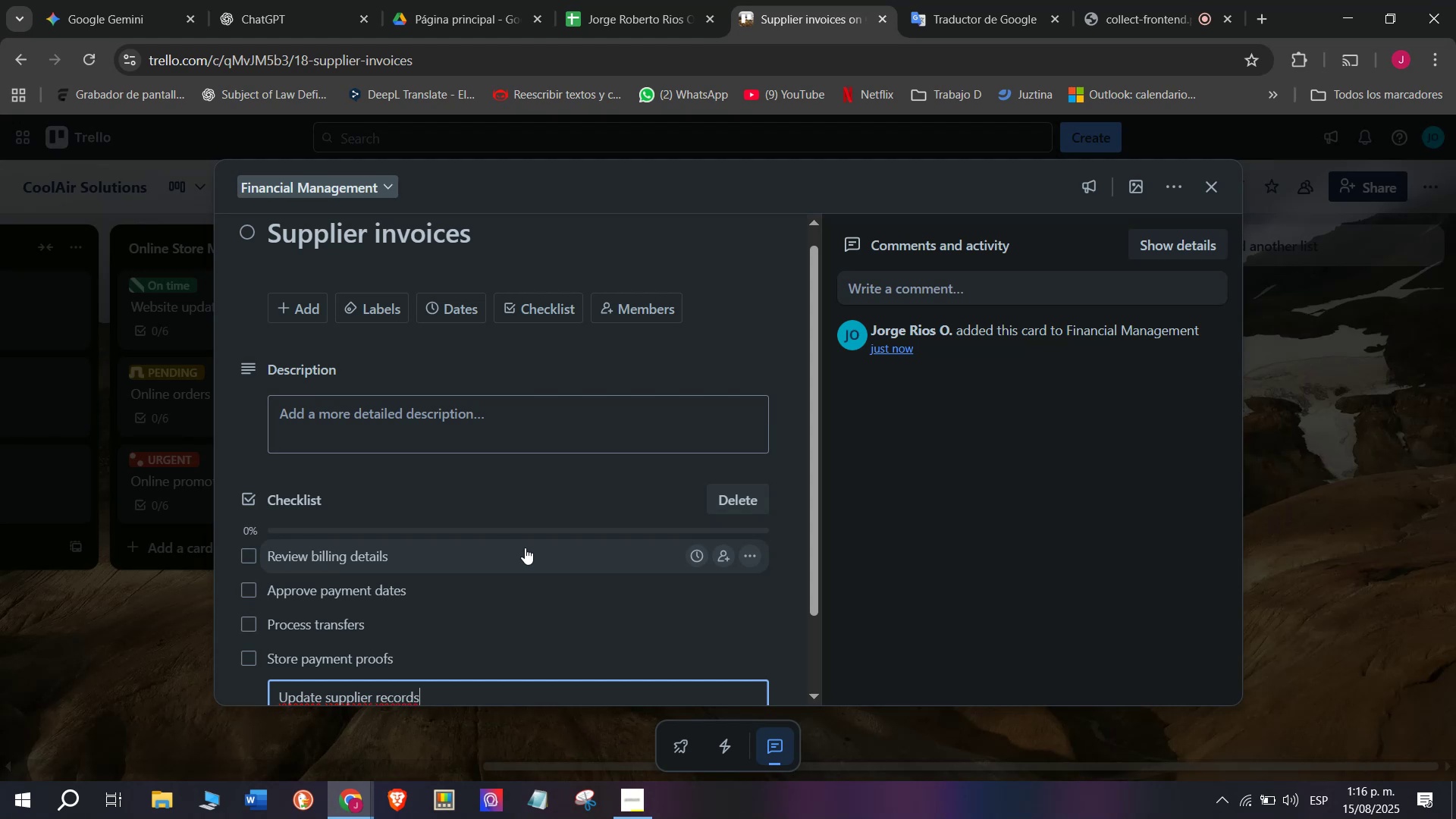 
key(Enter)
 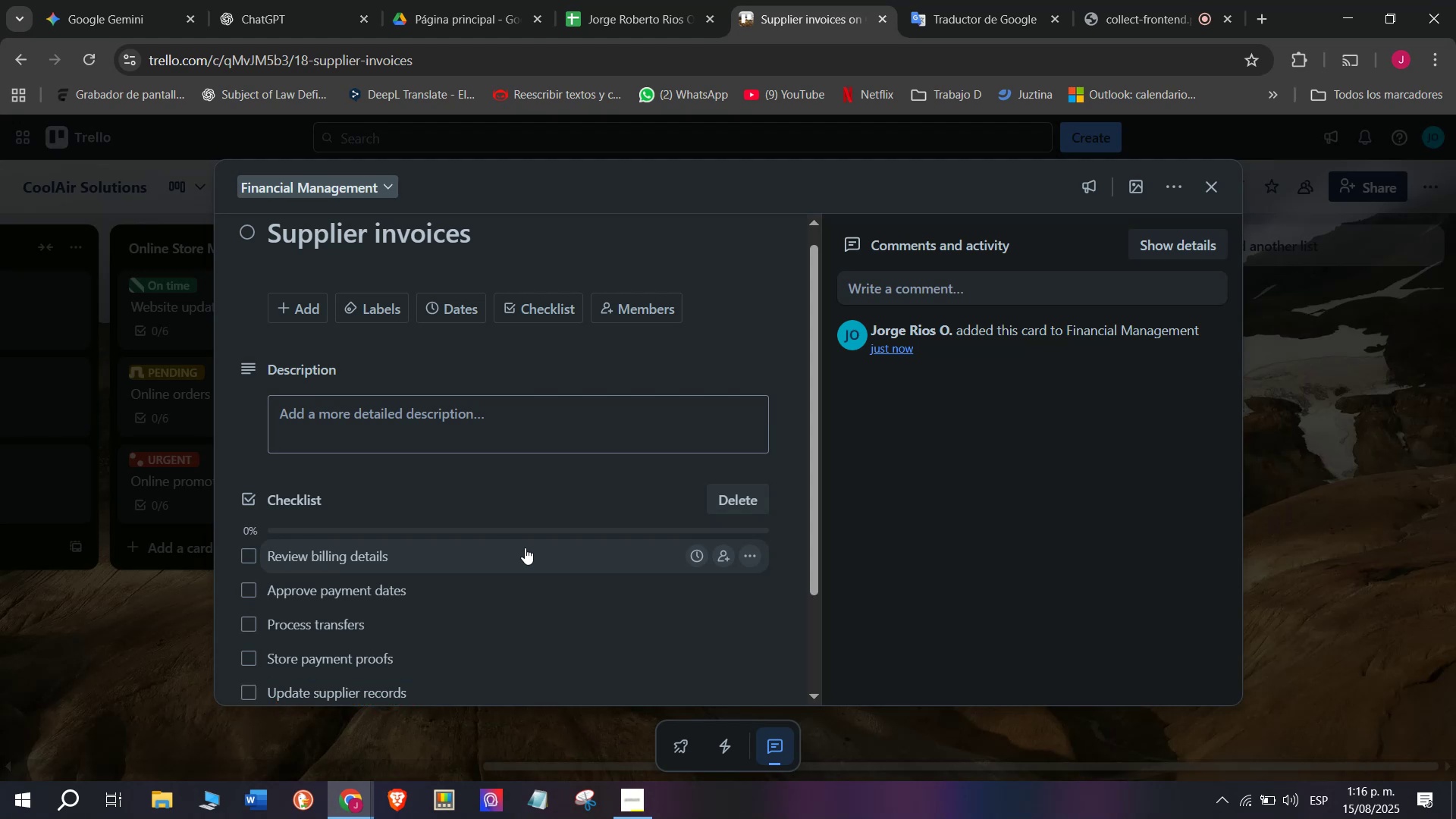 
type(Send payment confirmations)
 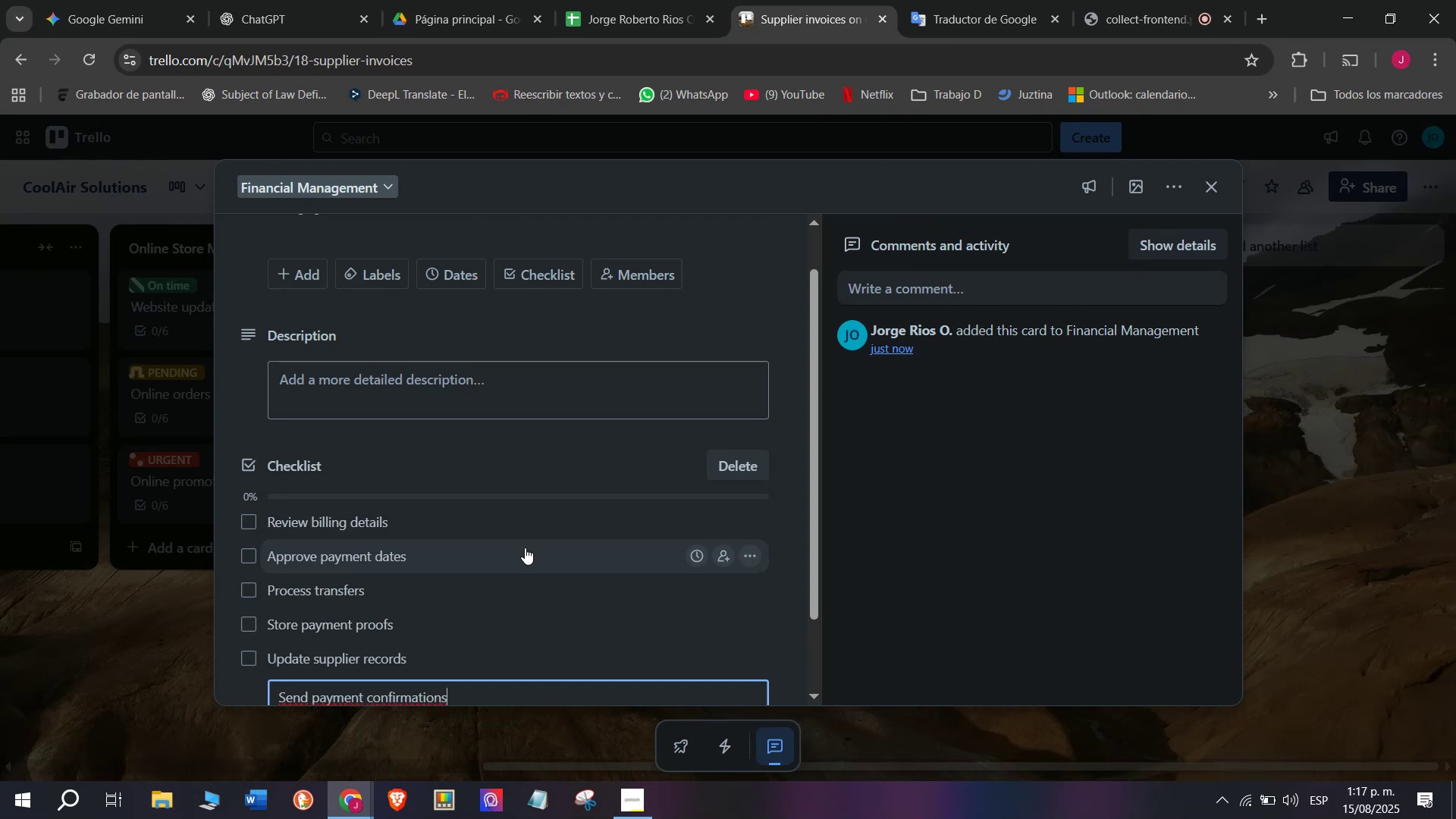 
key(Enter)
 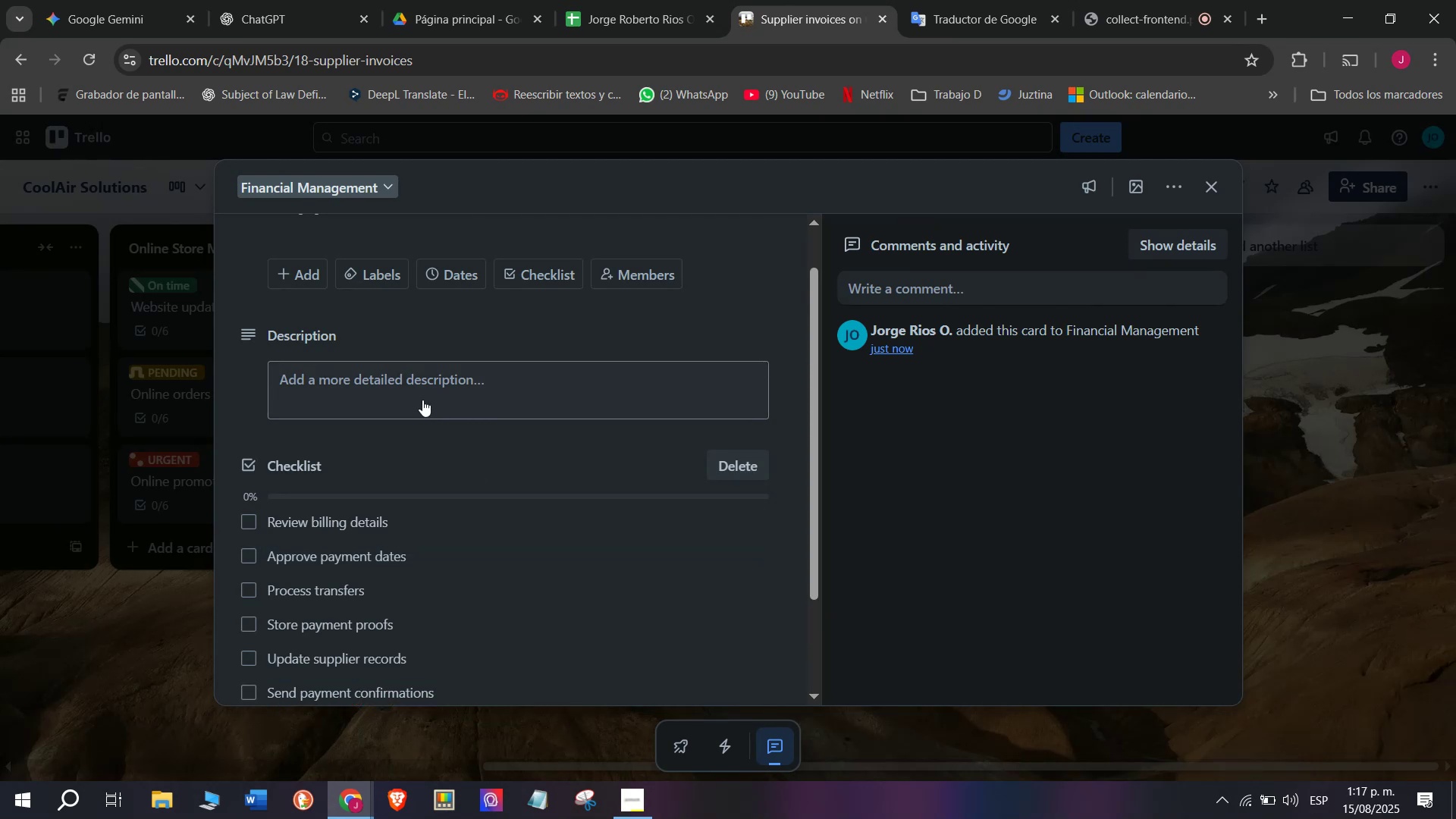 
left_click([373, 278])
 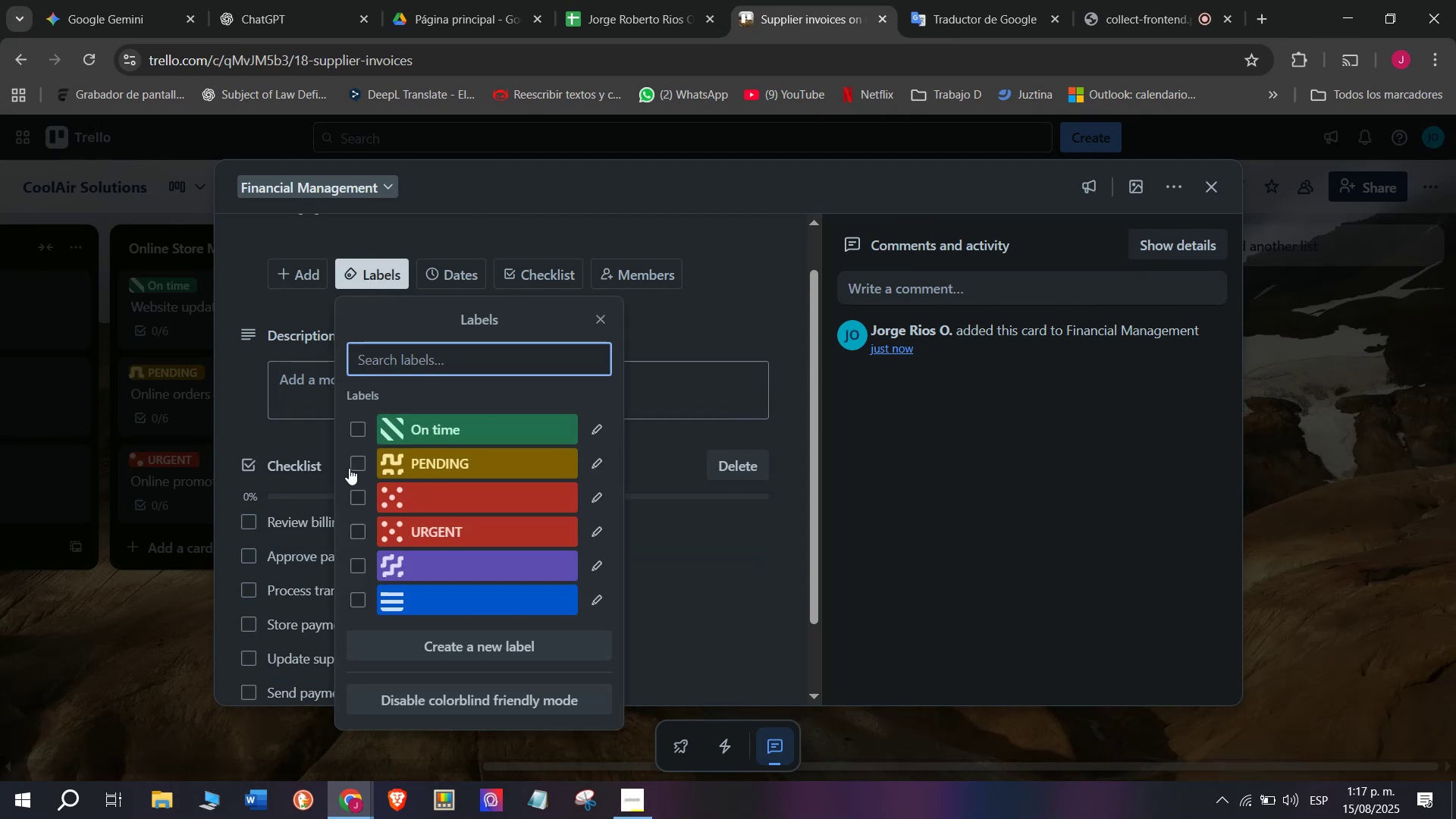 
left_click([342, 465])
 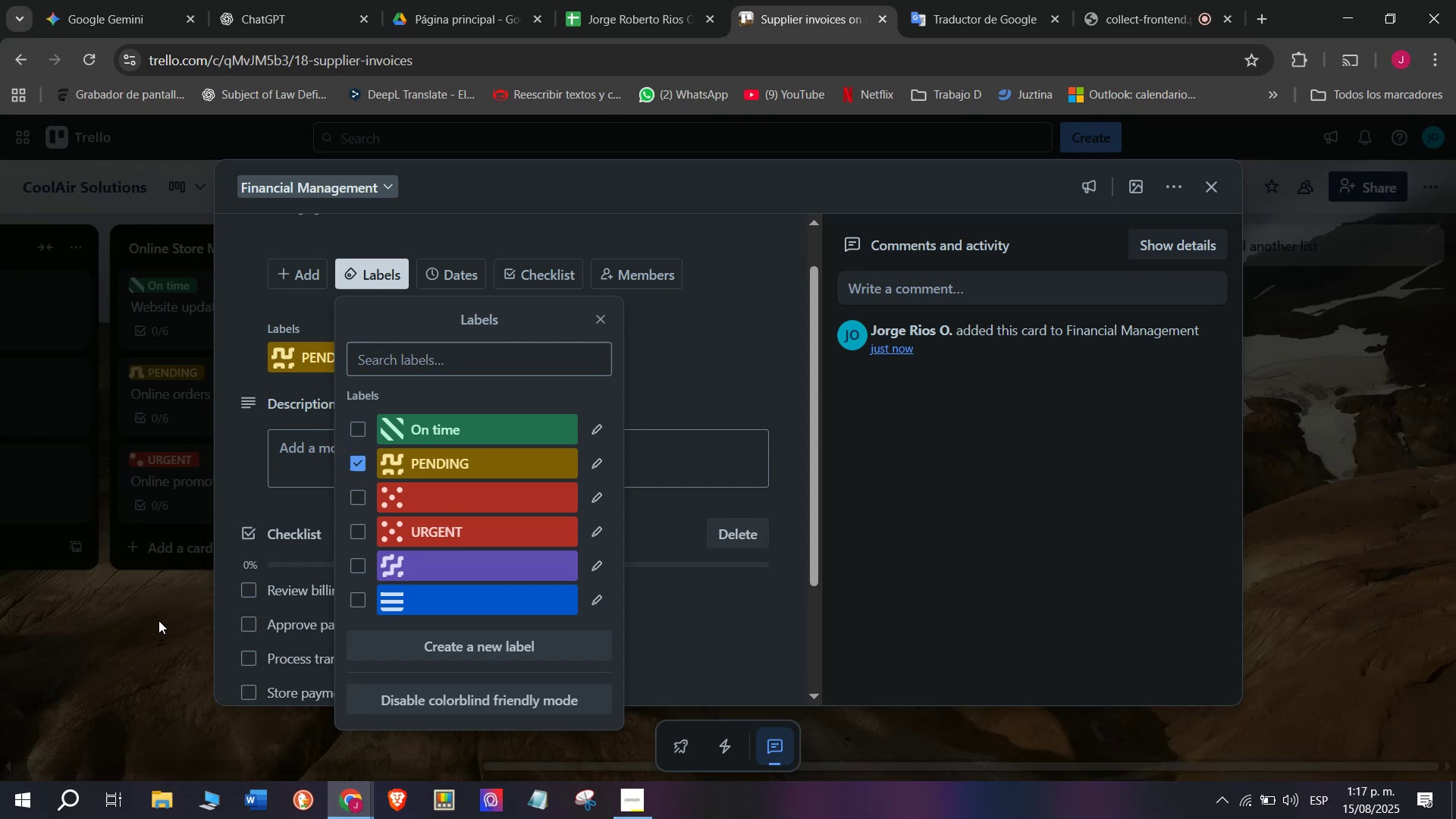 
double_click([132, 638])
 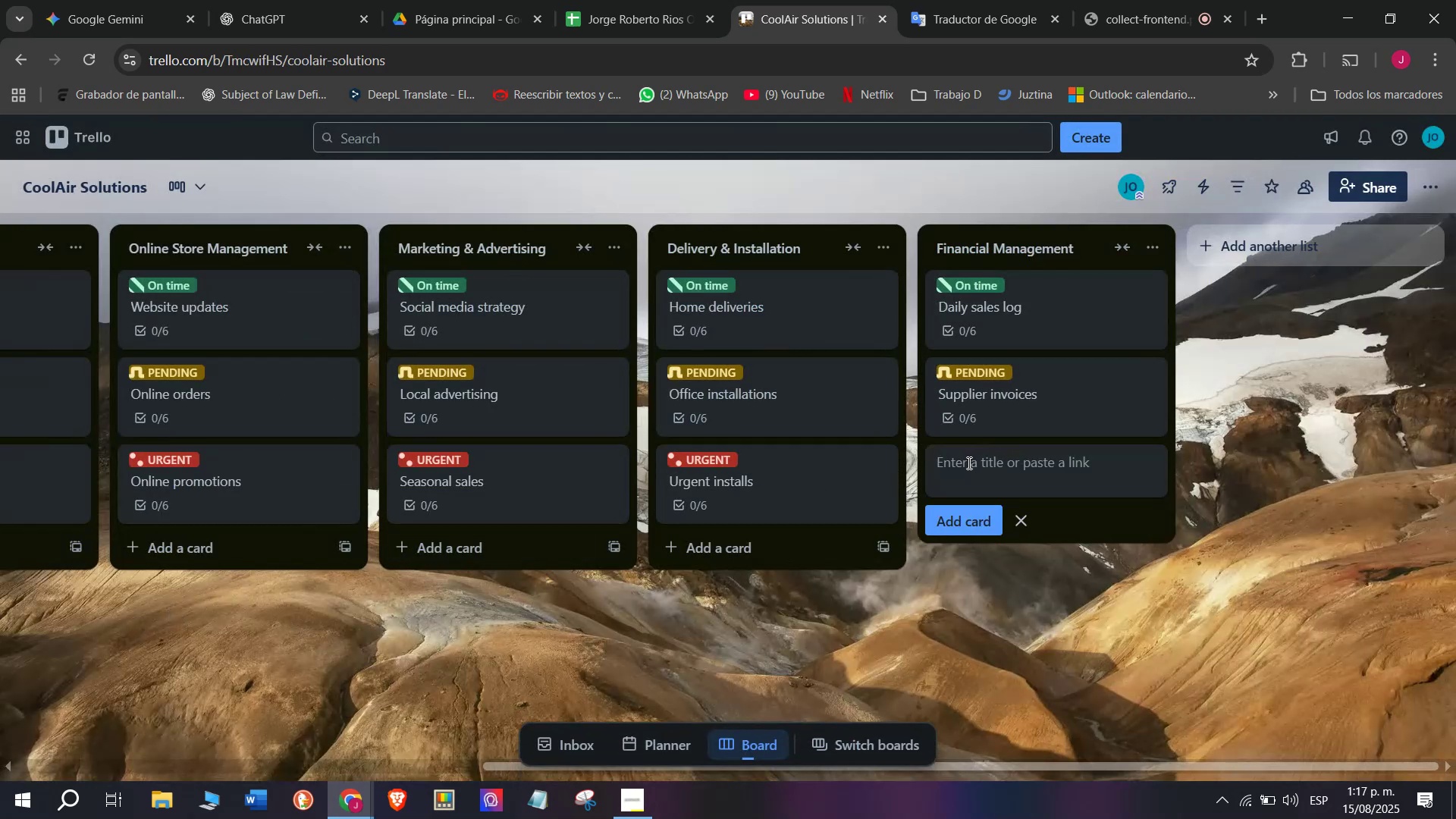 
type(Price )
 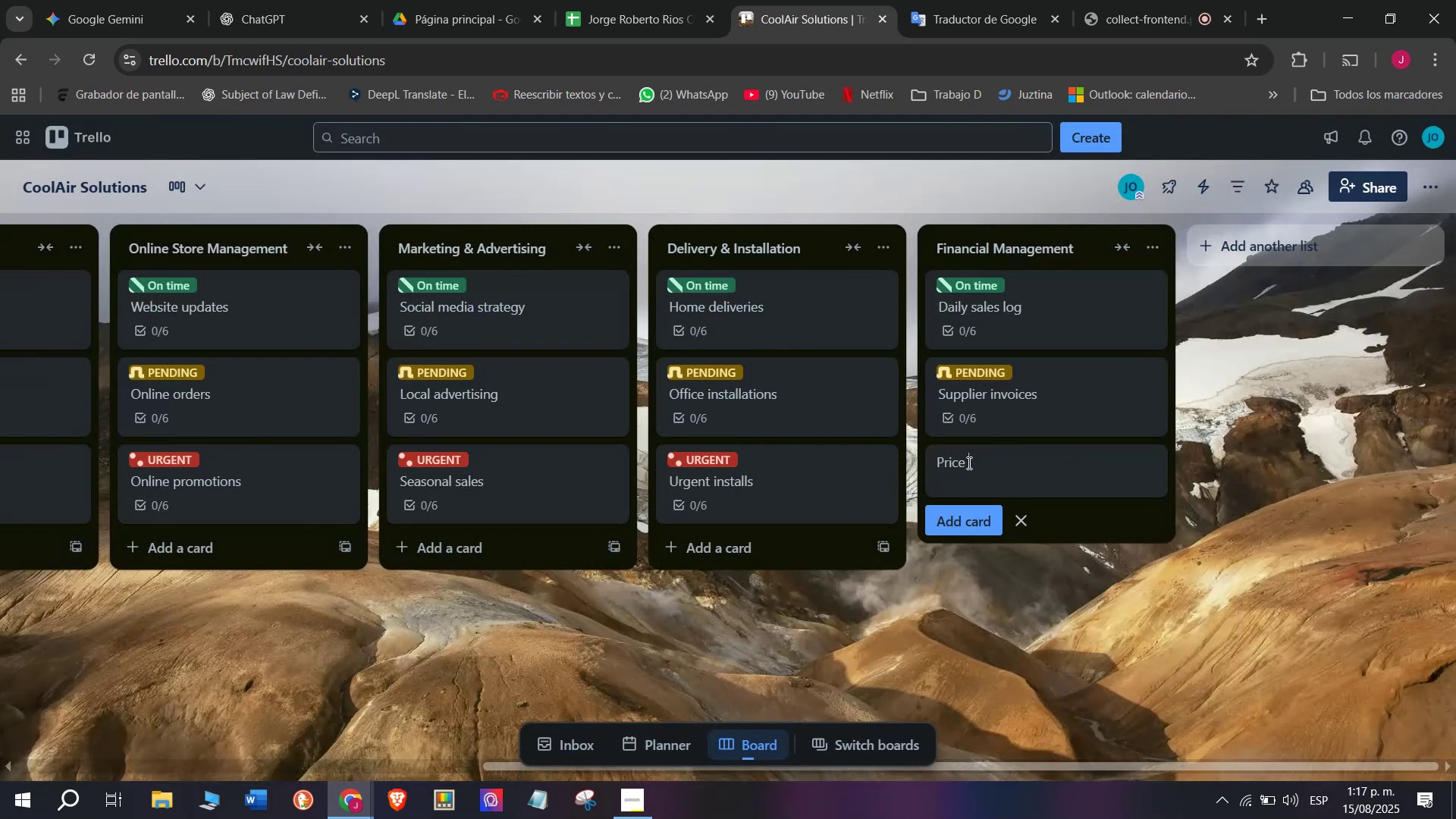 
type(update )
 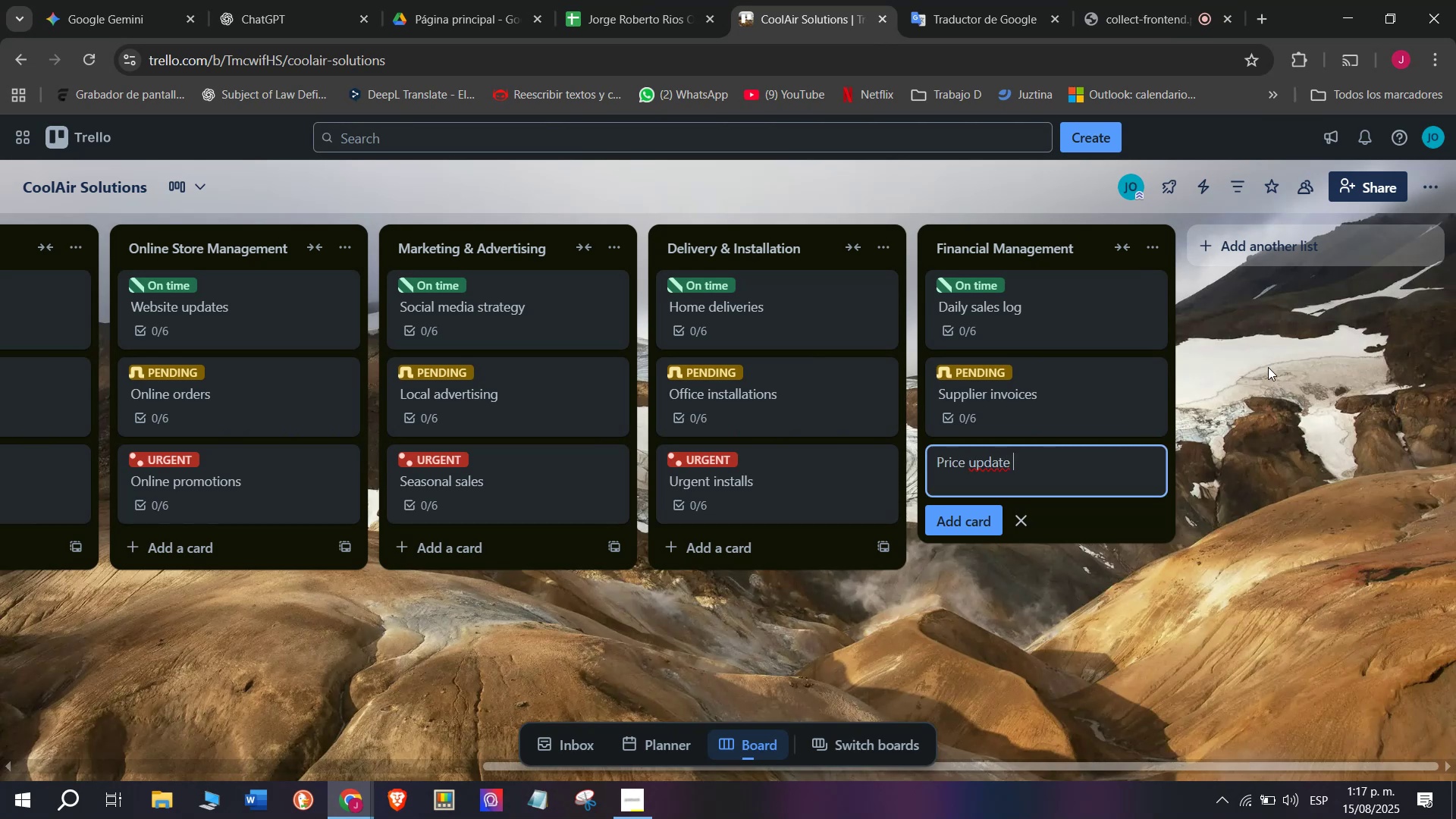 
key(Backspace)
 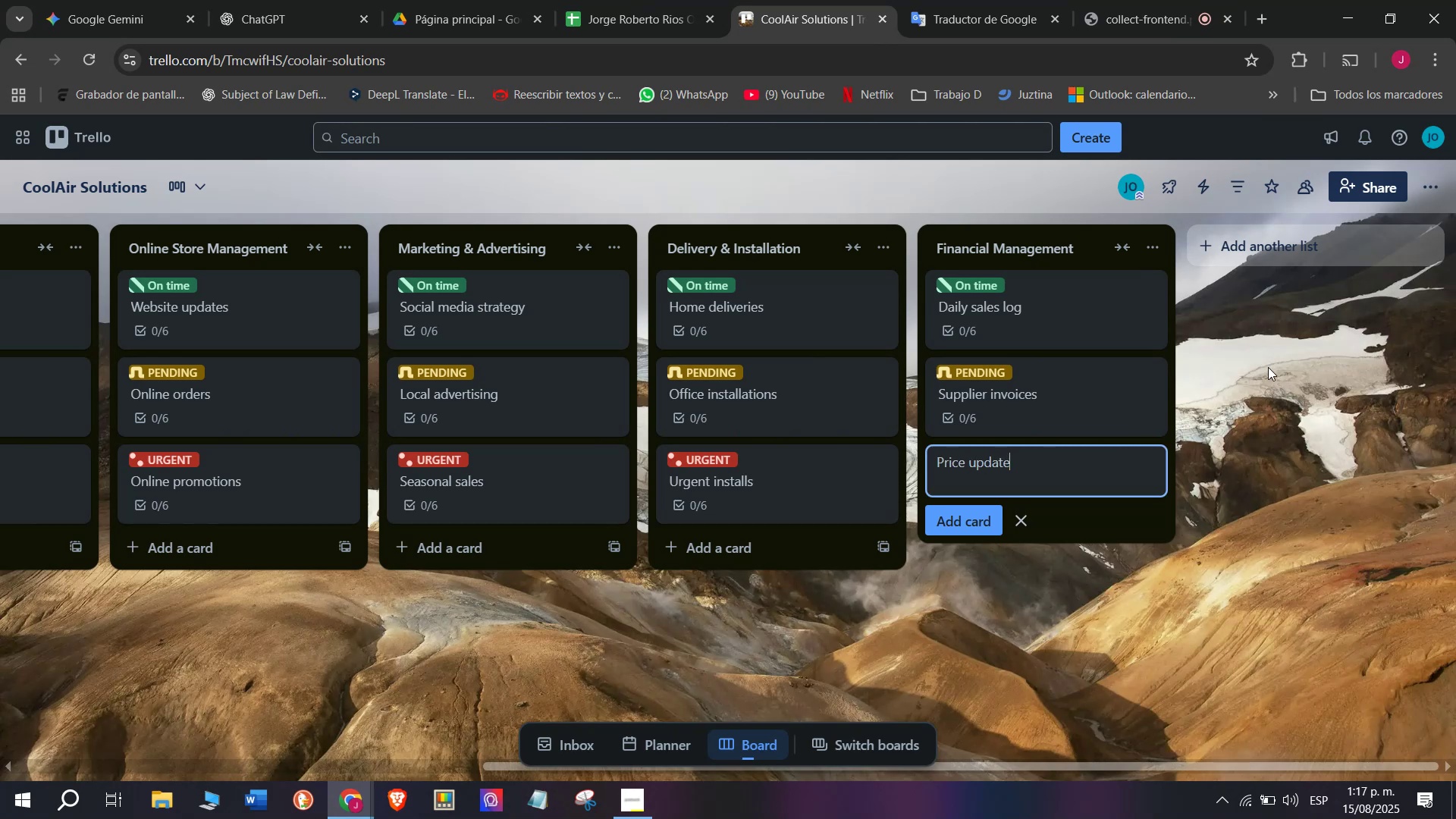 
key(S)
 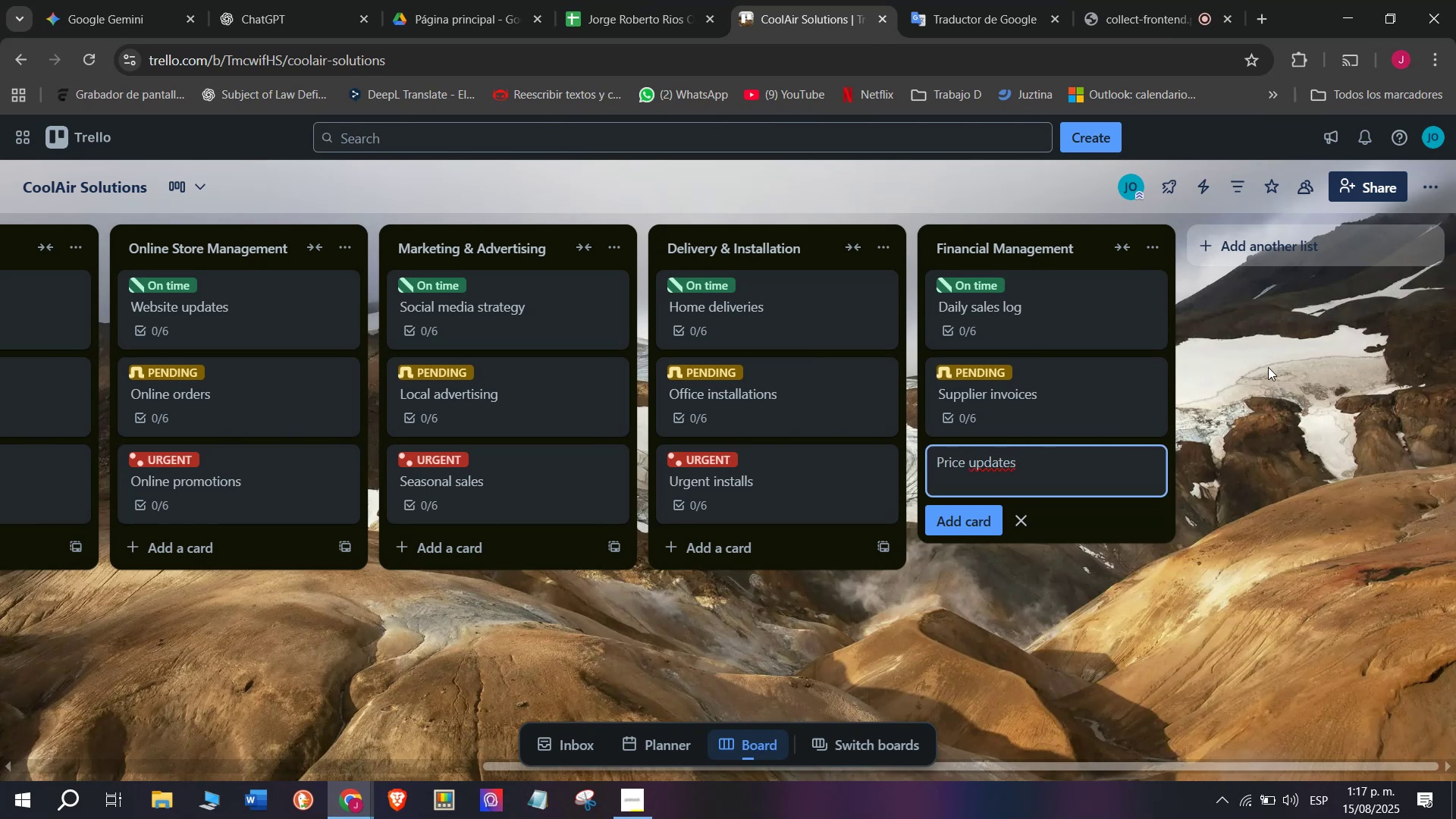 
key(Enter)
 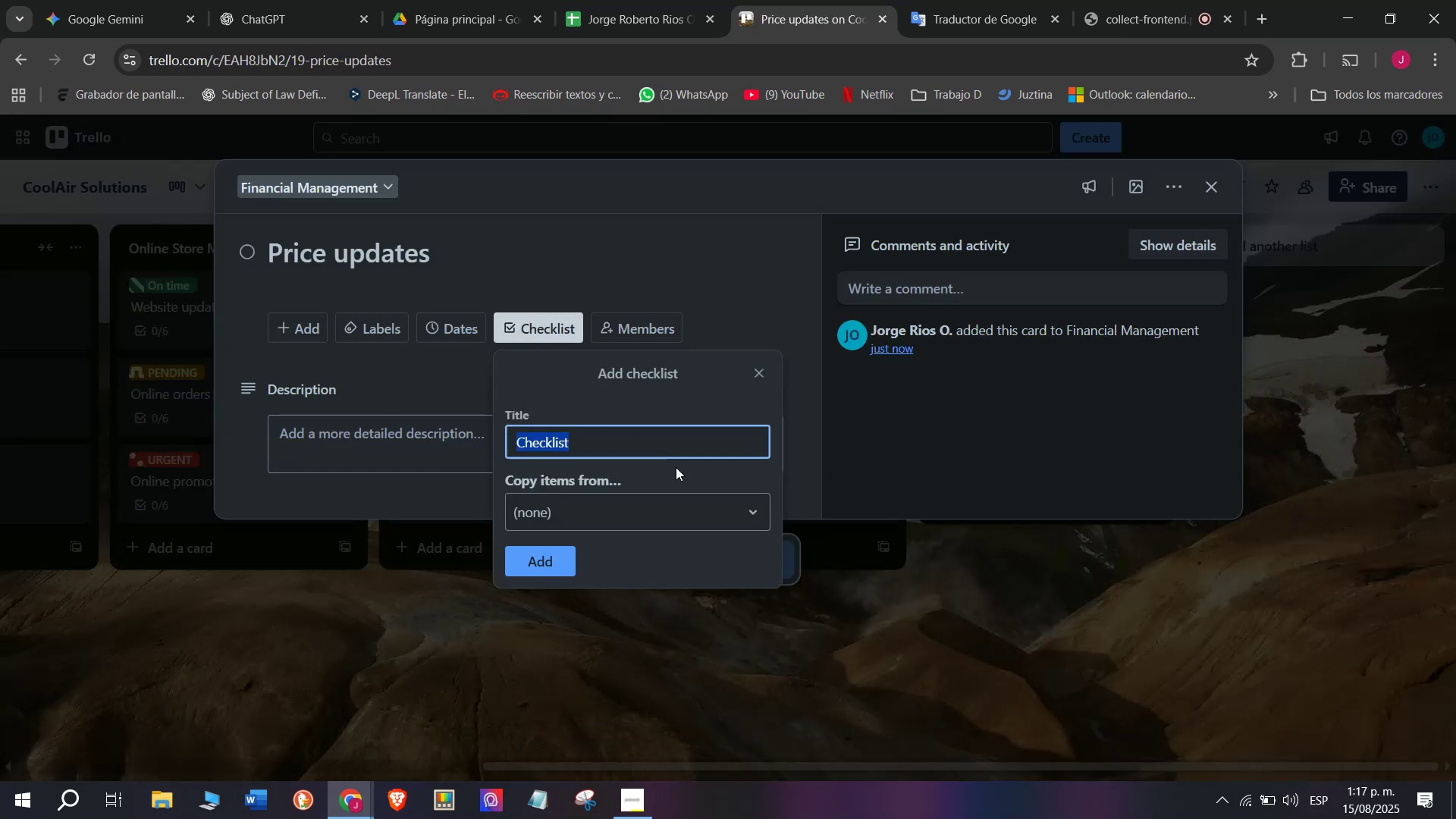 
left_click([515, 563])
 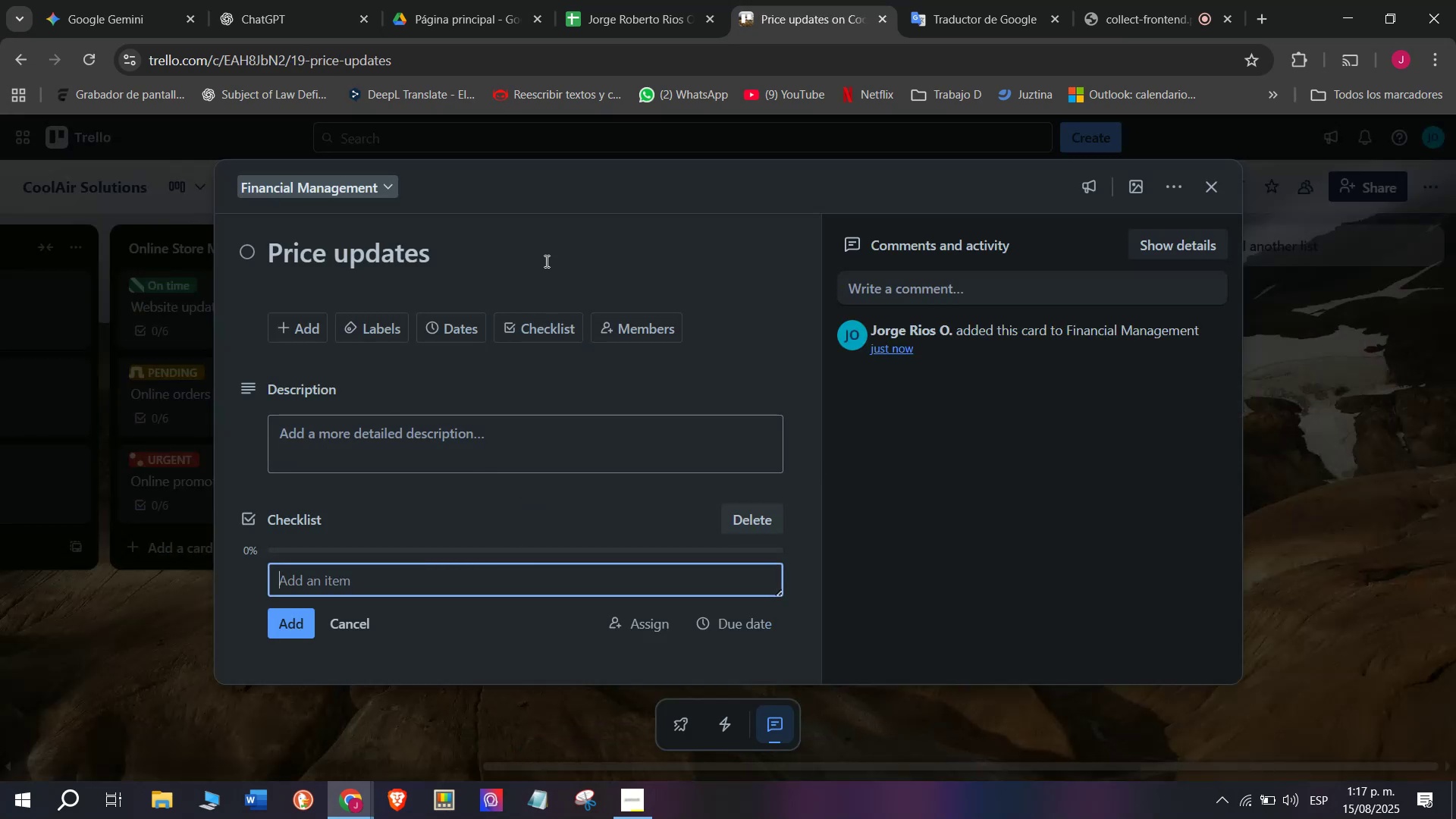 
left_click([1133, 0])
 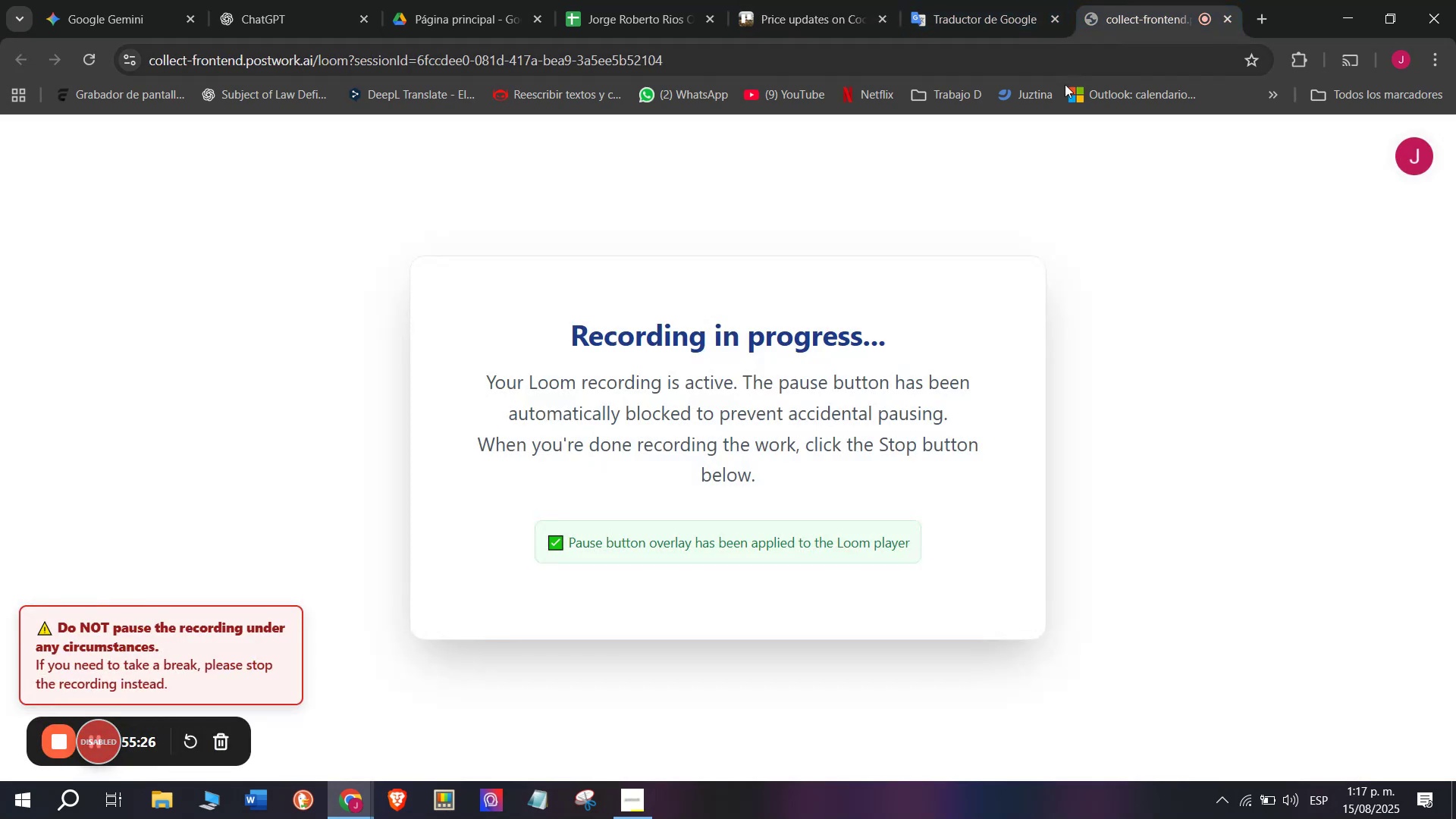 
left_click([937, 0])
 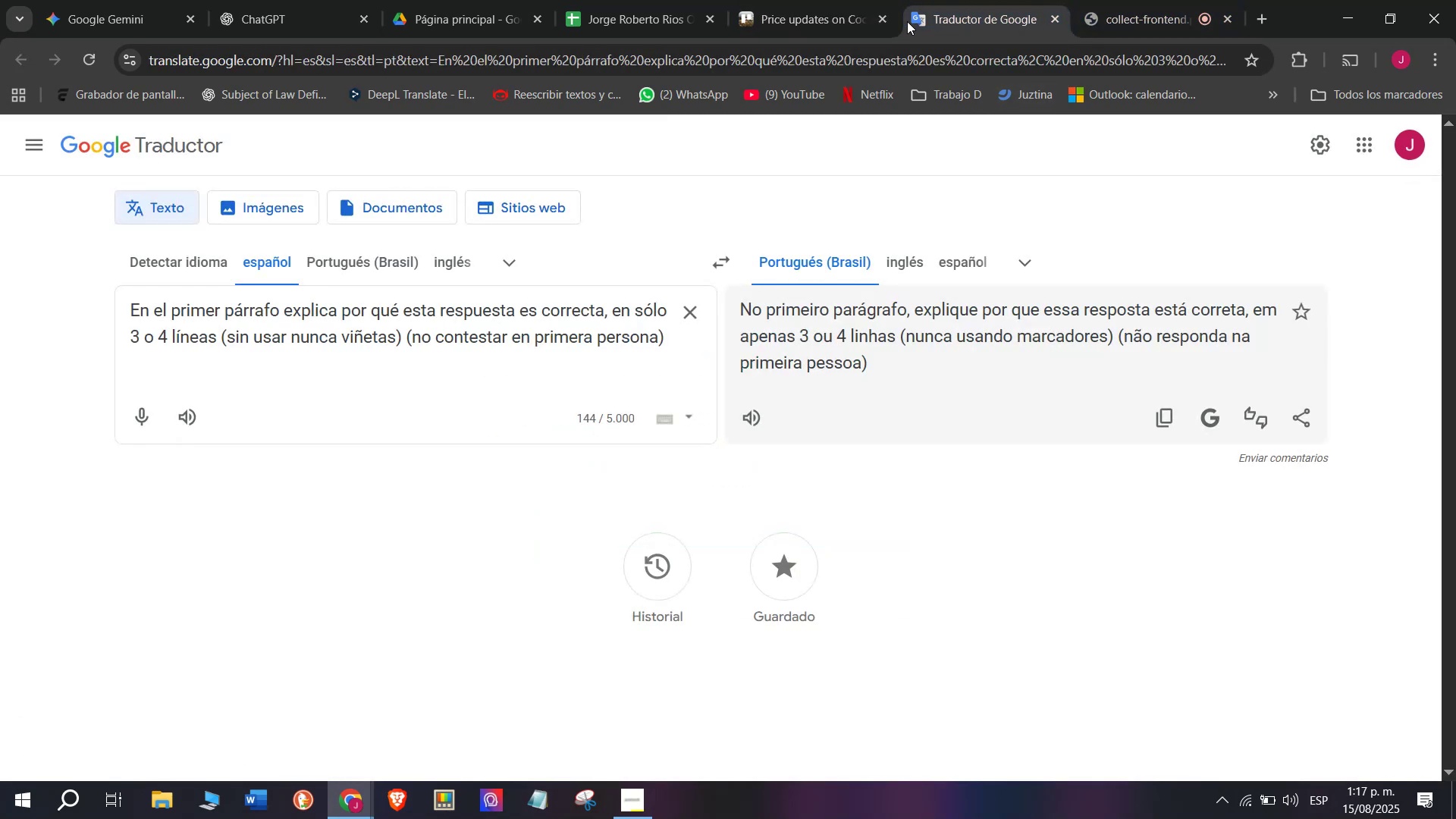 
left_click([804, 0])
 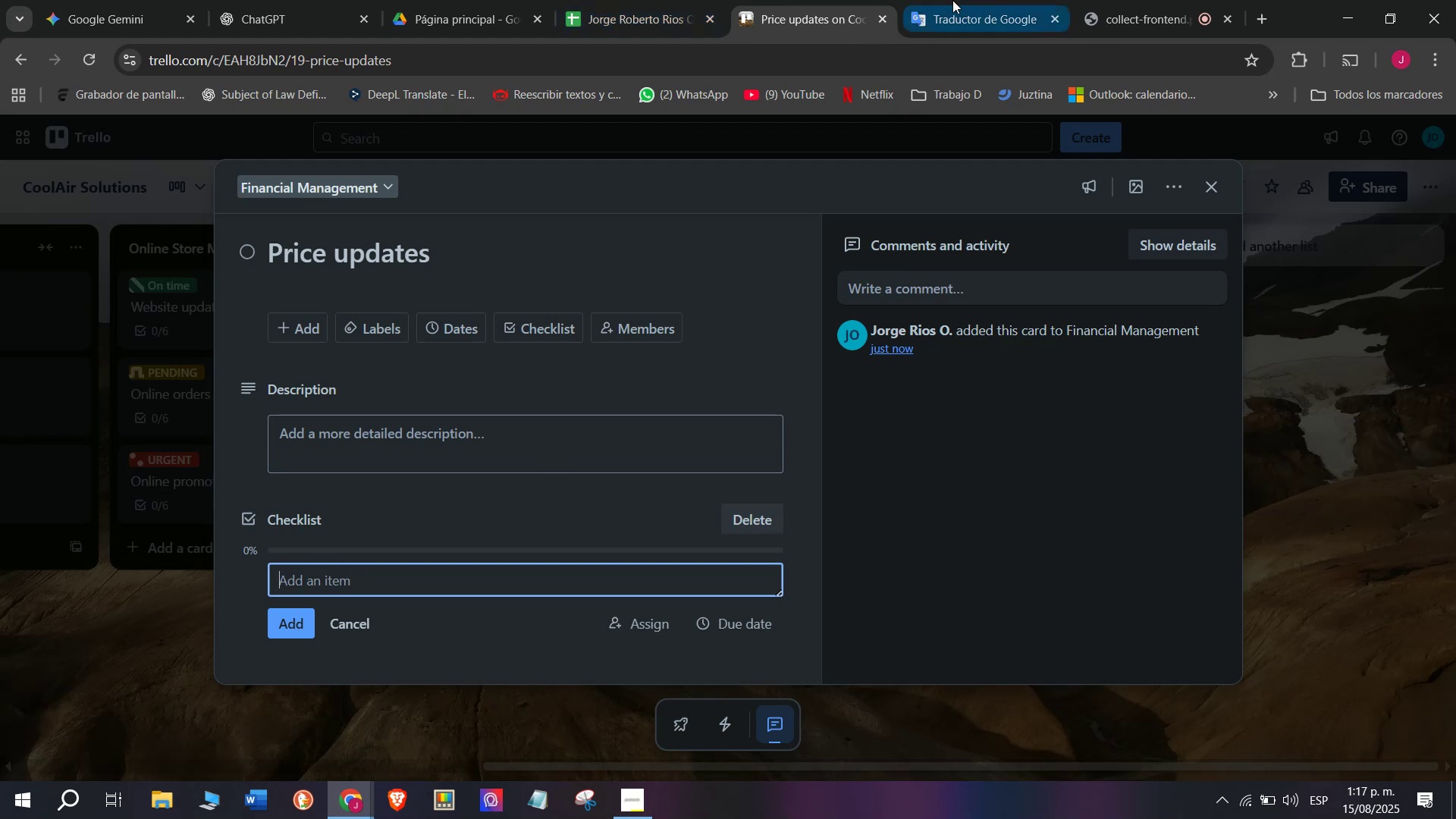 
double_click([850, 0])
 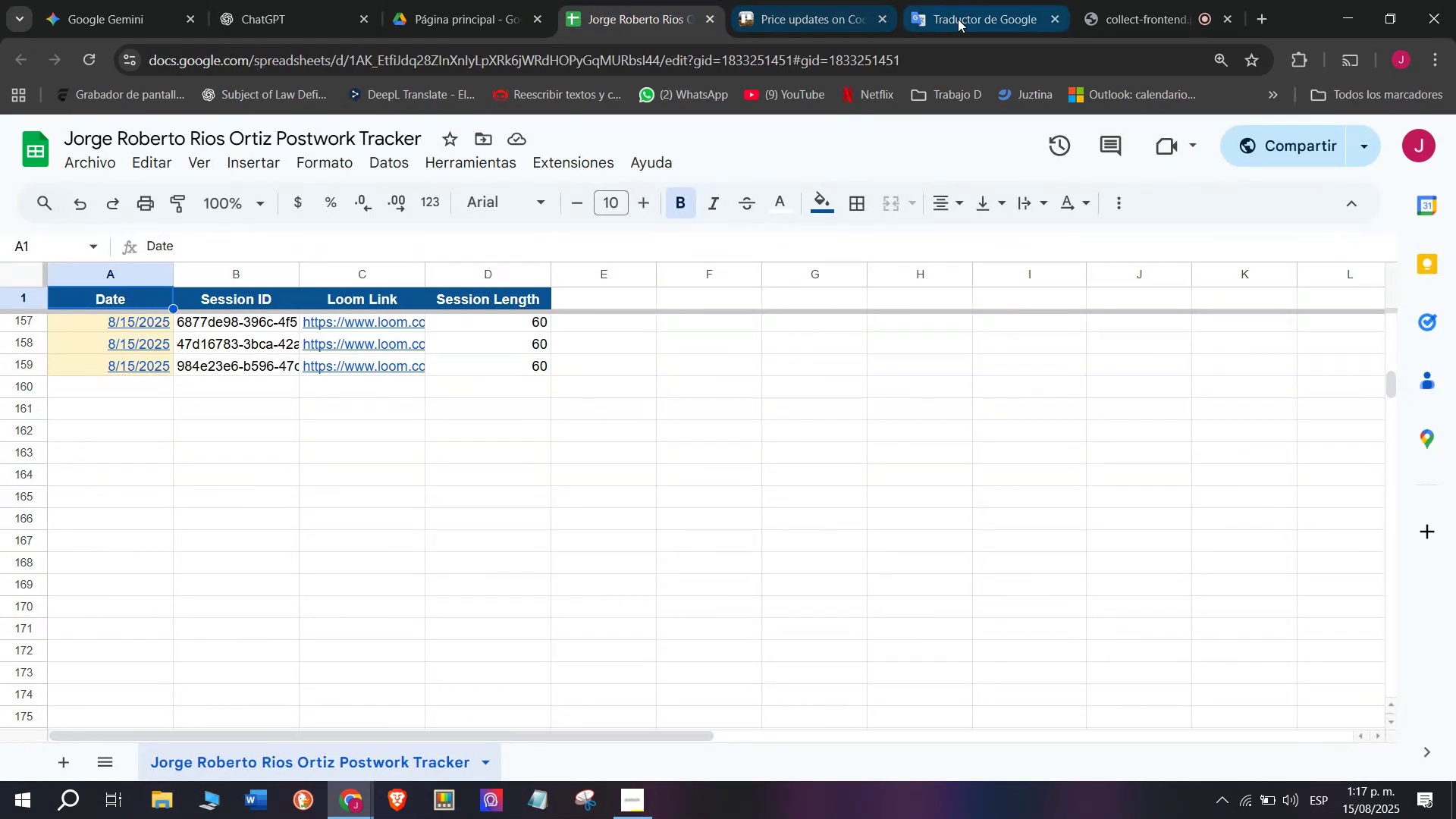 
double_click([801, 0])
 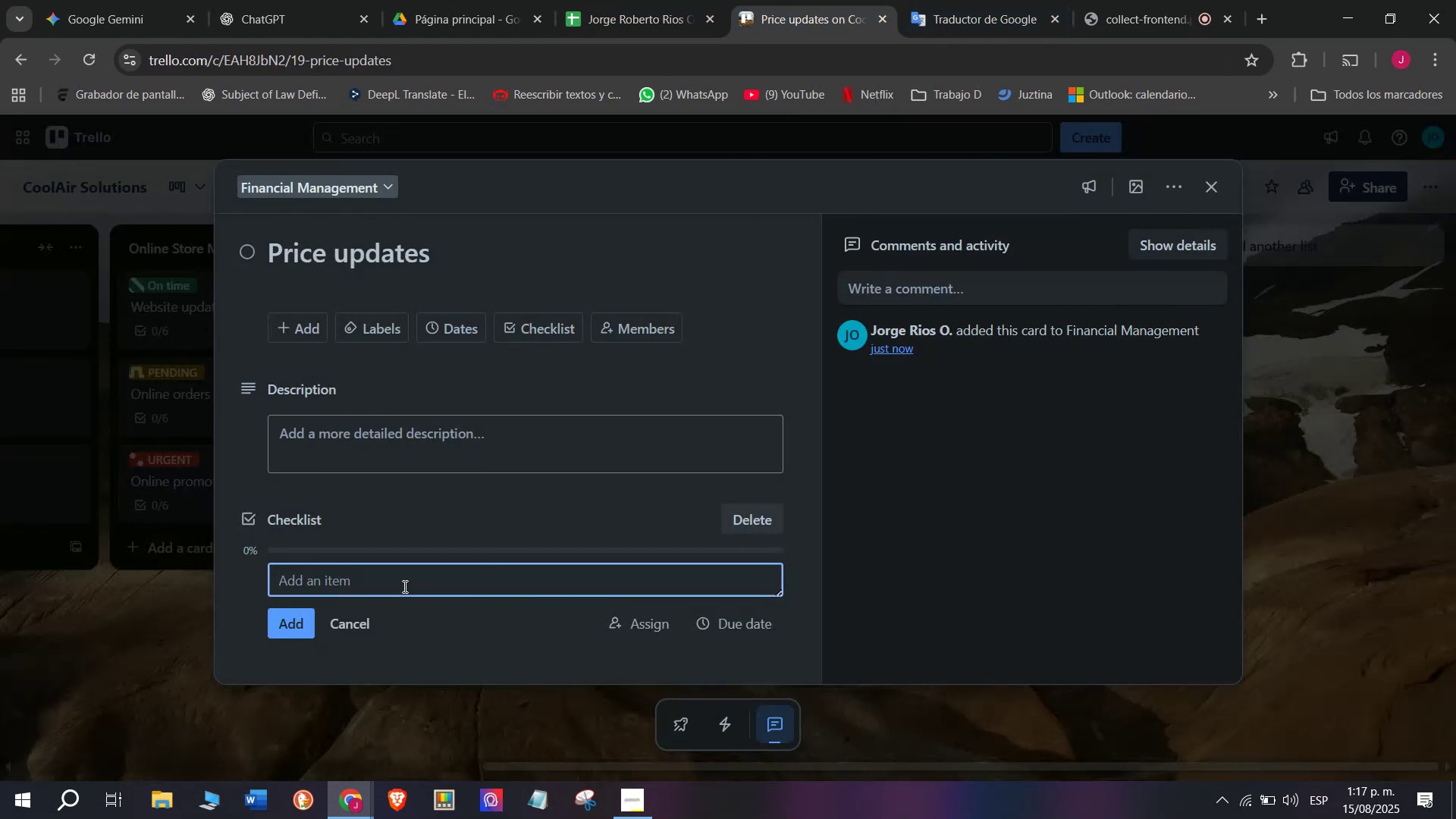 
wait(7.68)
 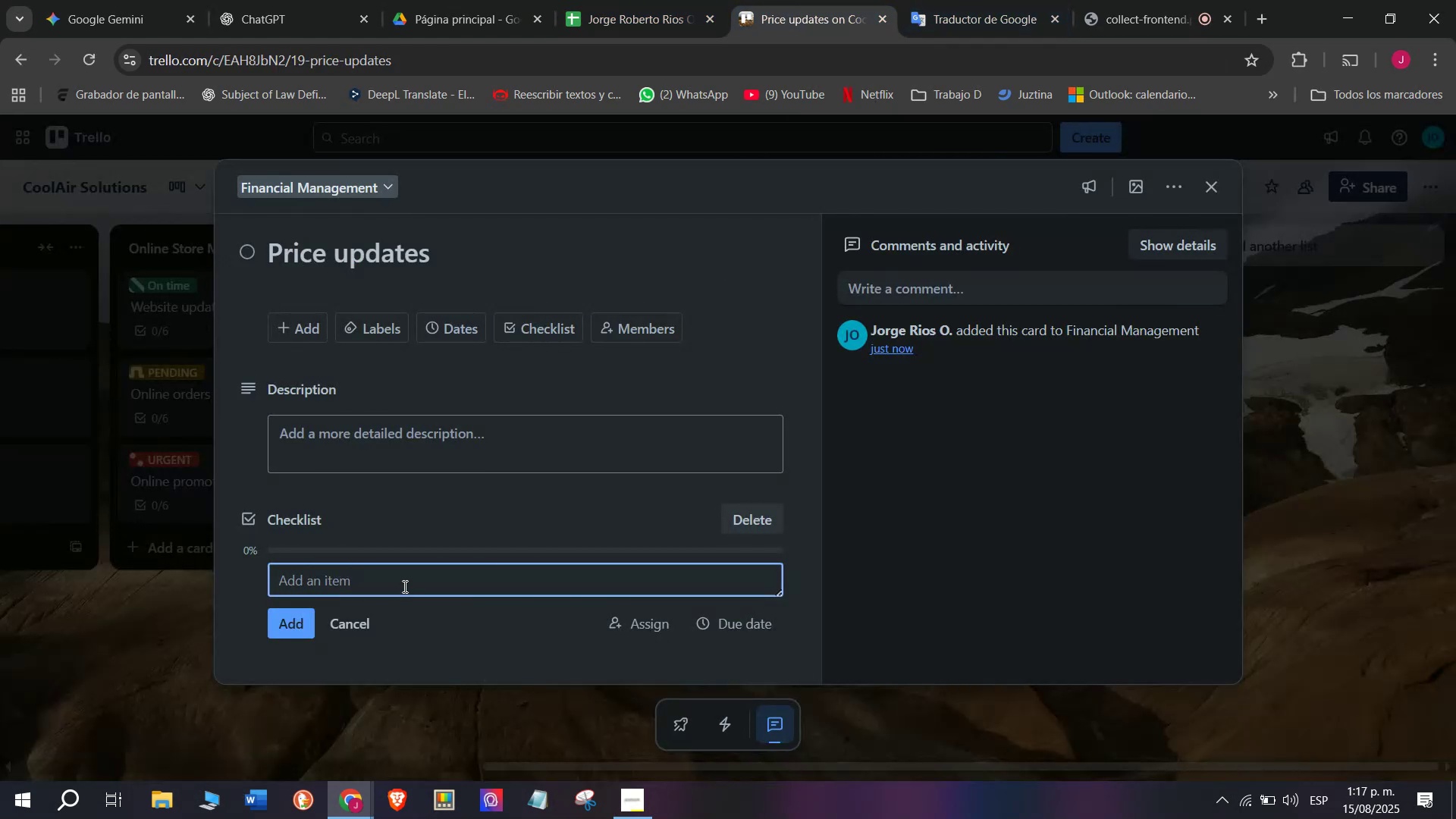 
type(Compare )
 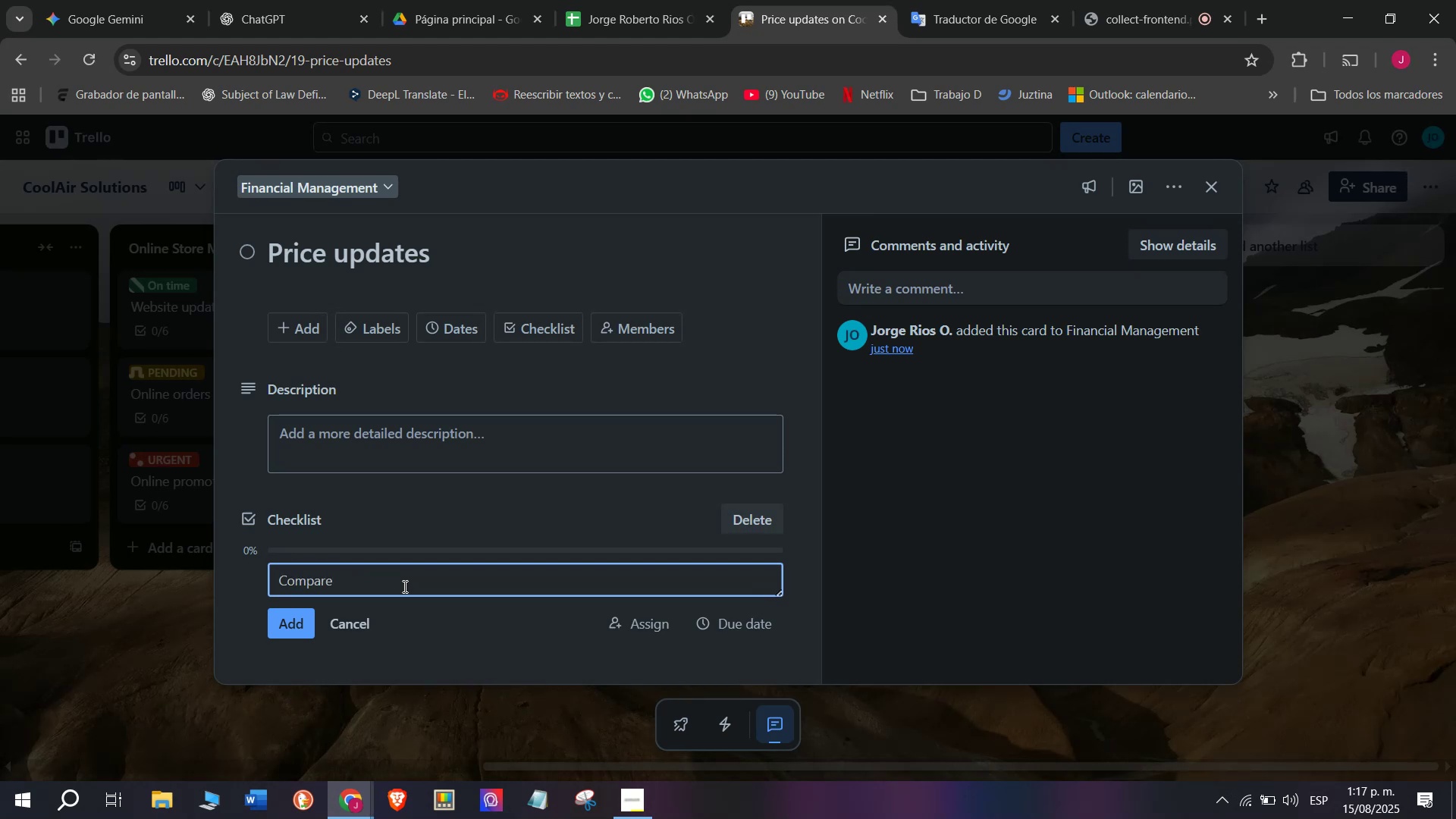 
type(marh)
key(Backspace)
type(ket )
 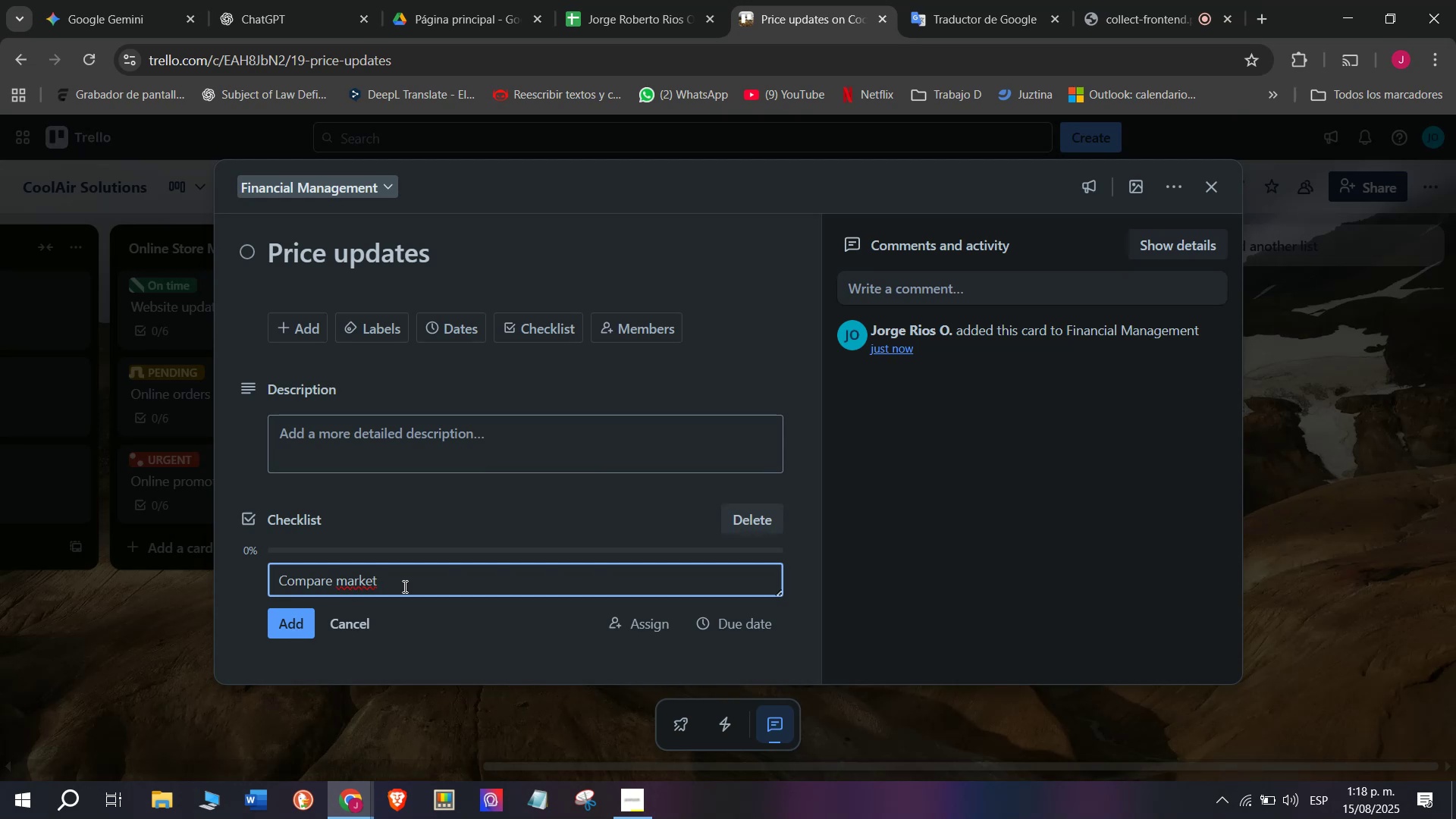 
type(prices)
 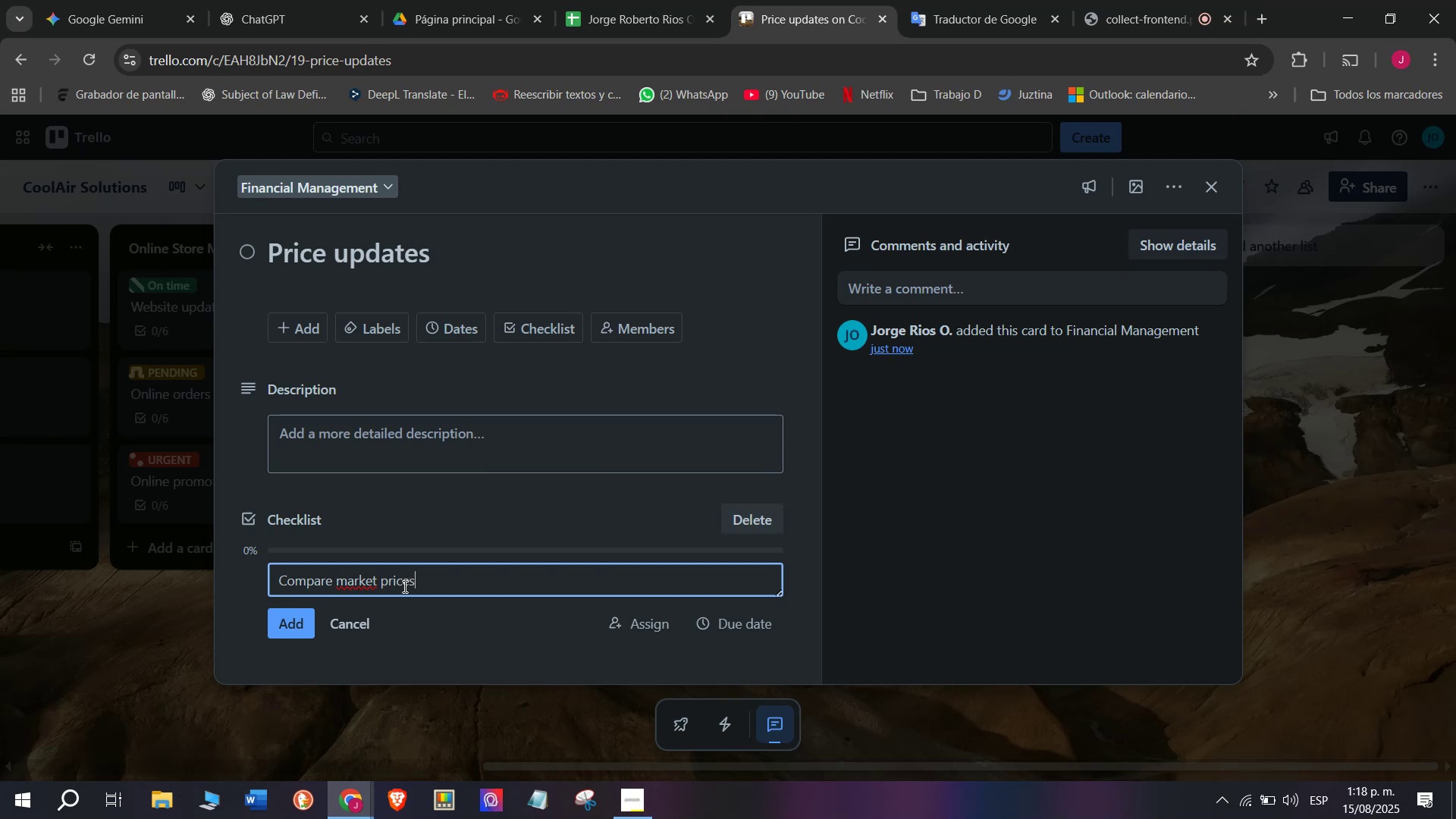 
key(Enter)
 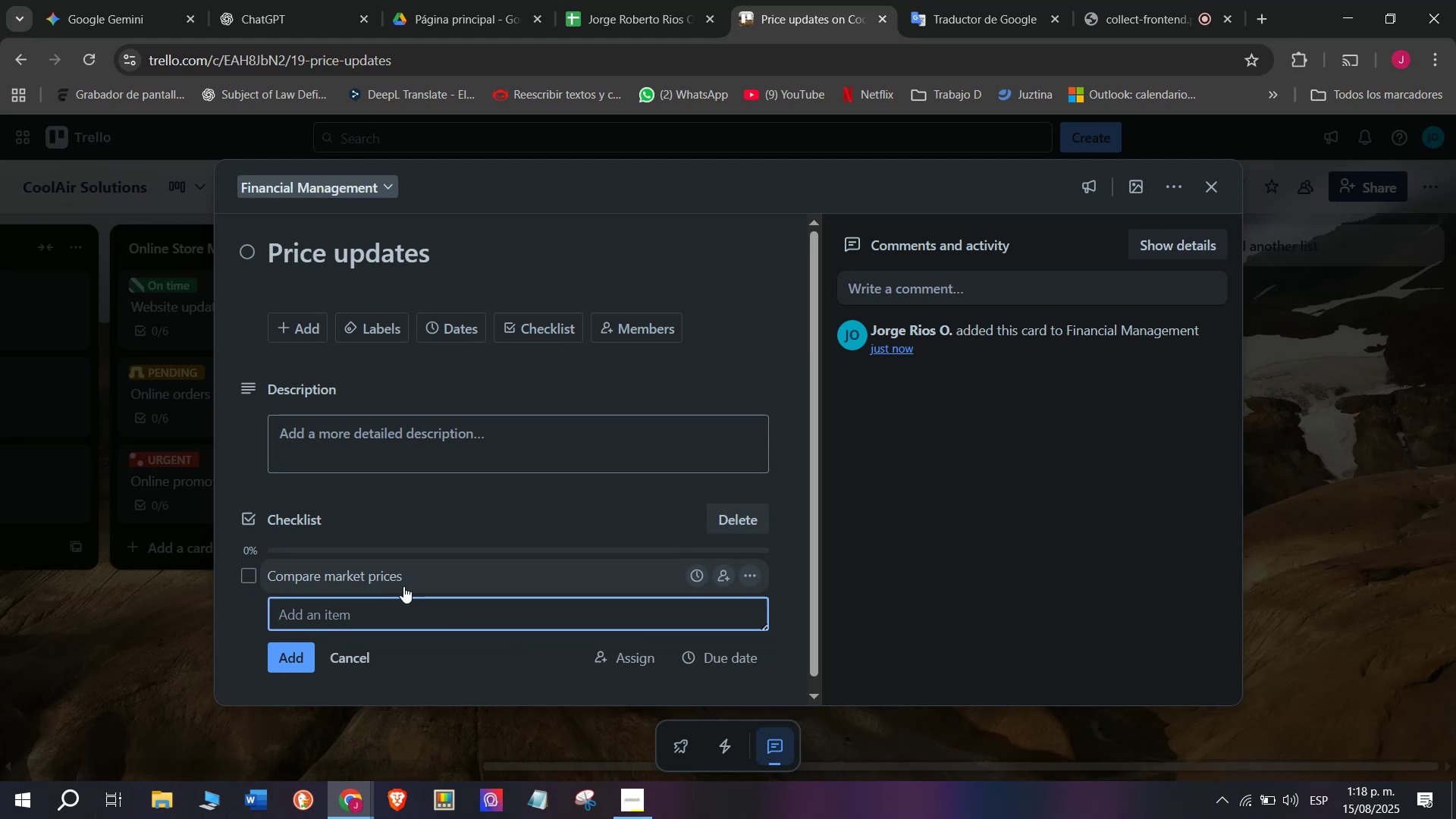 
wait(5.26)
 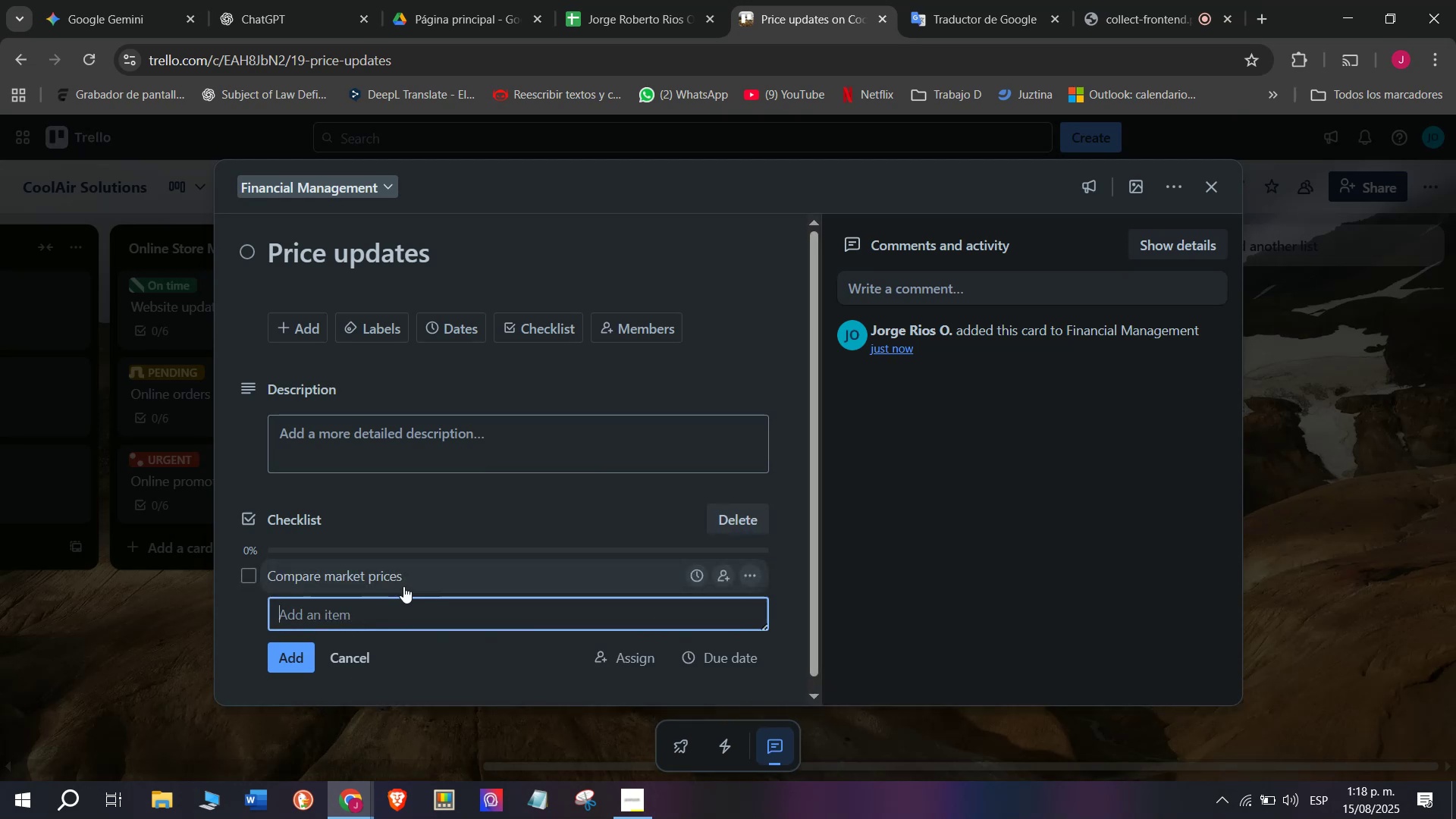 
type(Adjust catalog values=)
key(Backspace)
 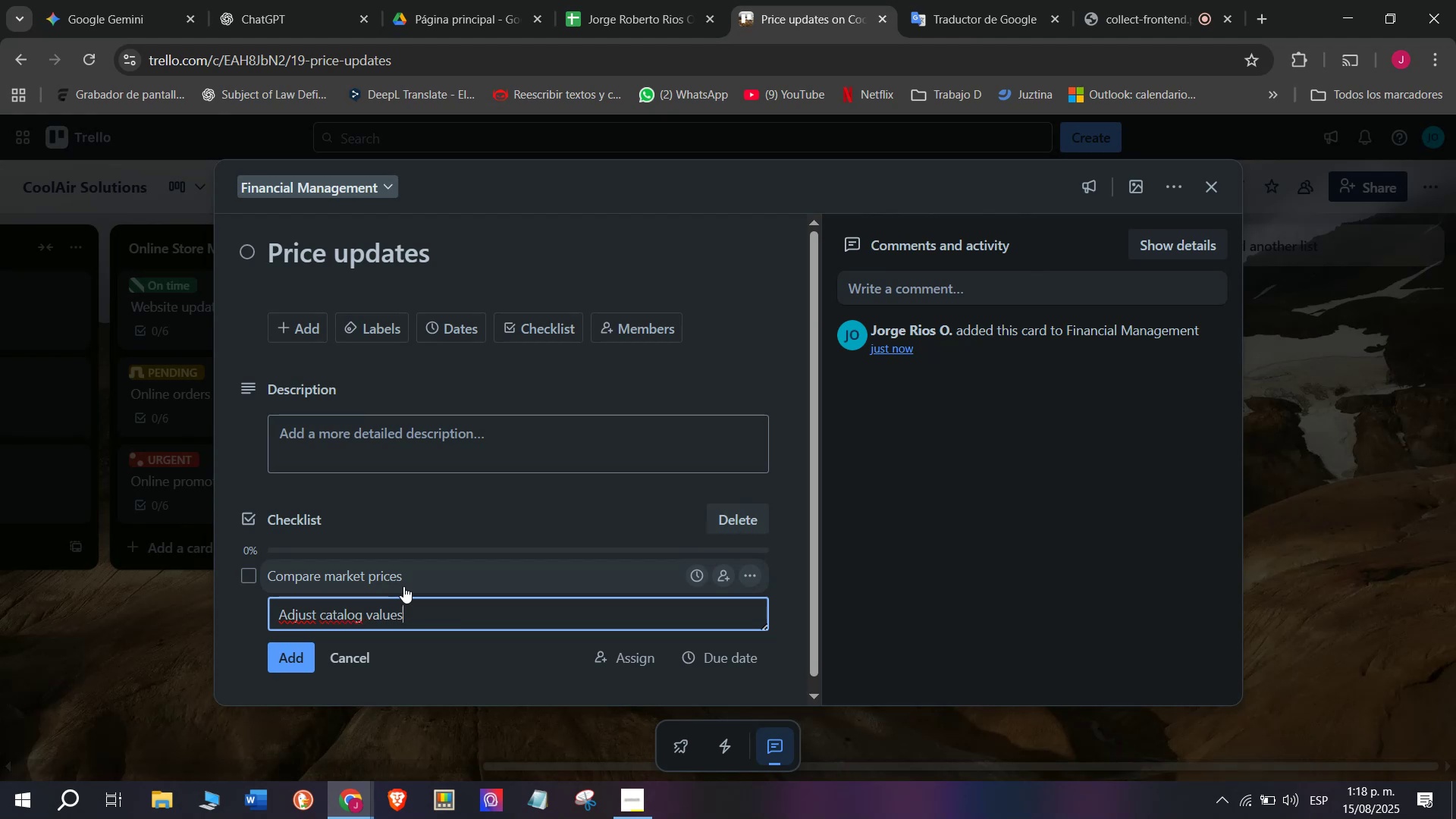 
key(Enter)
 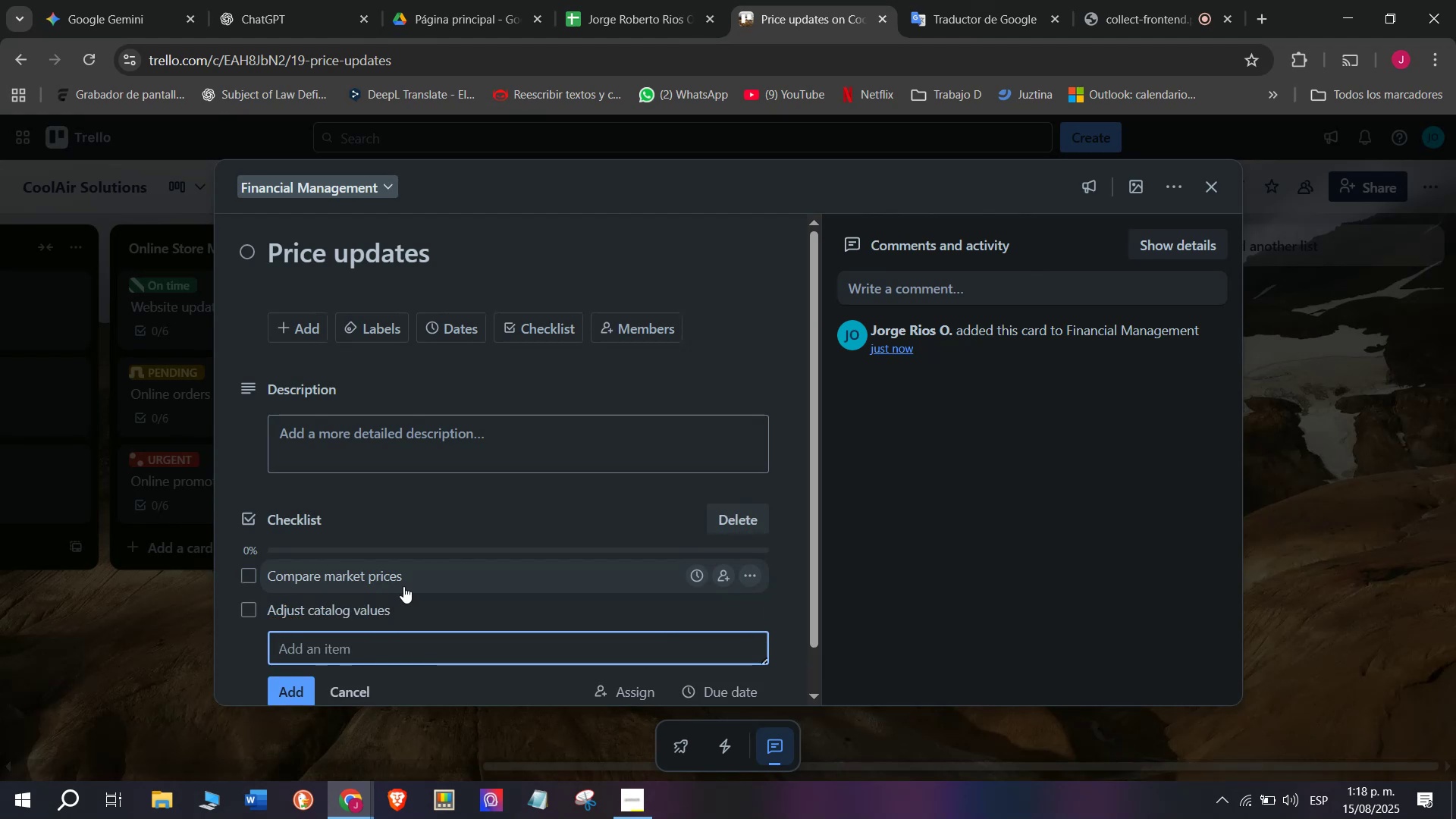 
type(Update )
 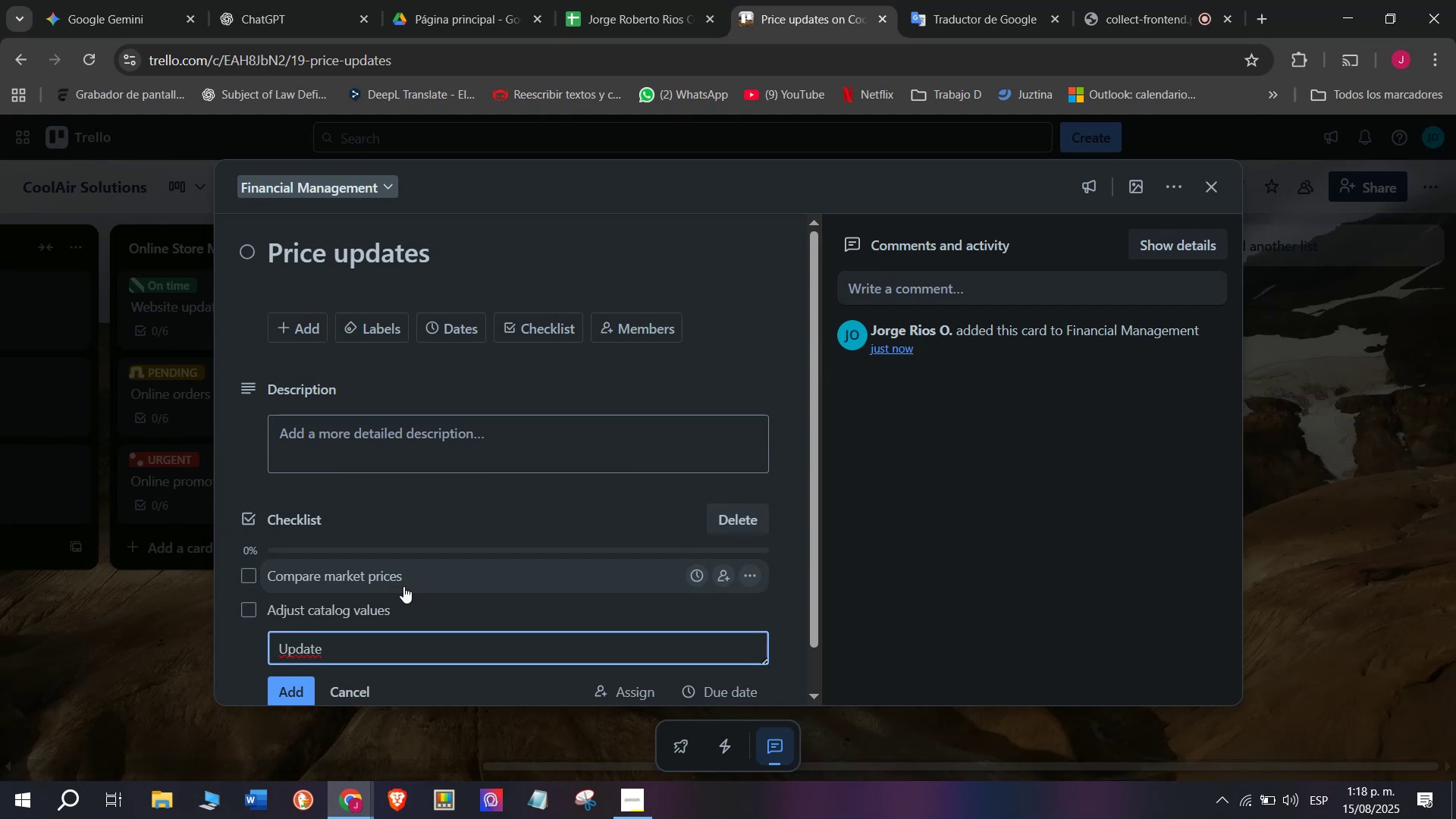 
type(website )
 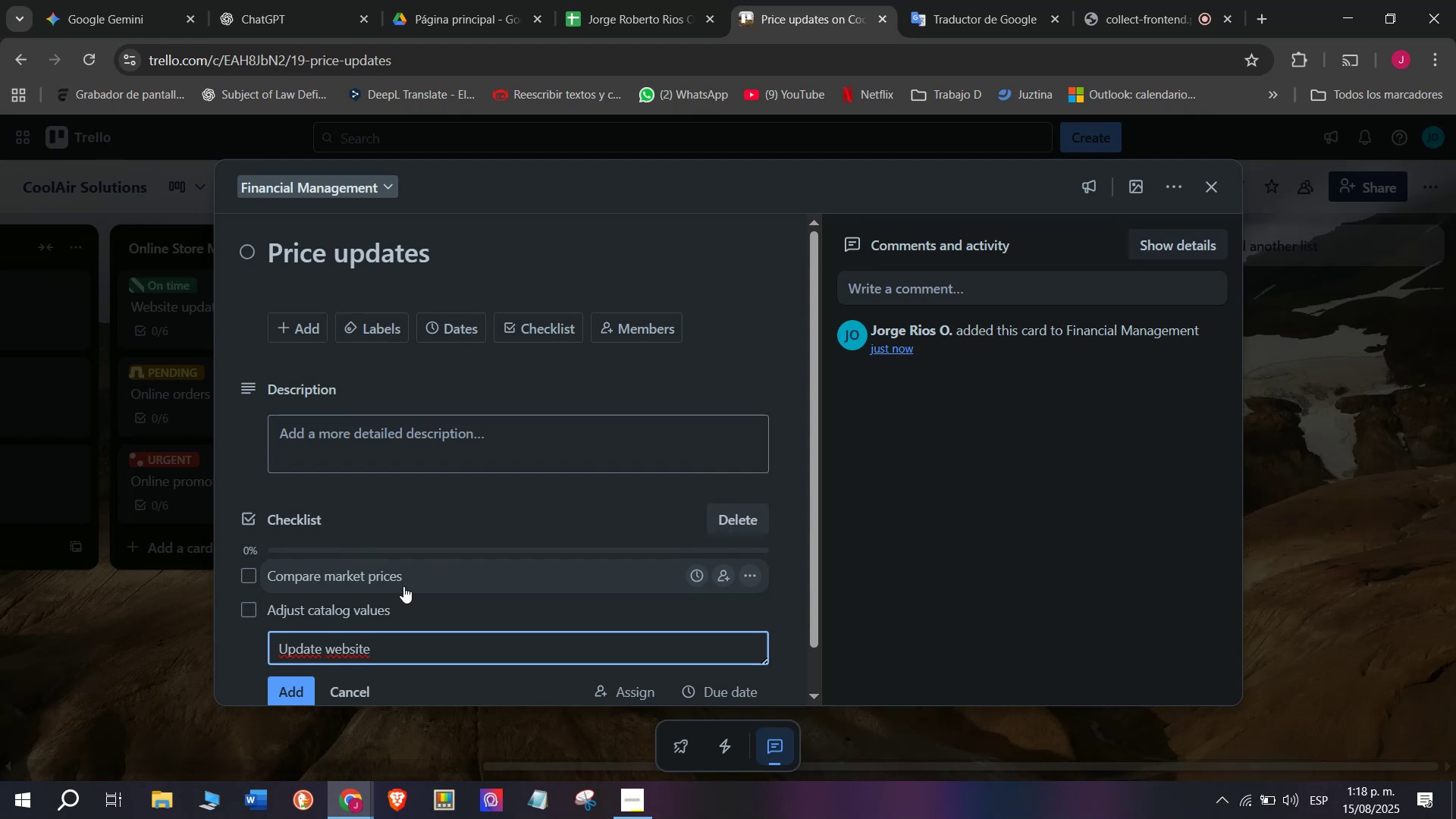 
type(listings)
 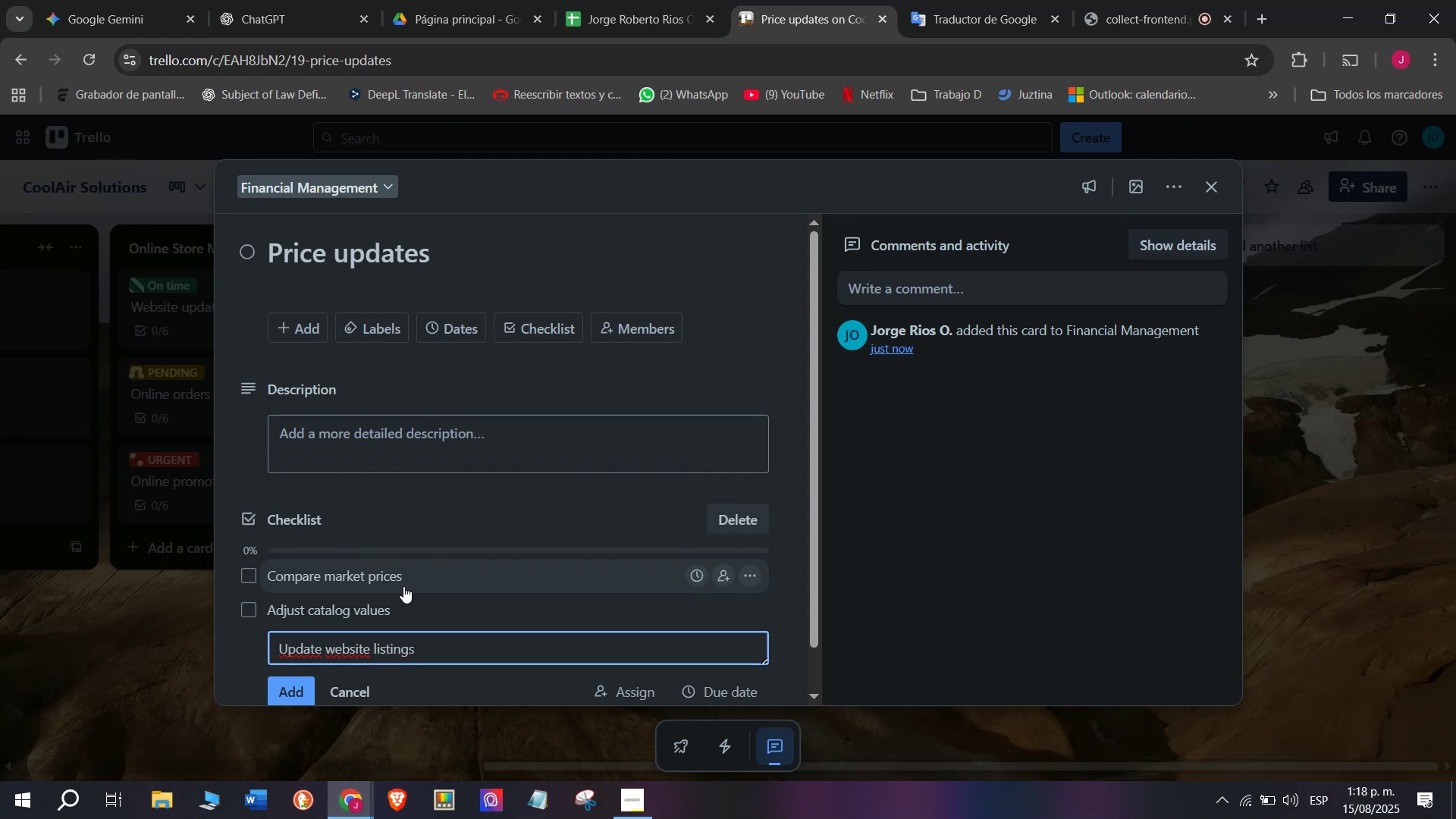 
key(Enter)
 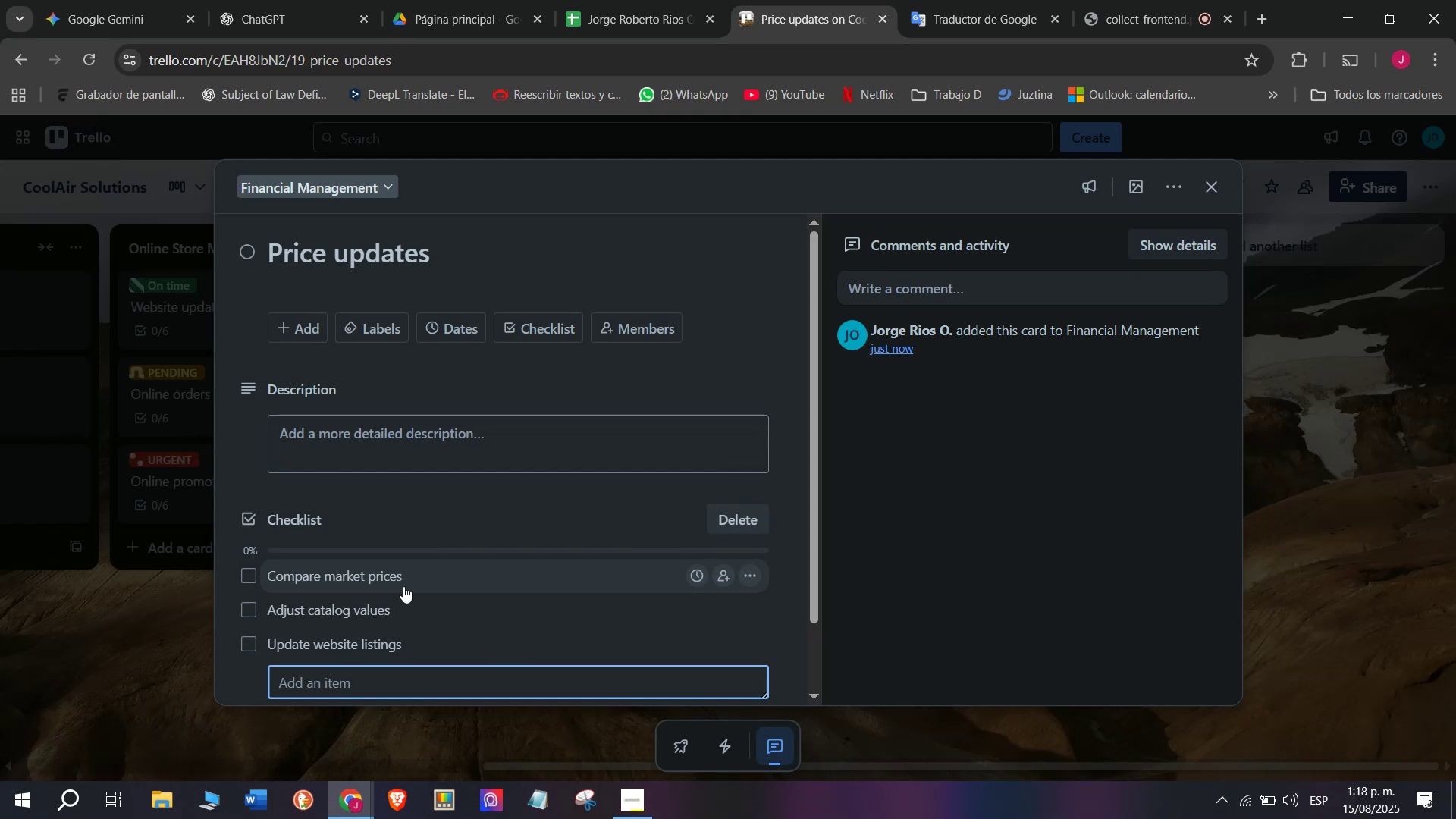 
type(Inform sales team)
 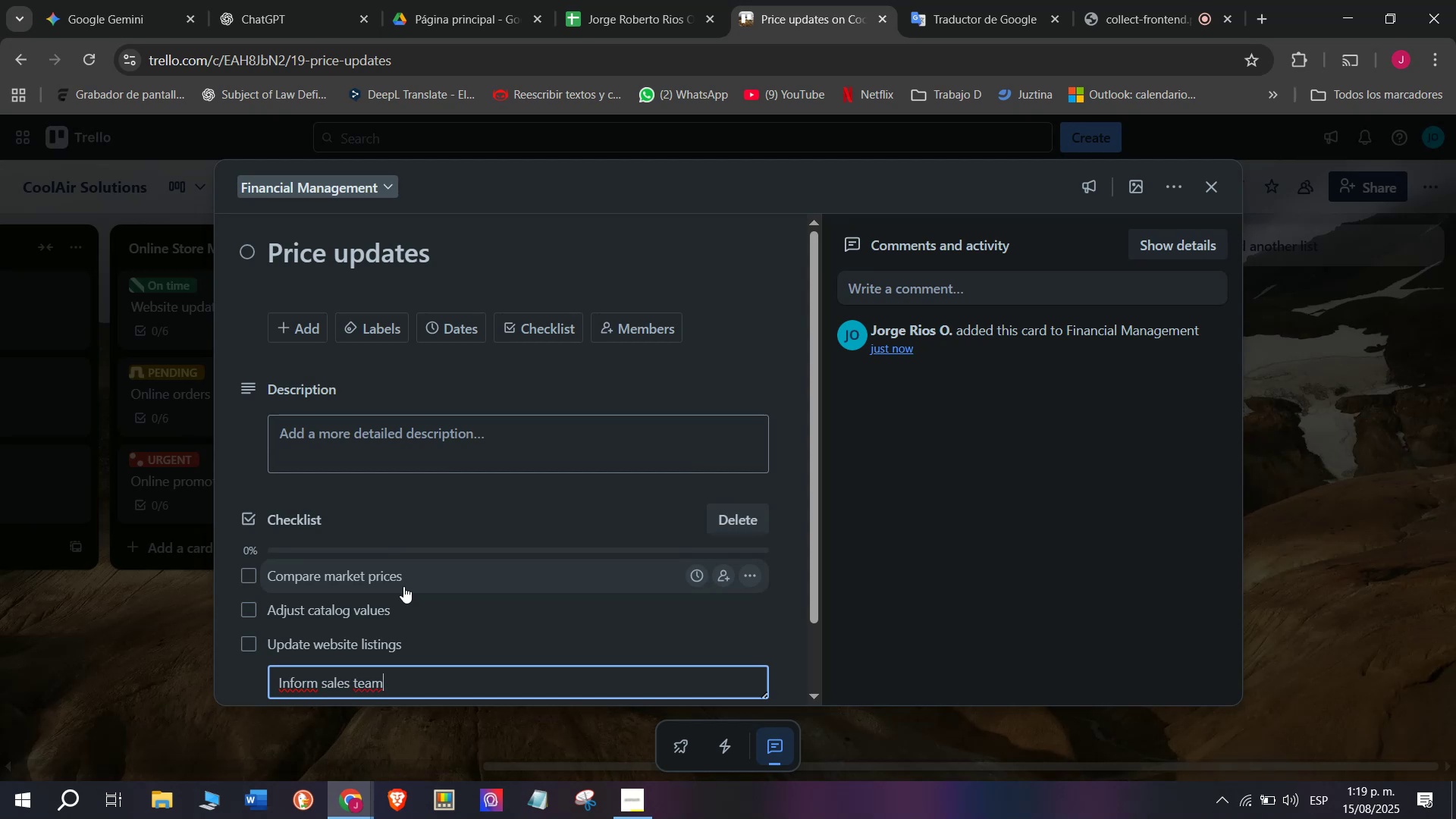 
key(Enter)
 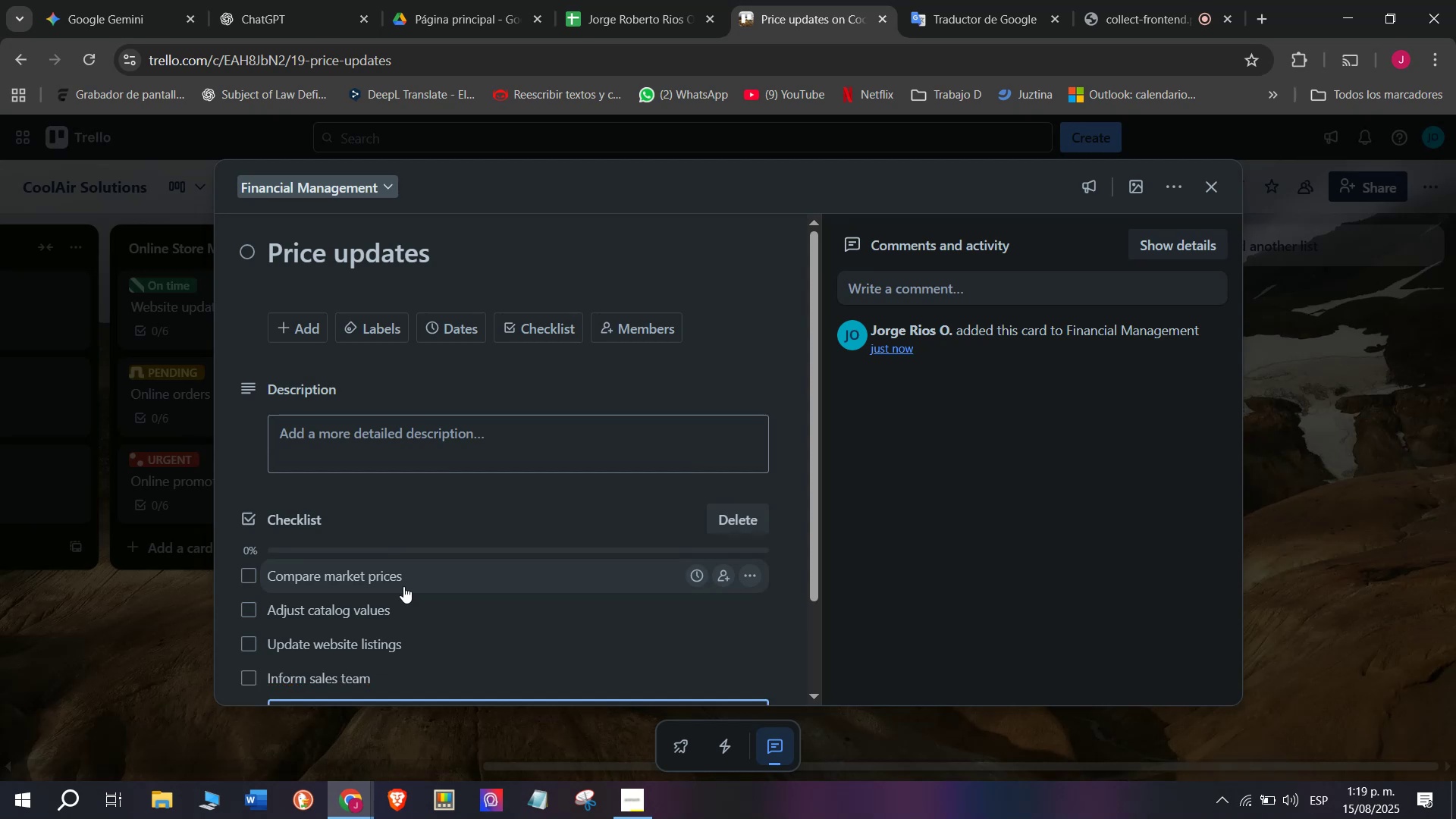 
type(Change in-store labels)
 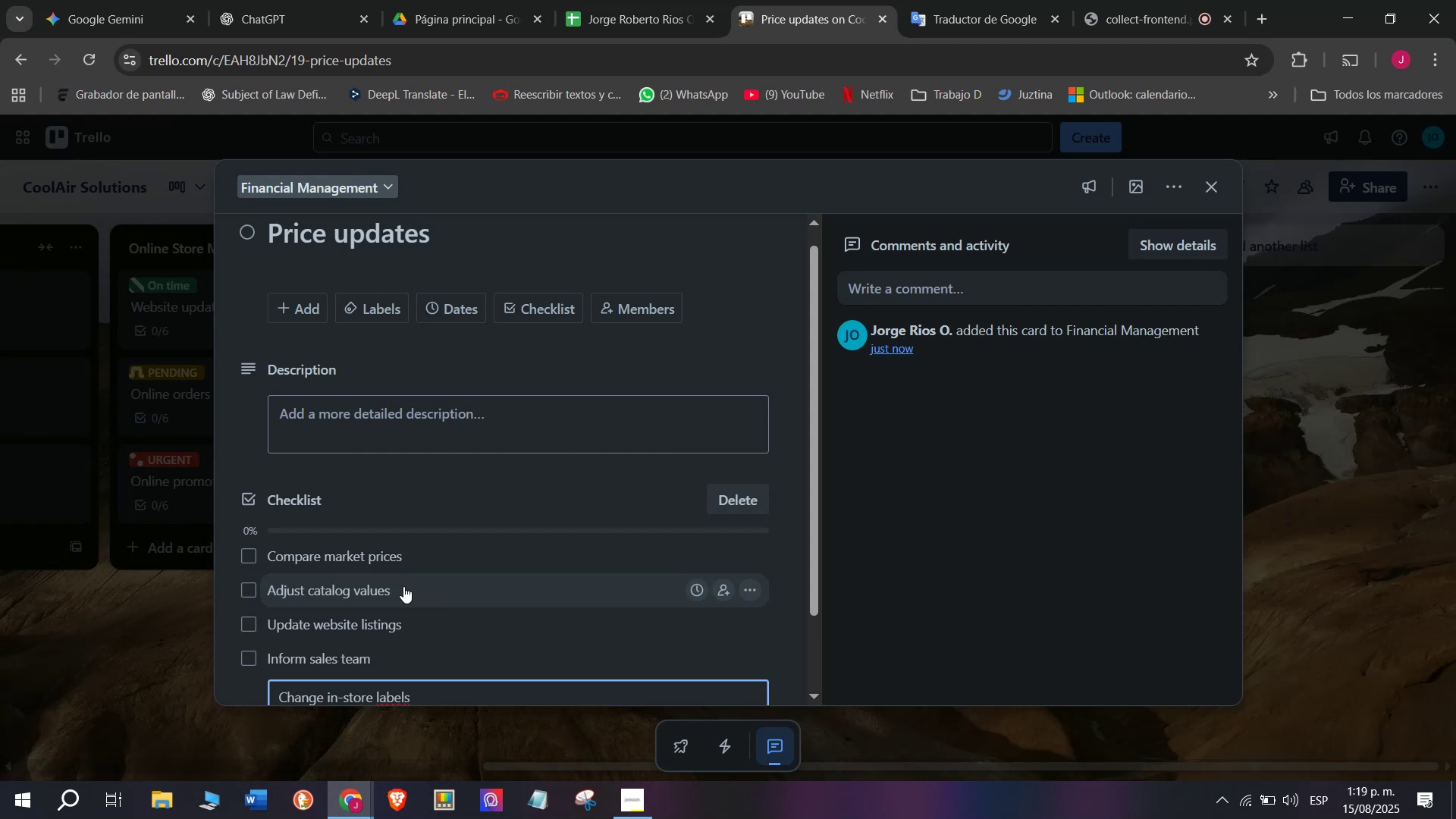 
key(Enter)
 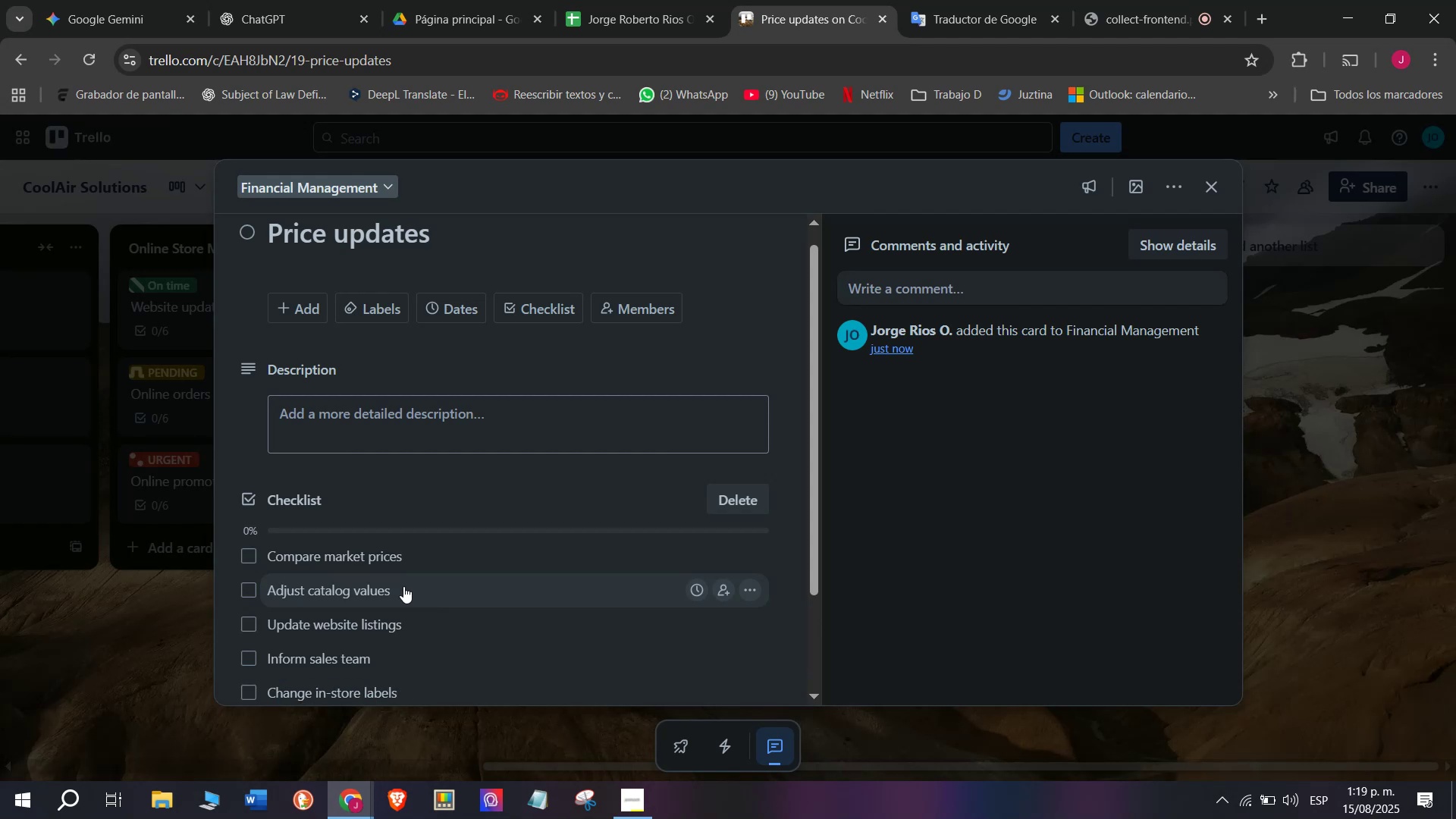 
type(Notify customers)
 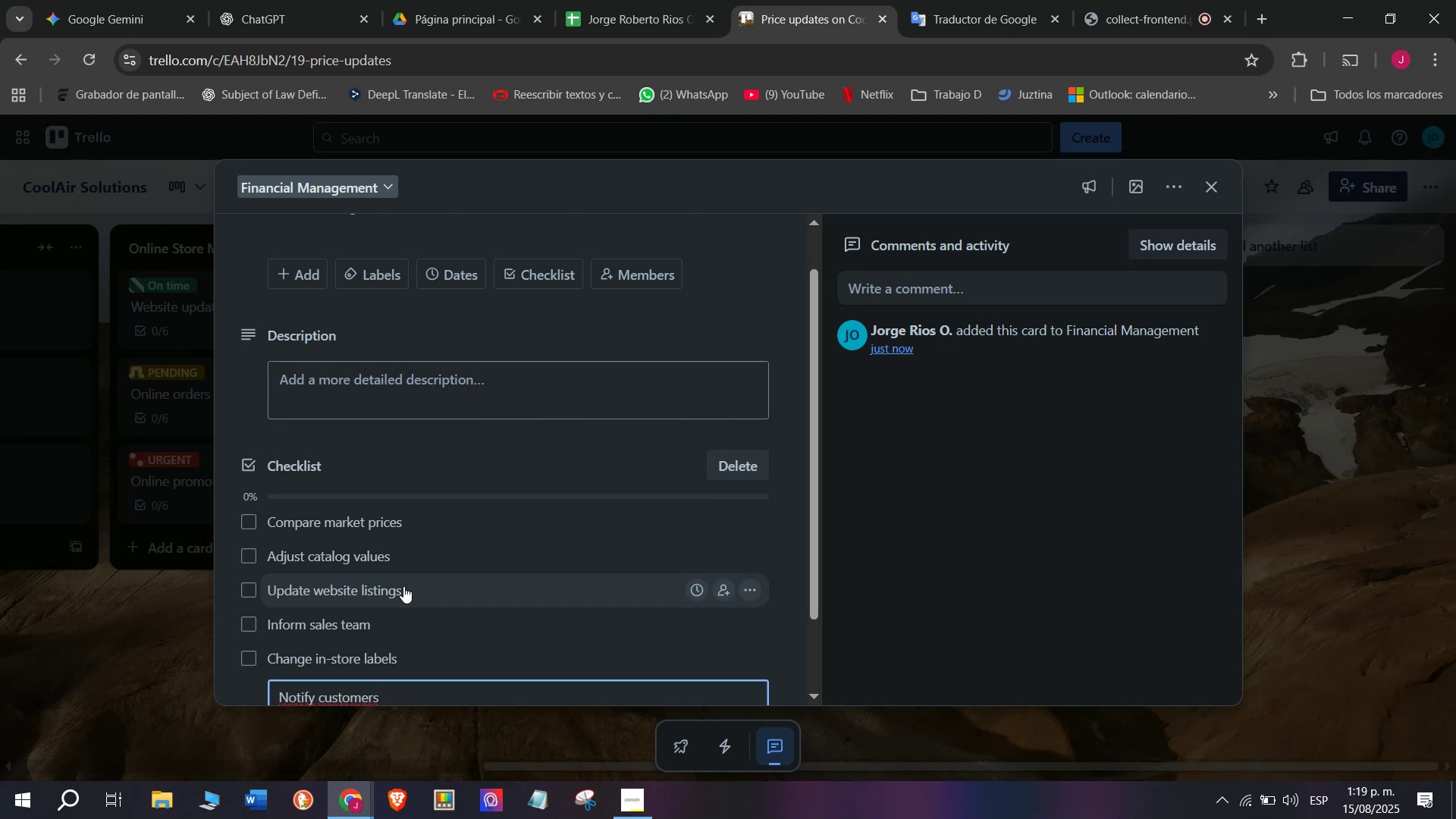 
key(Enter)
 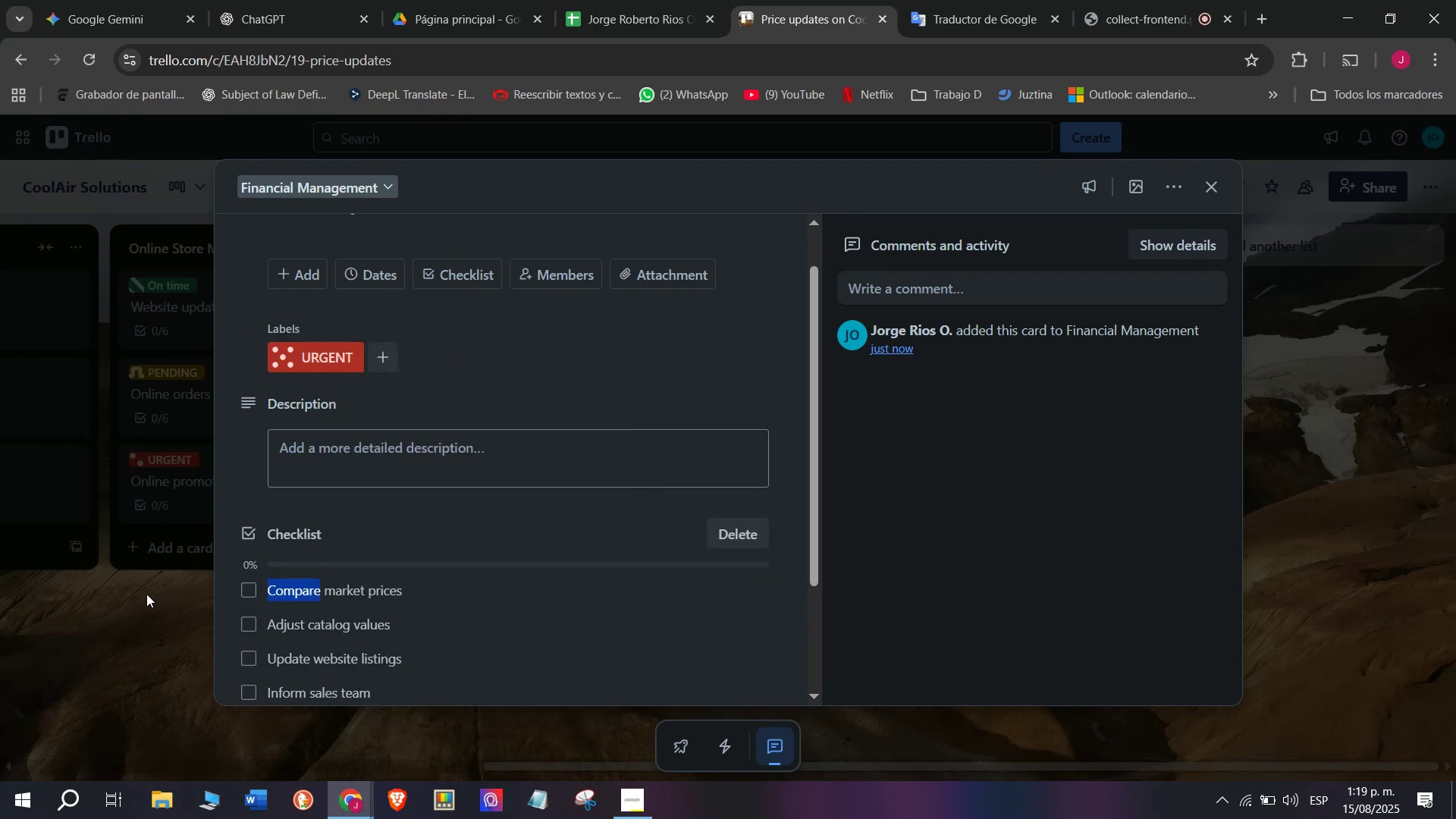 
wait(5.38)
 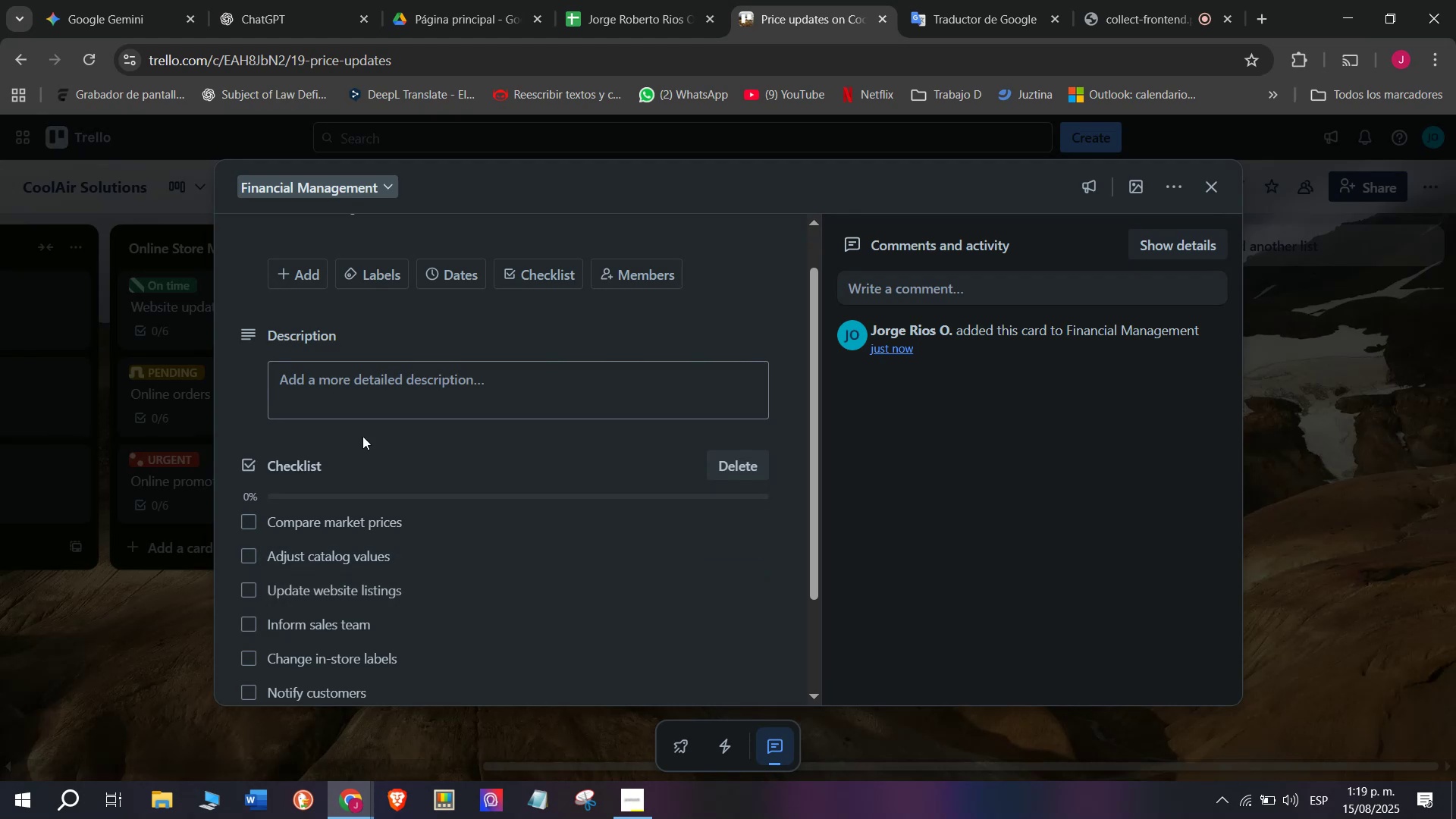 
left_click([1147, 0])
 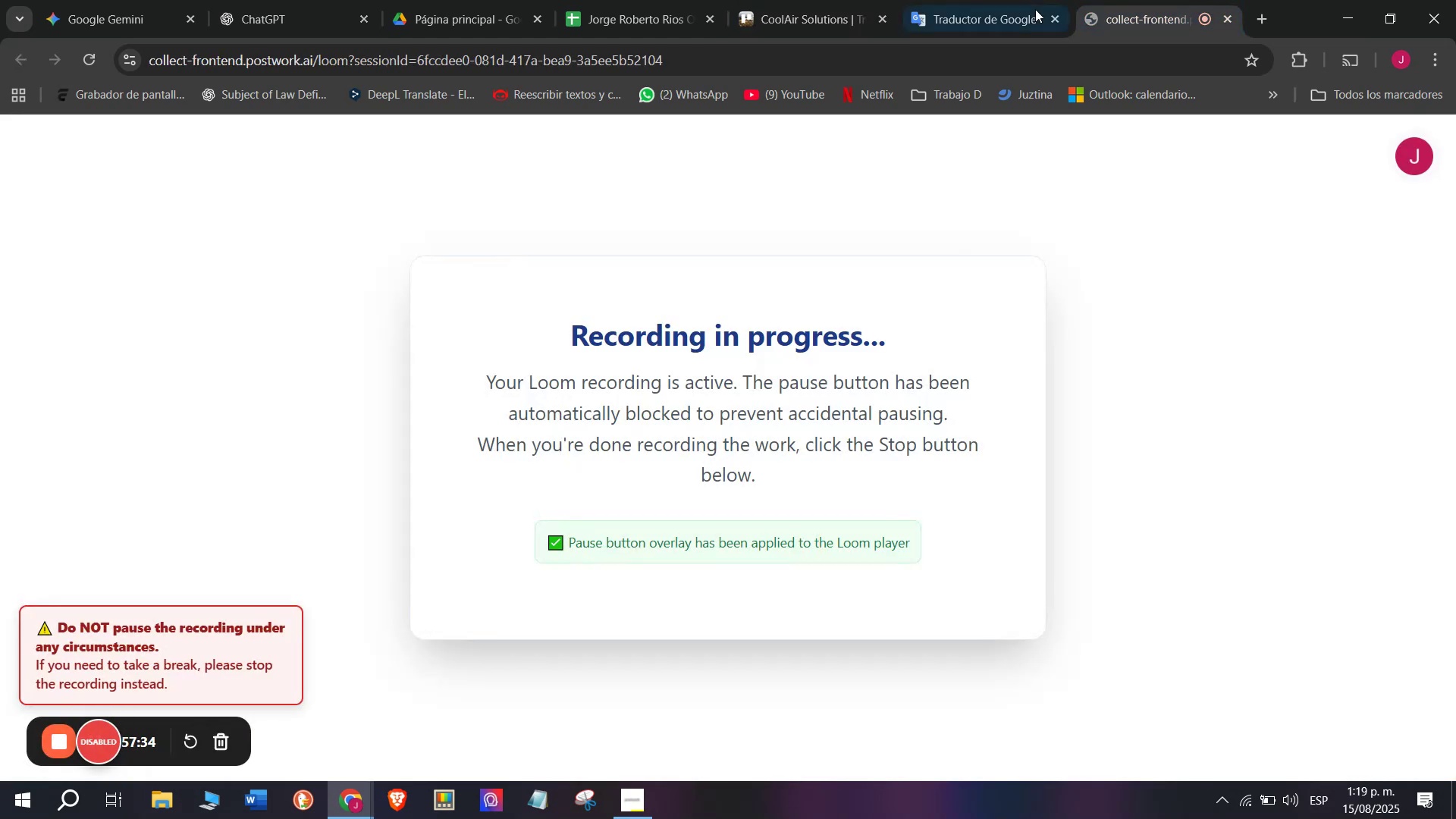 
left_click([927, 0])
 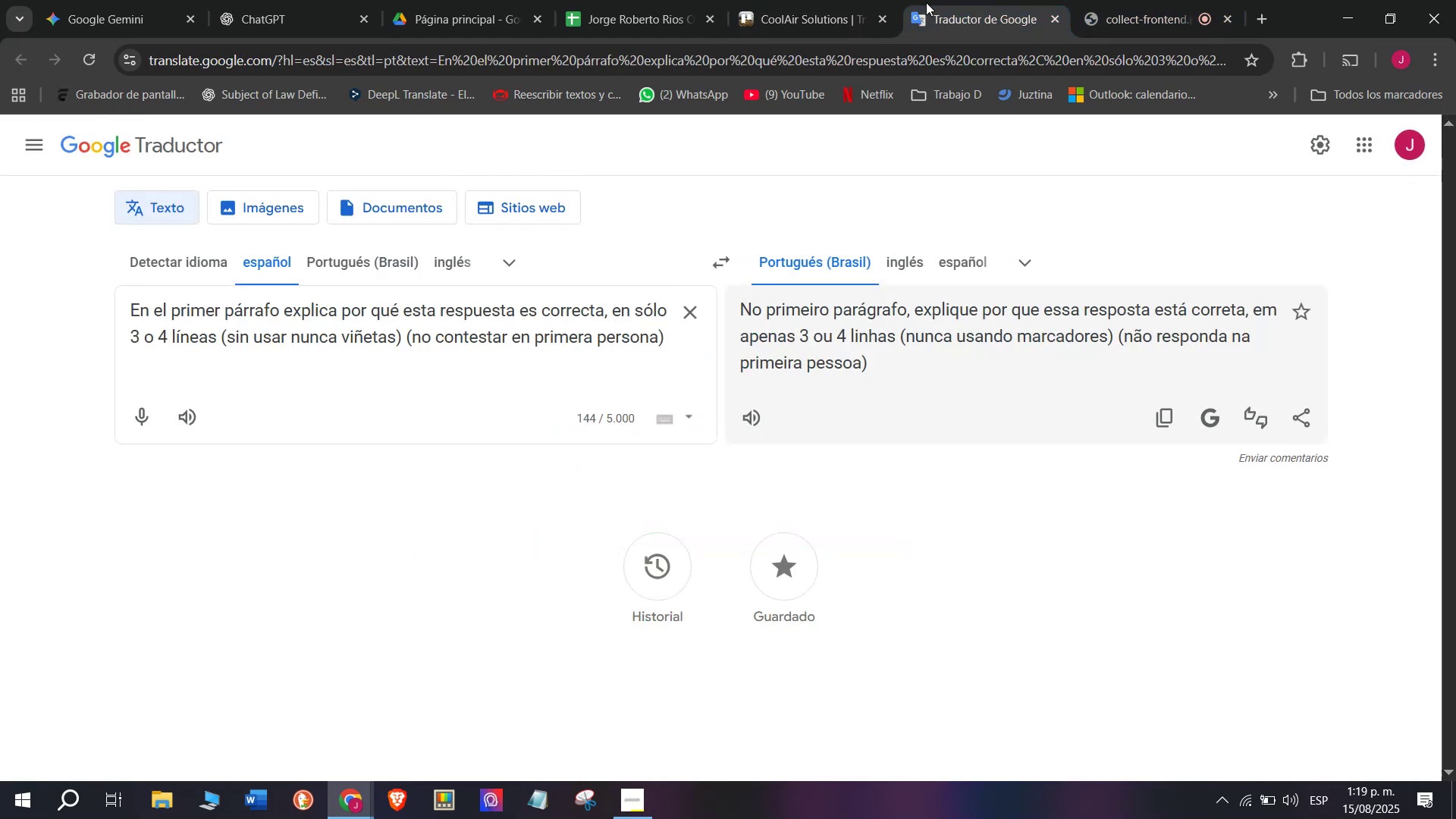 
left_click([817, 0])
 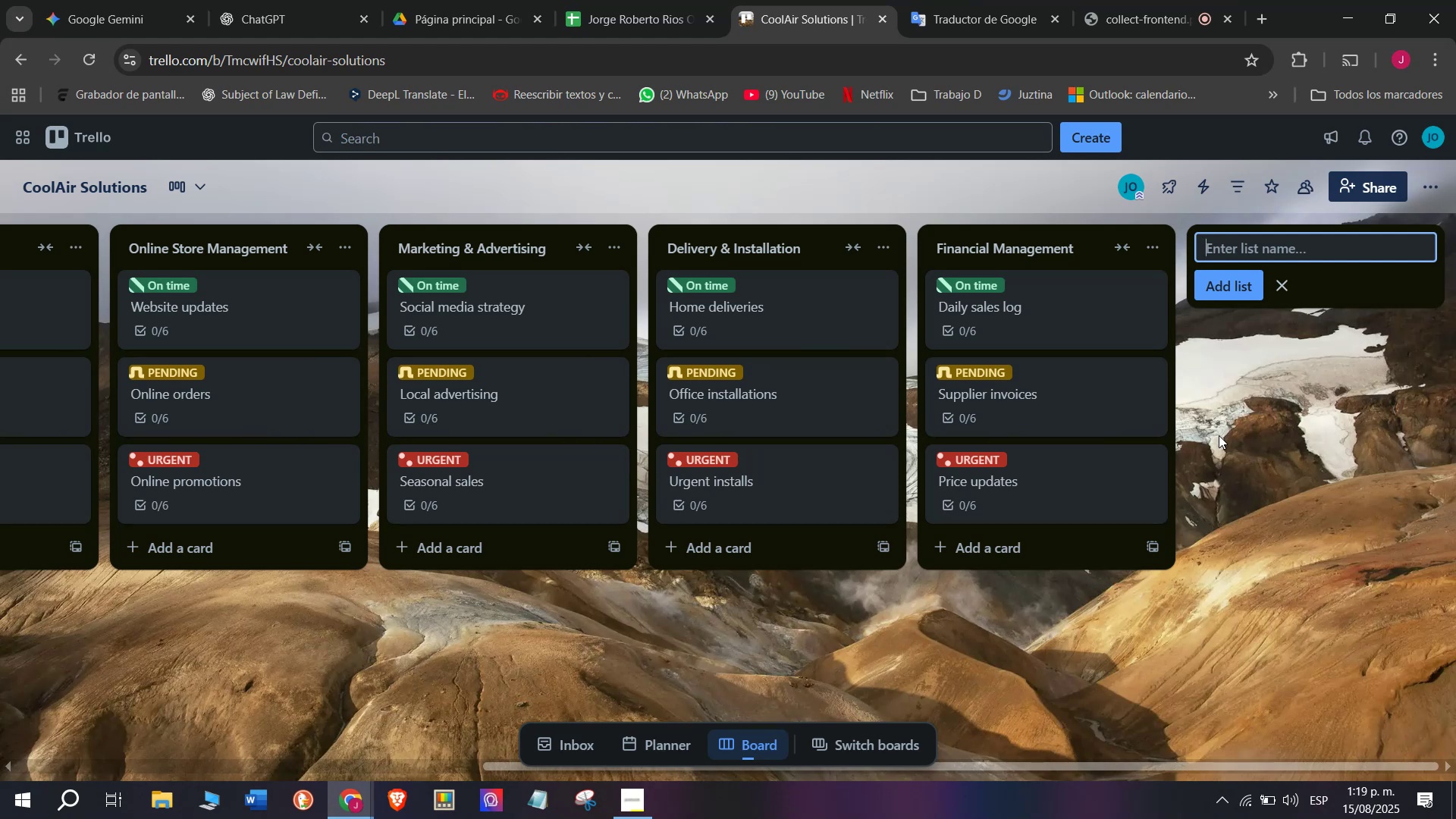 
wait(7.67)
 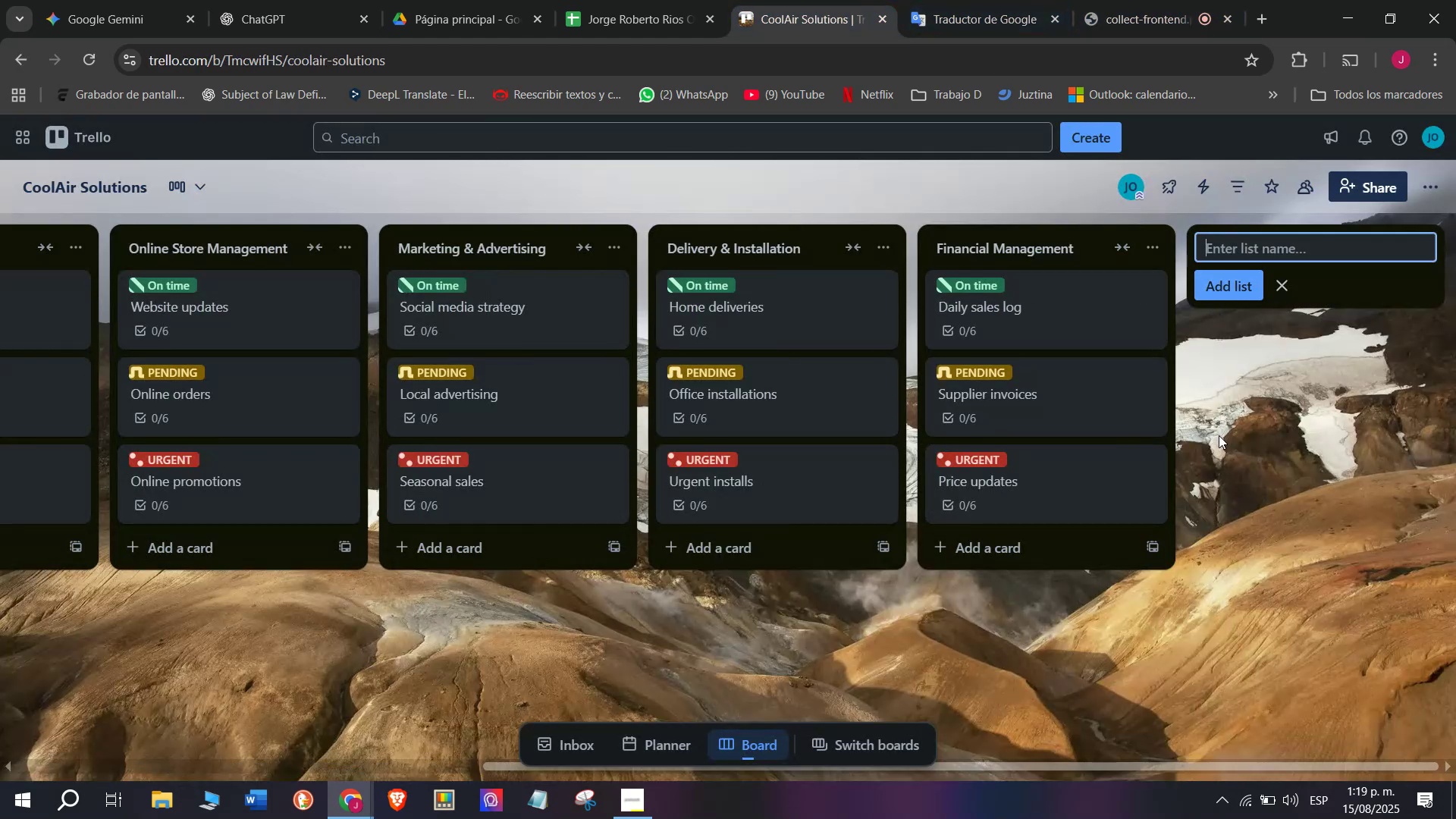 
type(Maintenace)
 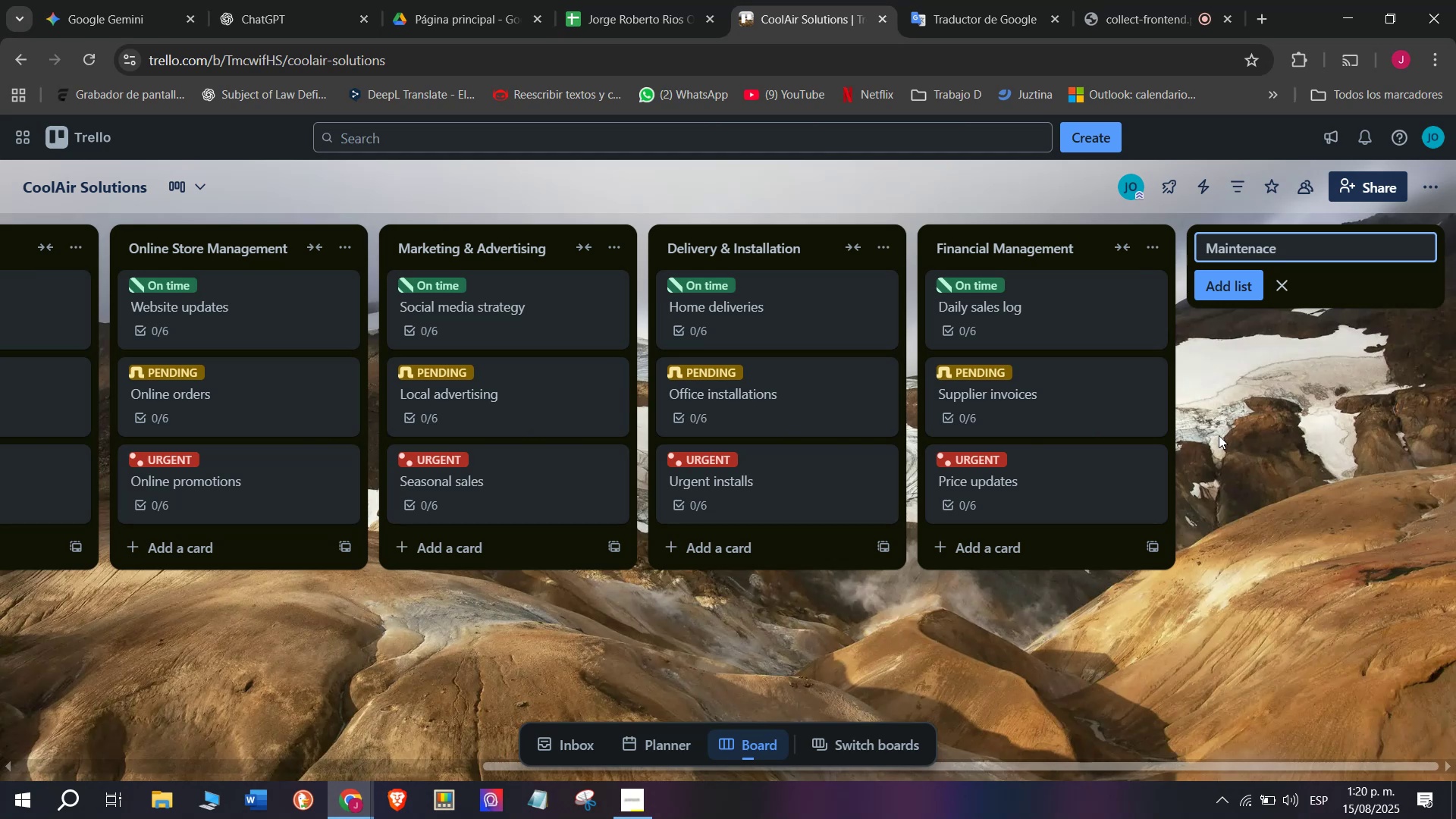 
wait(5.28)
 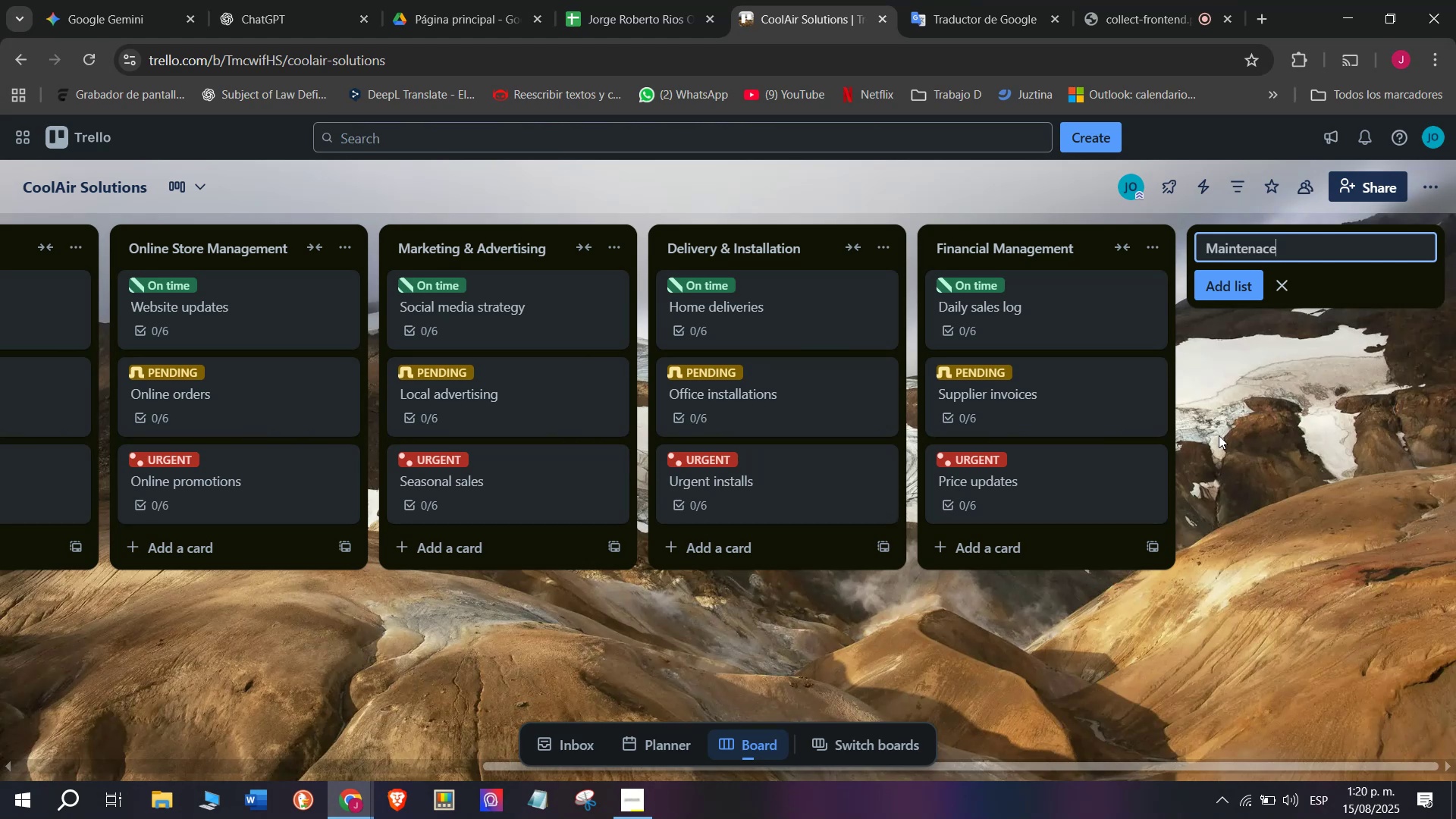 
key(Backspace)
 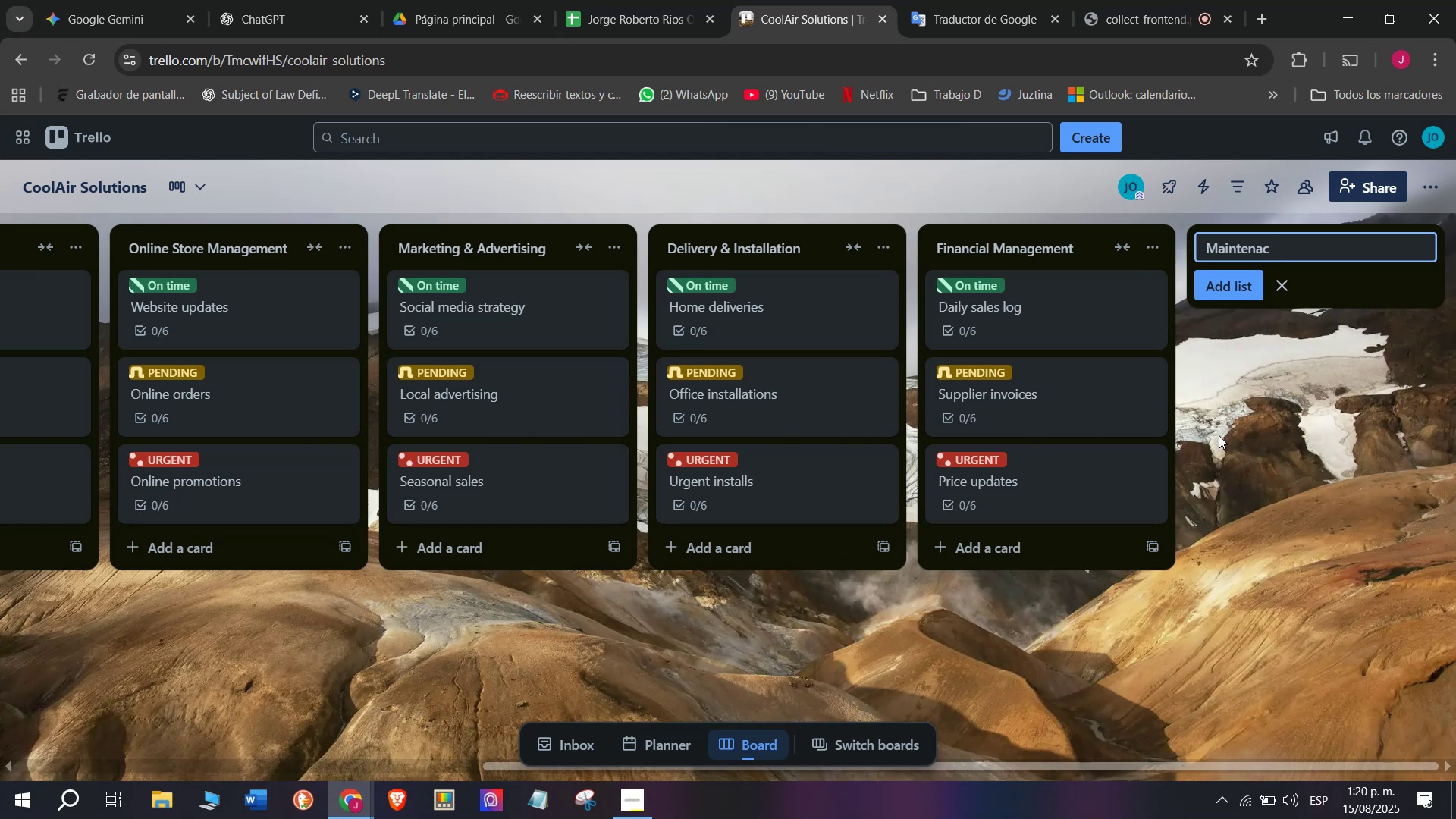 
key(Backspace)
 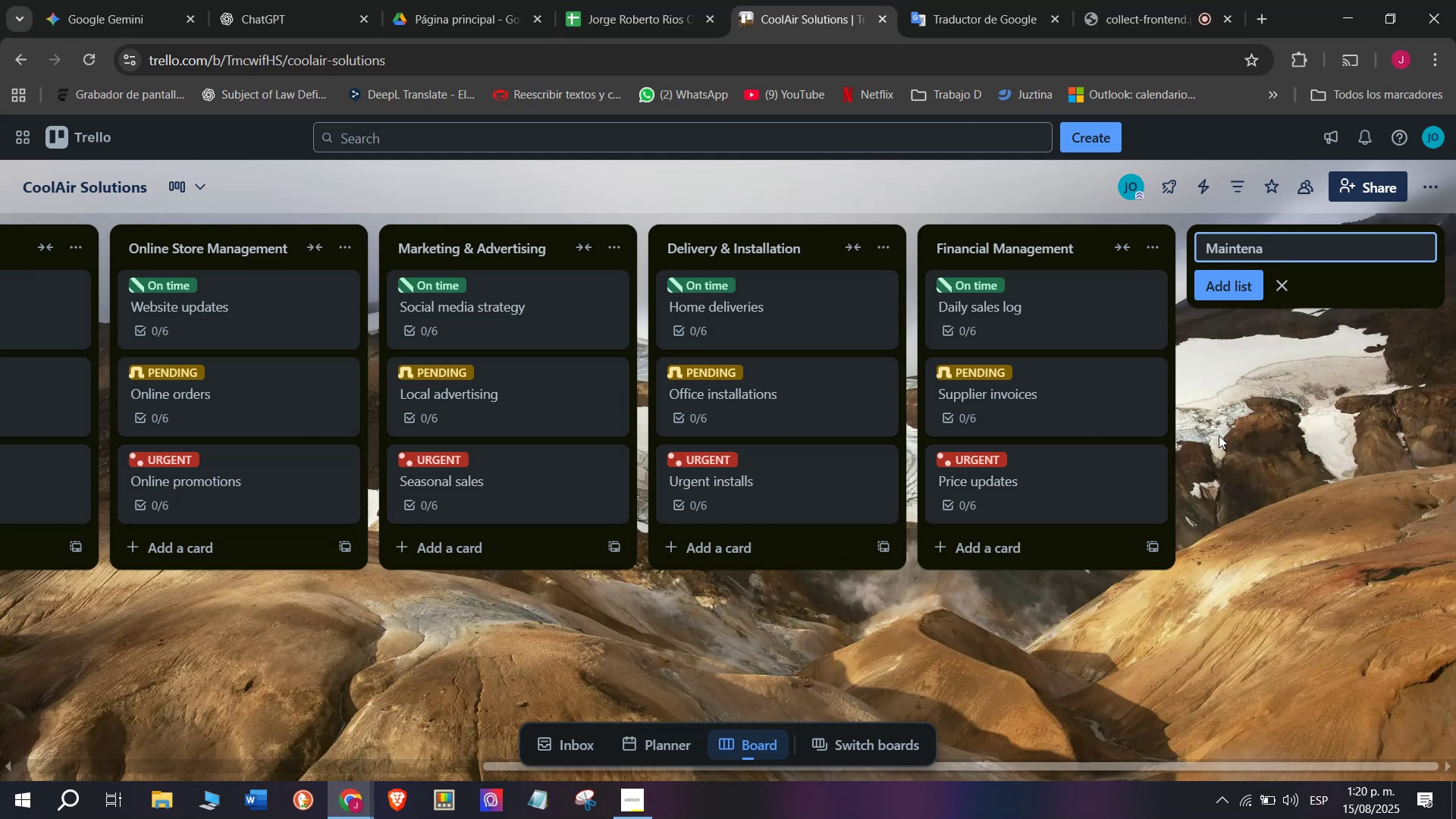 
type(nce )
 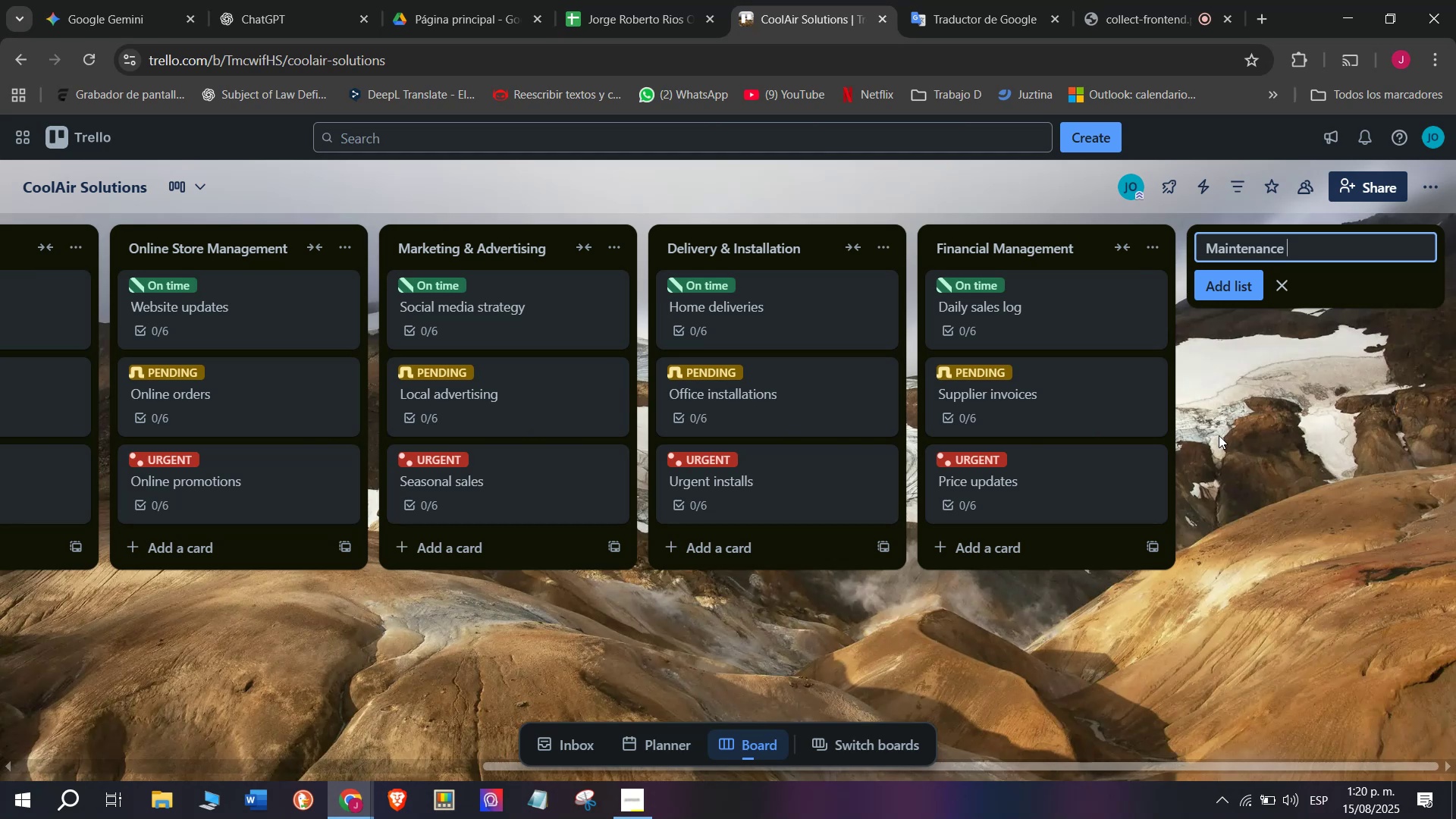 
hold_key(key=ShiftRight, duration=1.53)
 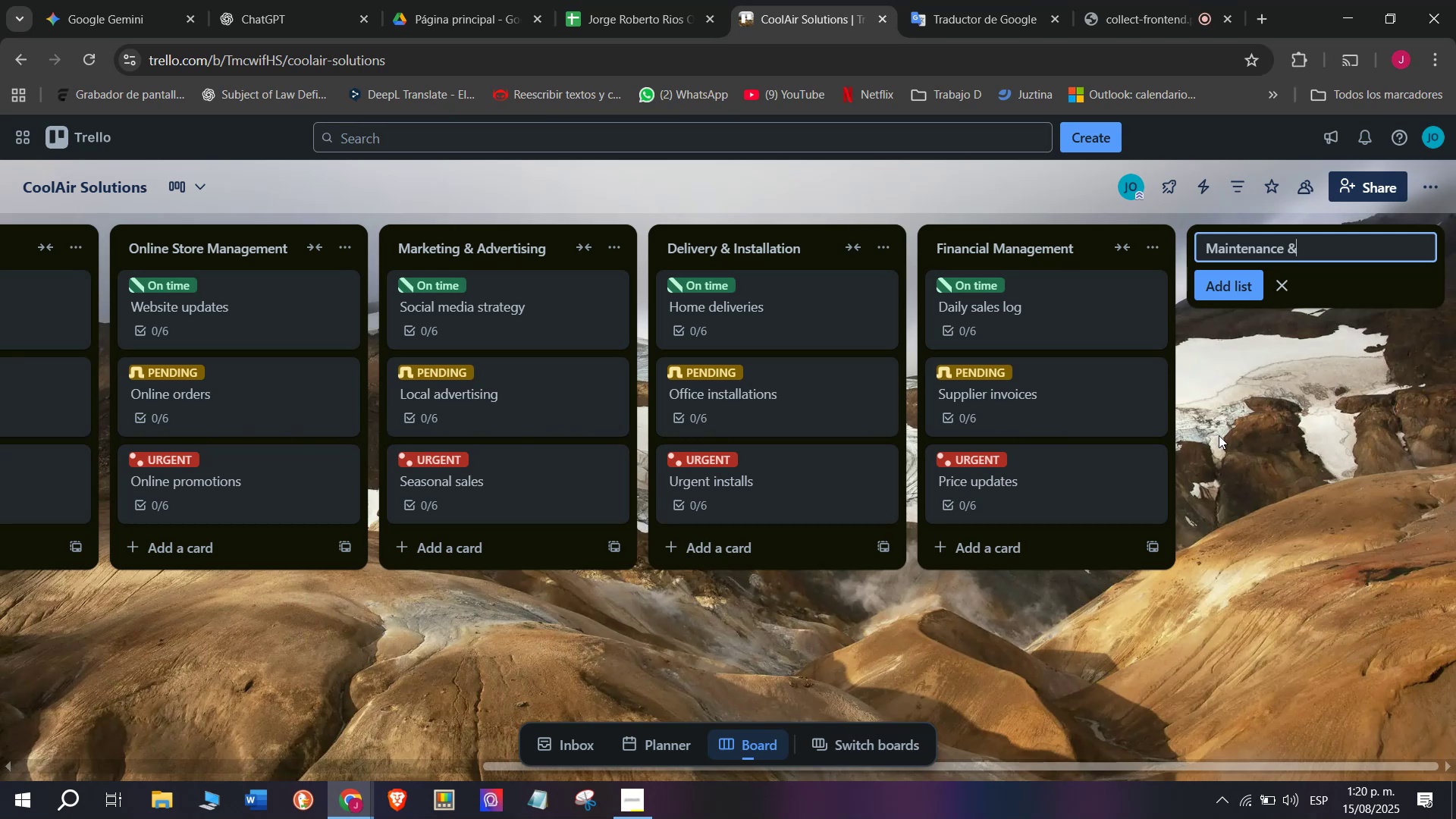 
type(^ Repairs)
 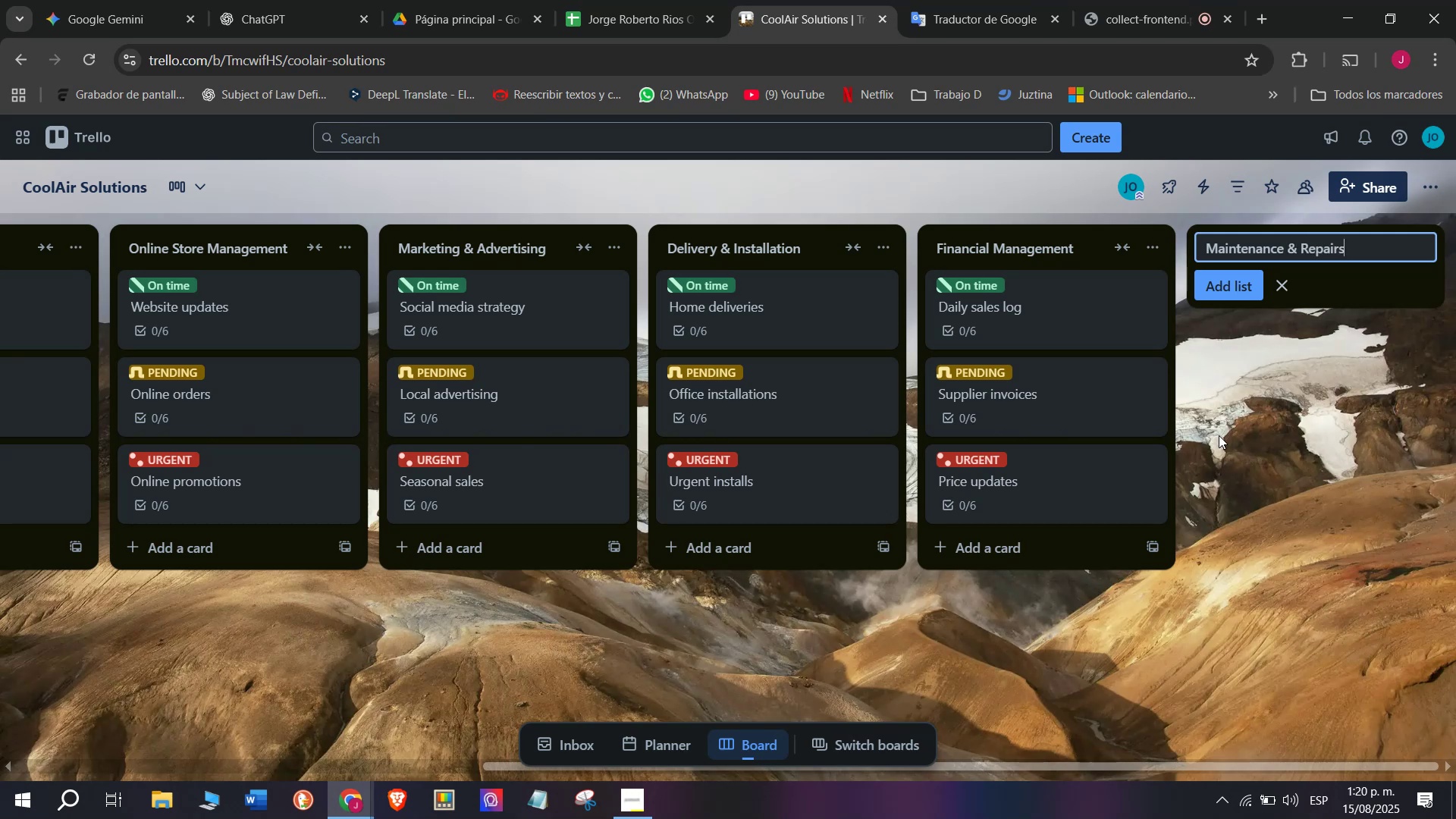 
key(Enter)
 